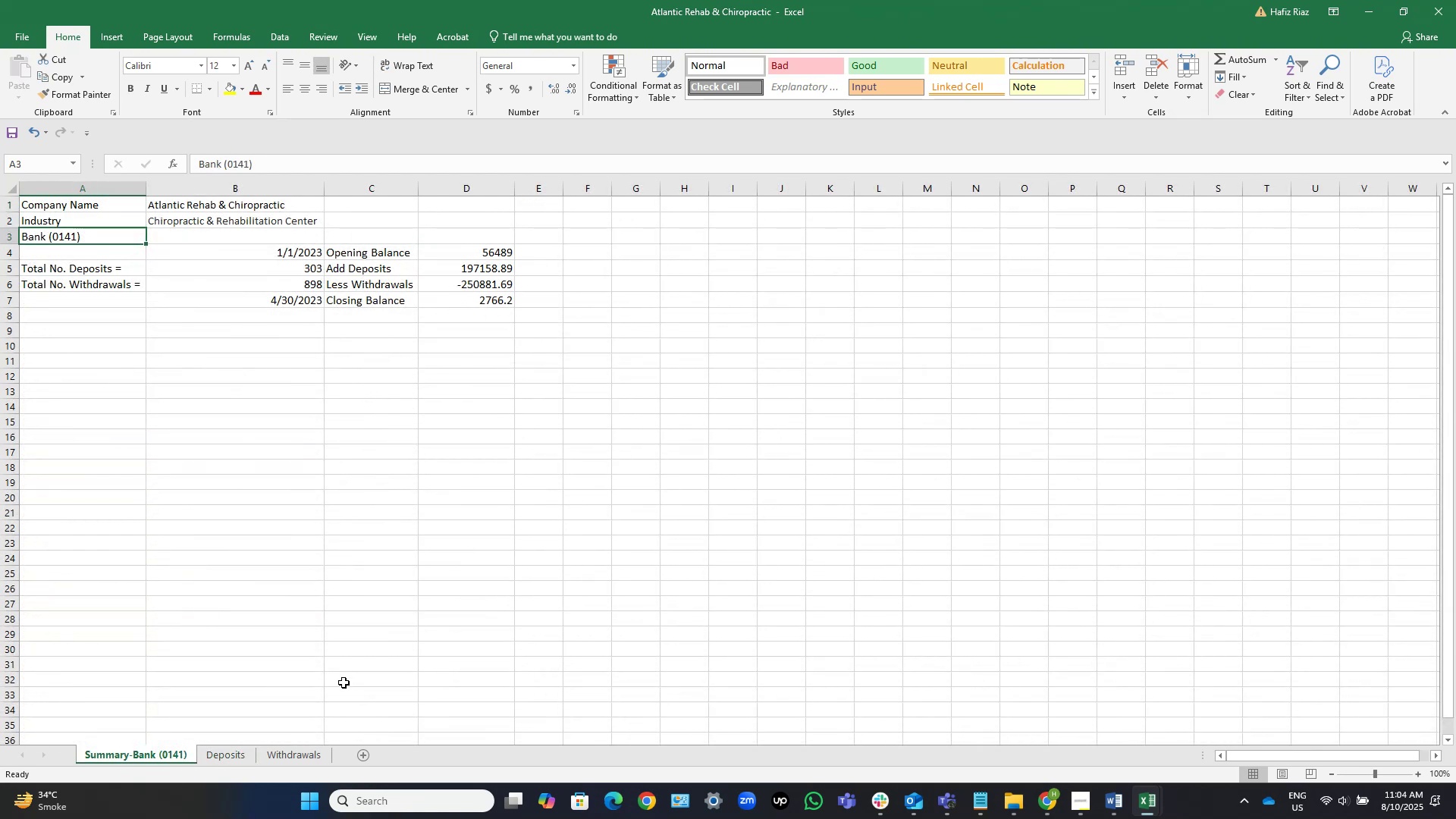 
left_click([239, 752])
 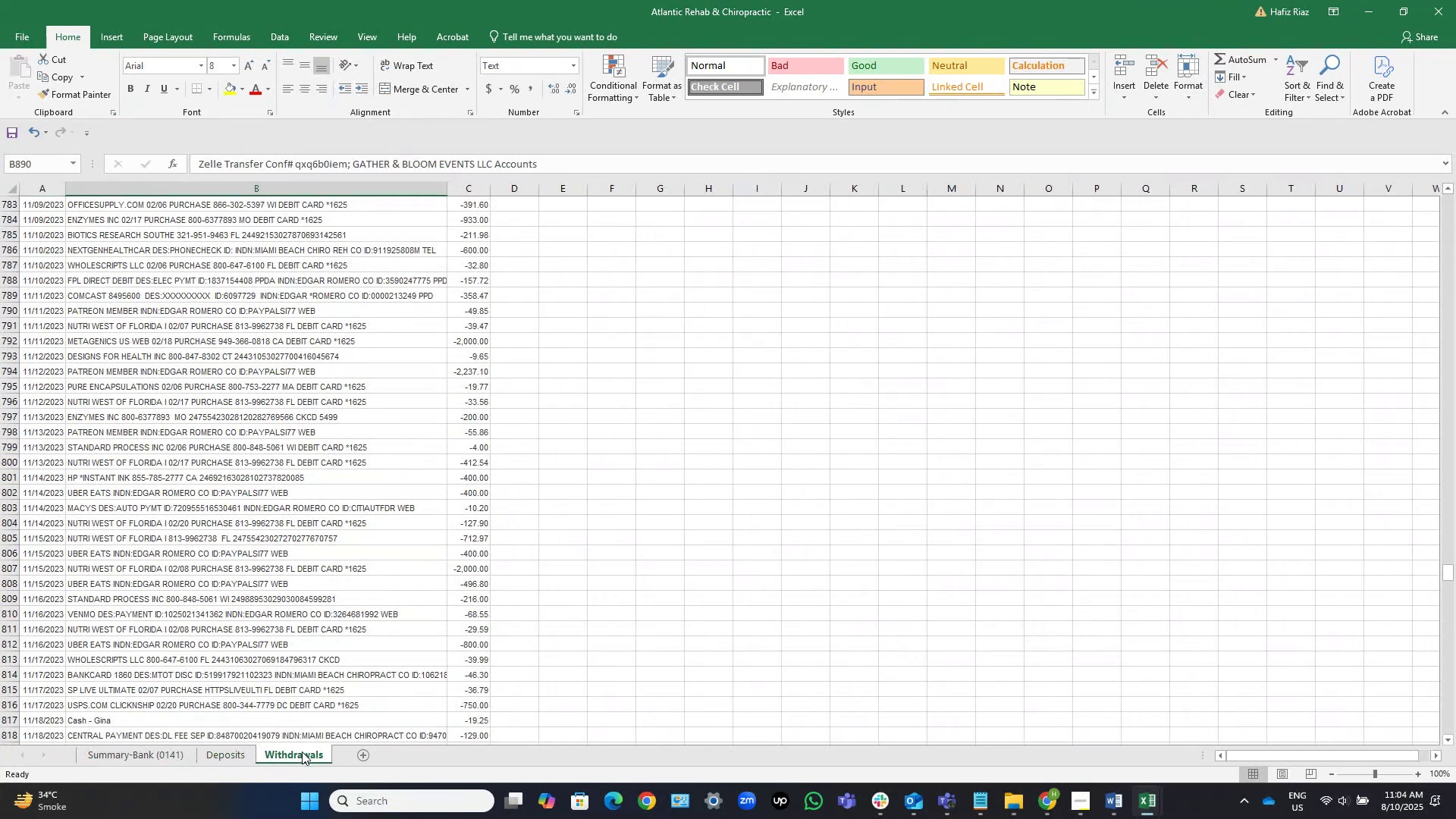 
scroll: coordinate [301, 582], scroll_direction: up, amount: 48.0
 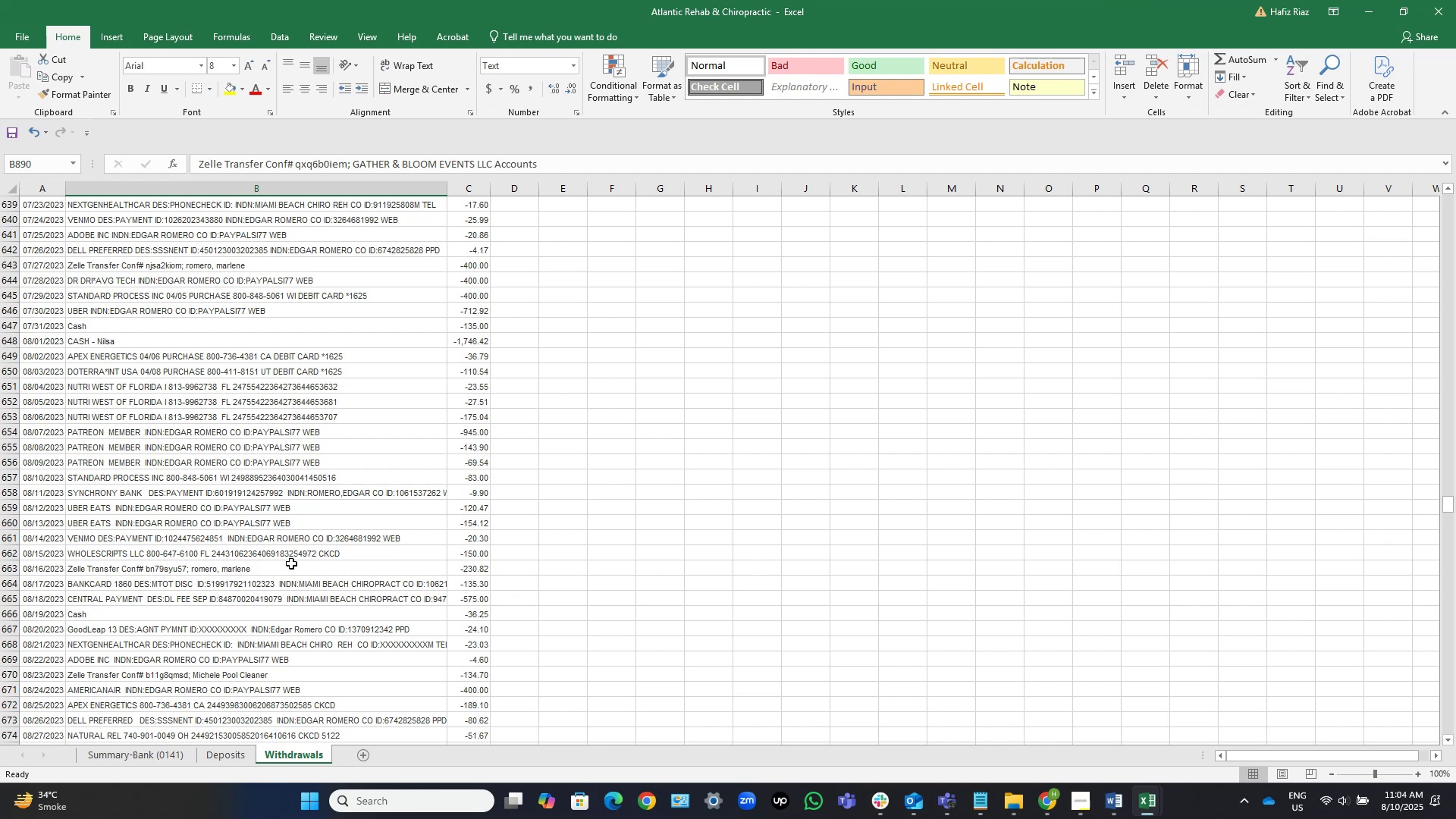 
left_click([292, 561])
 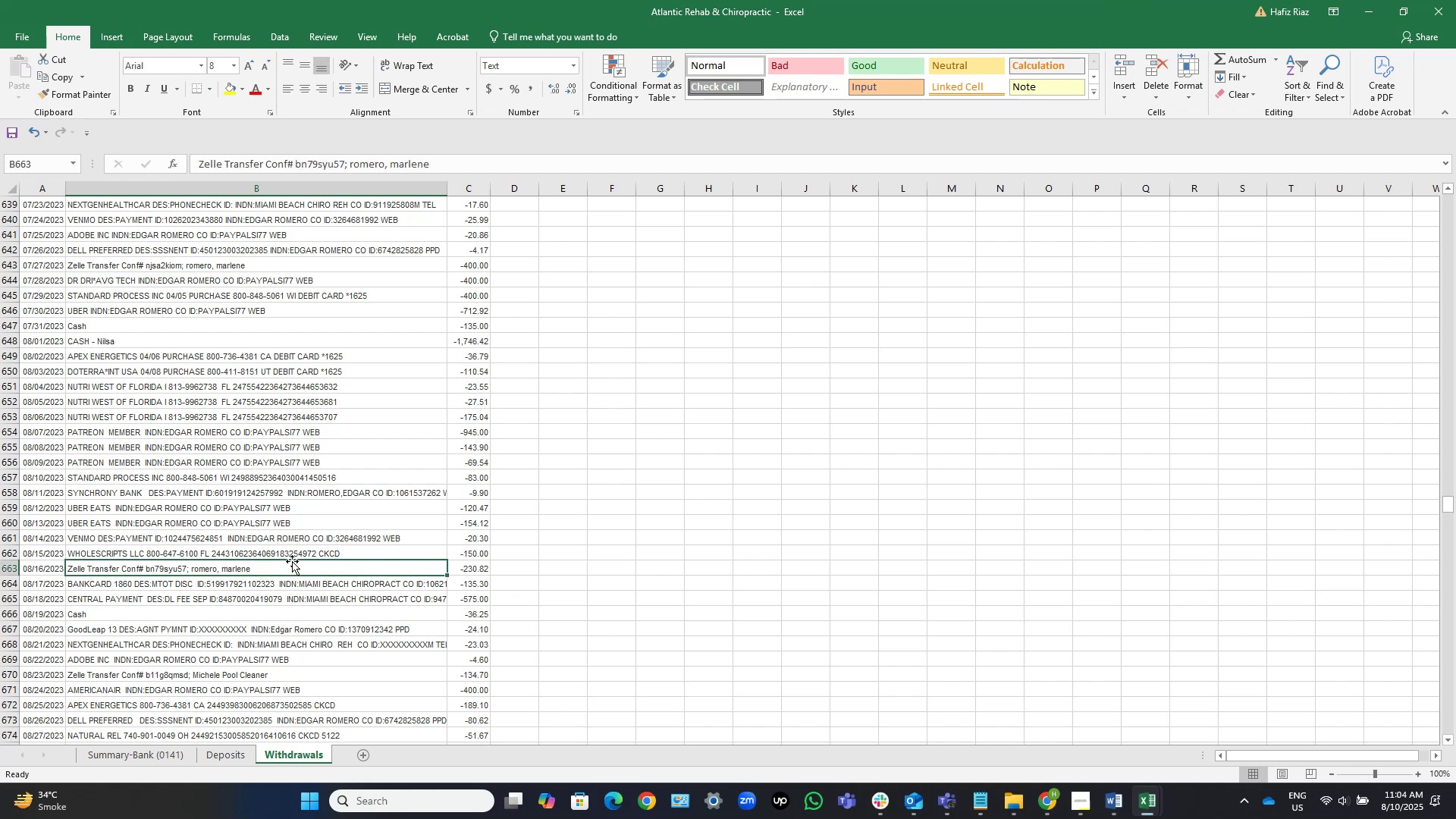 
key(Control+ArrowUp)
 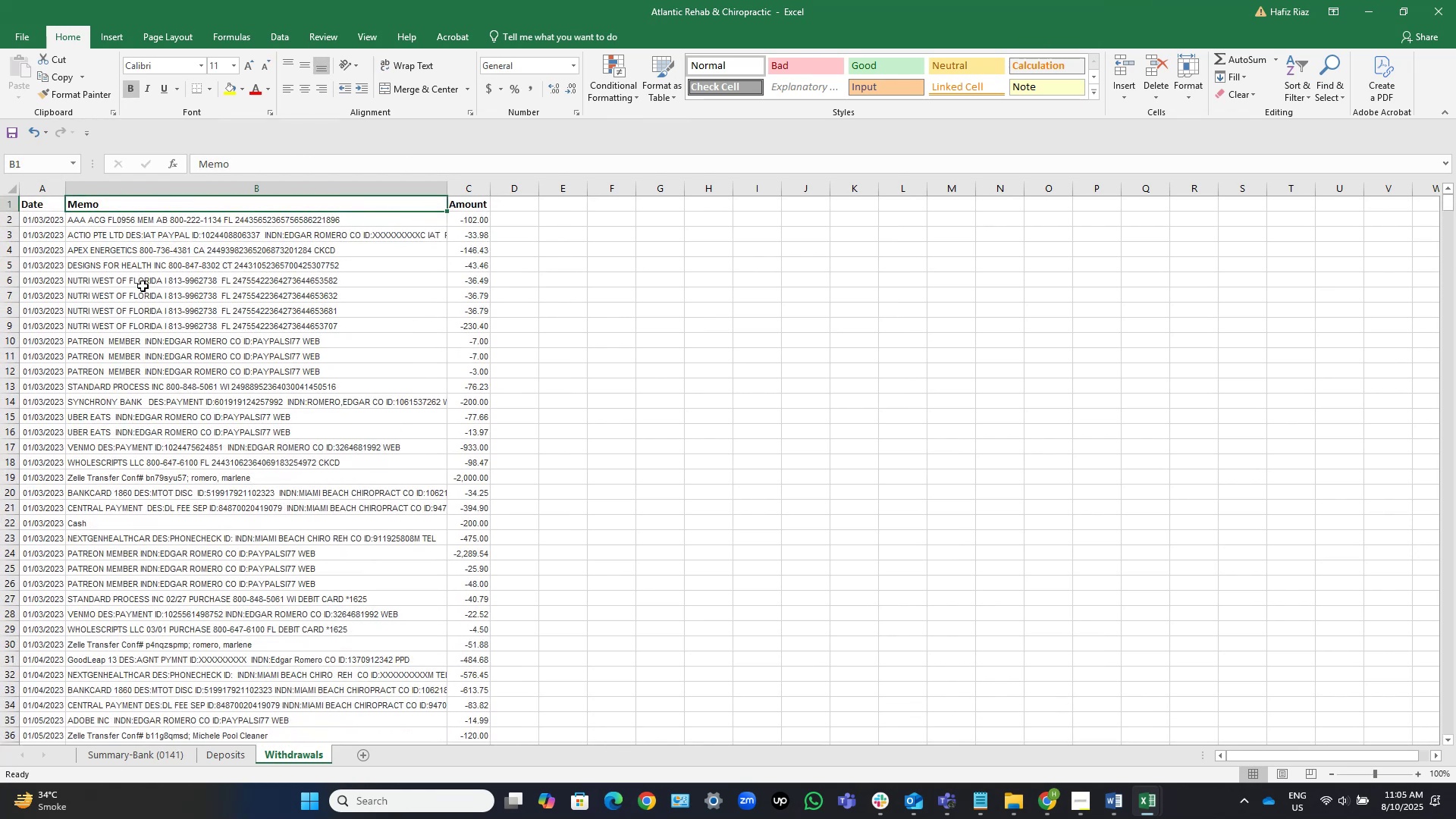 
left_click([53, 221])
 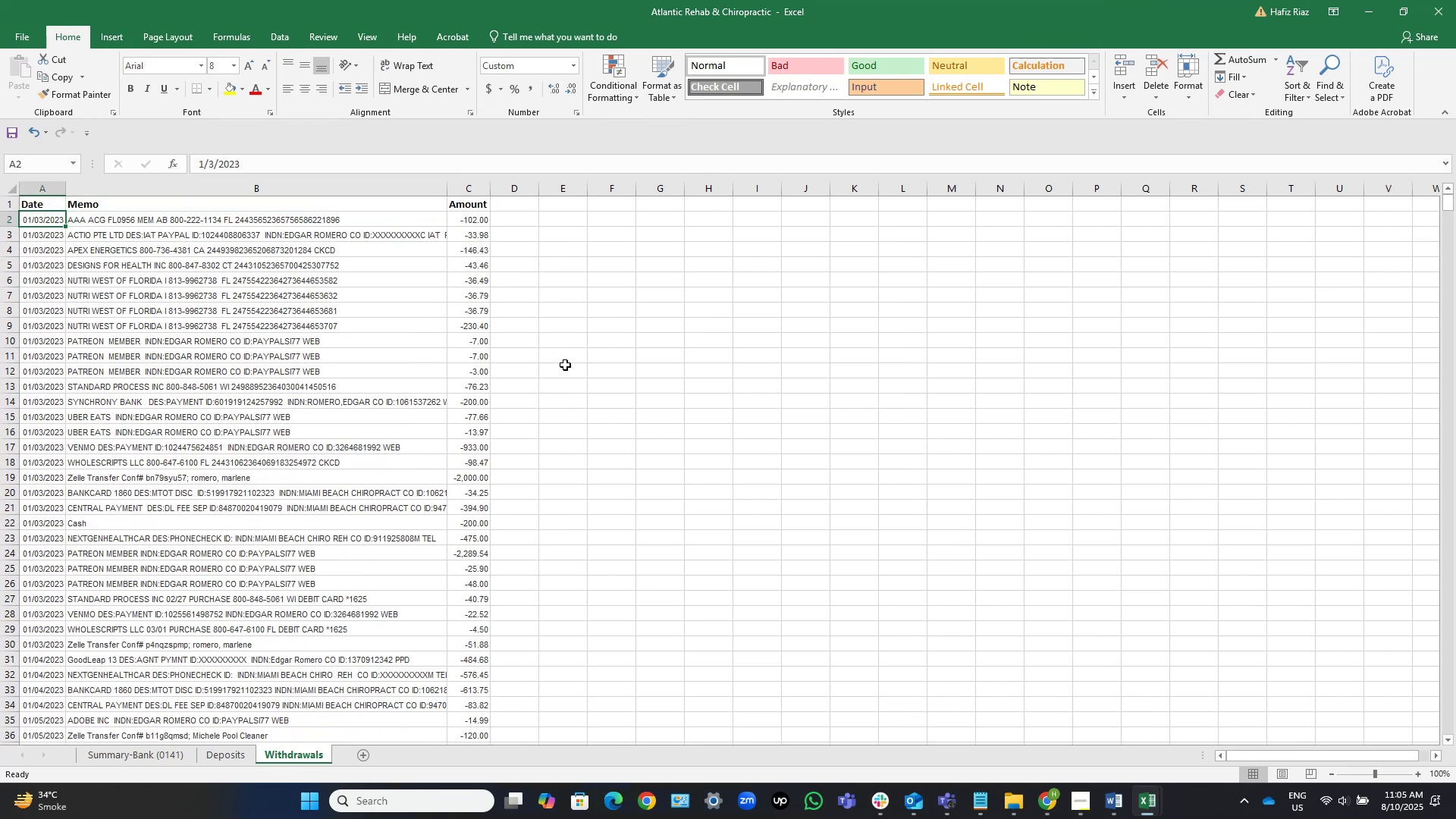 
key(Shift+ArrowRight)
 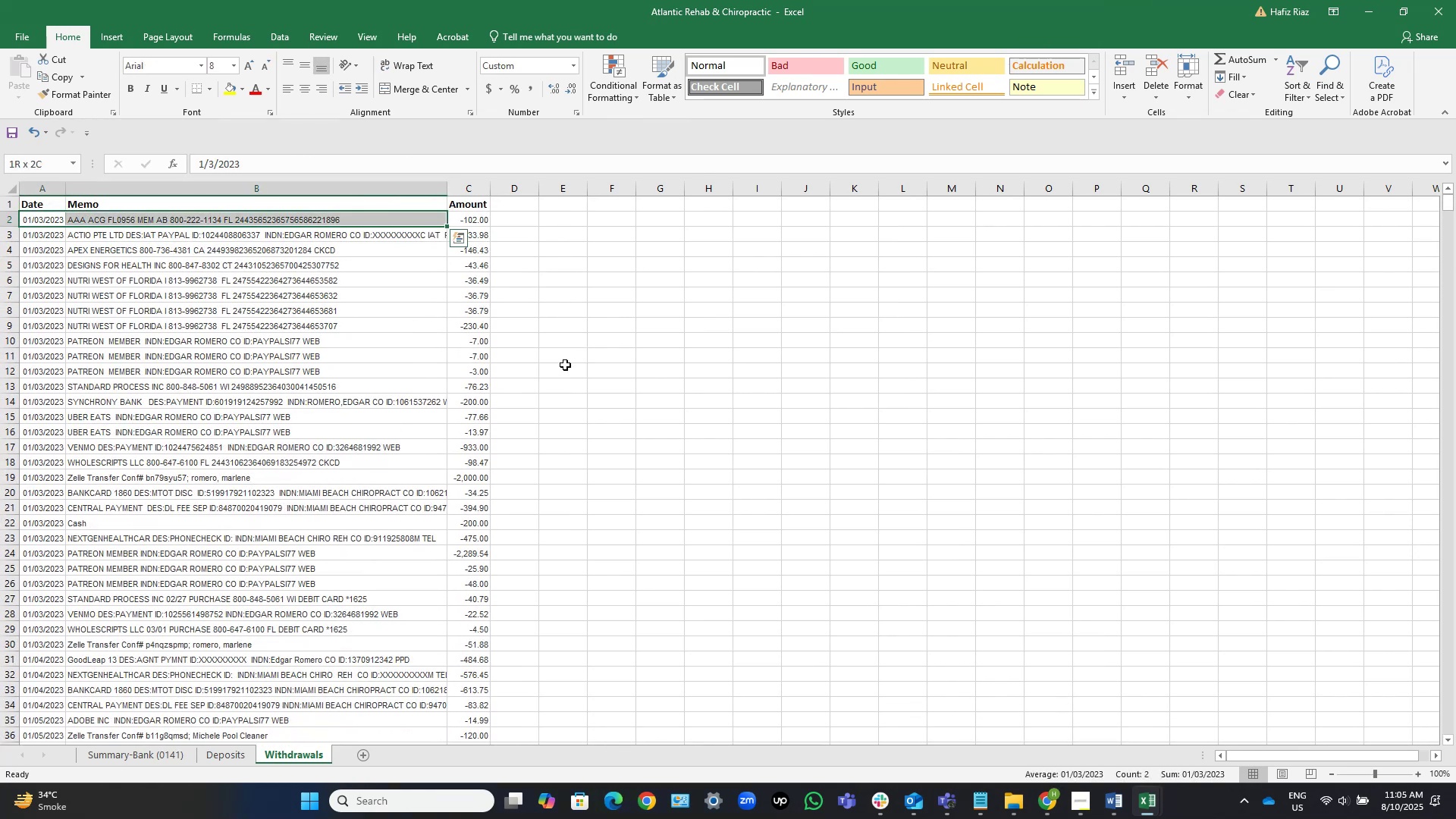 
key(Shift+ArrowRight)
 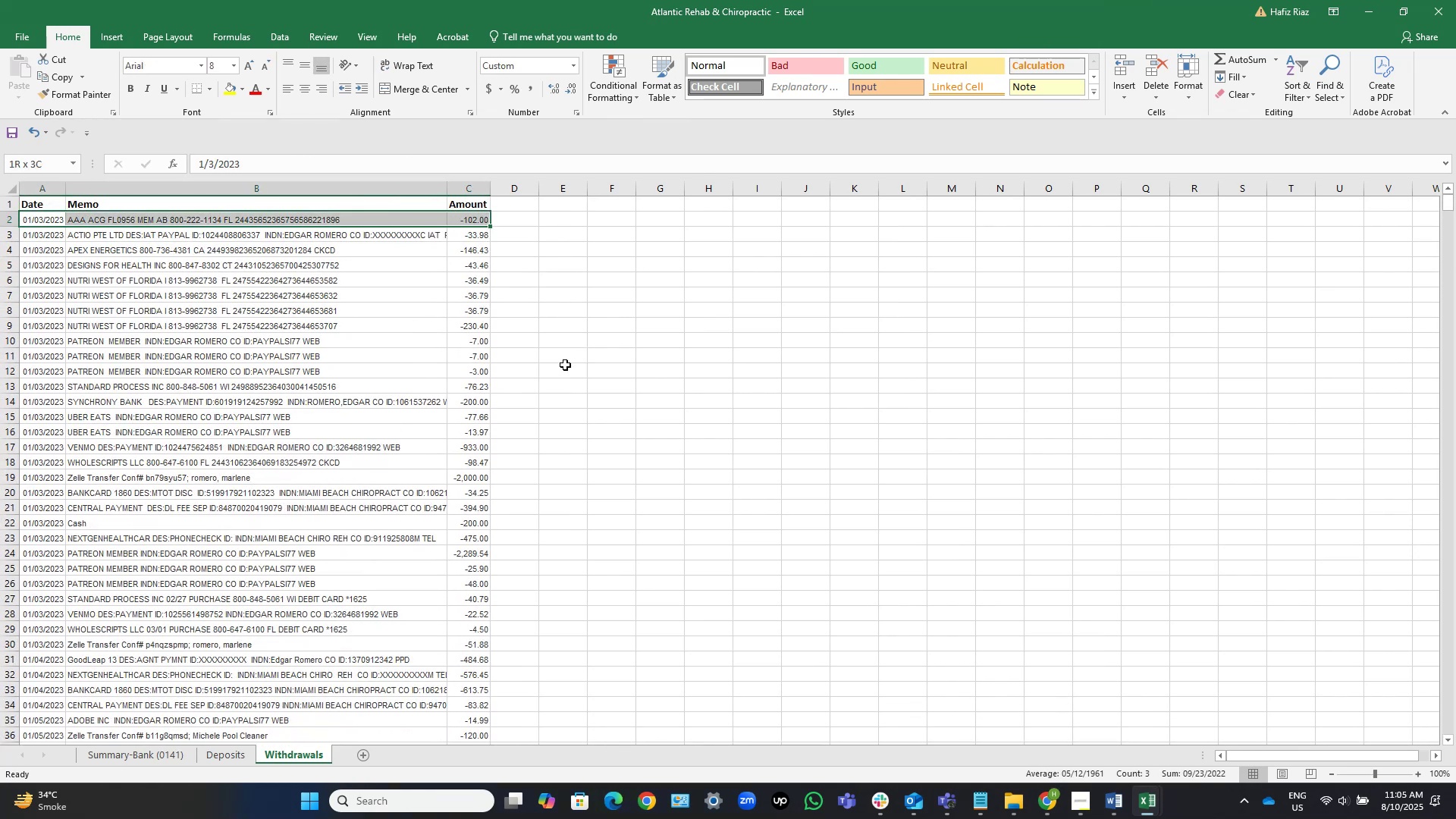 
key(Control+Shift+ArrowDown)
 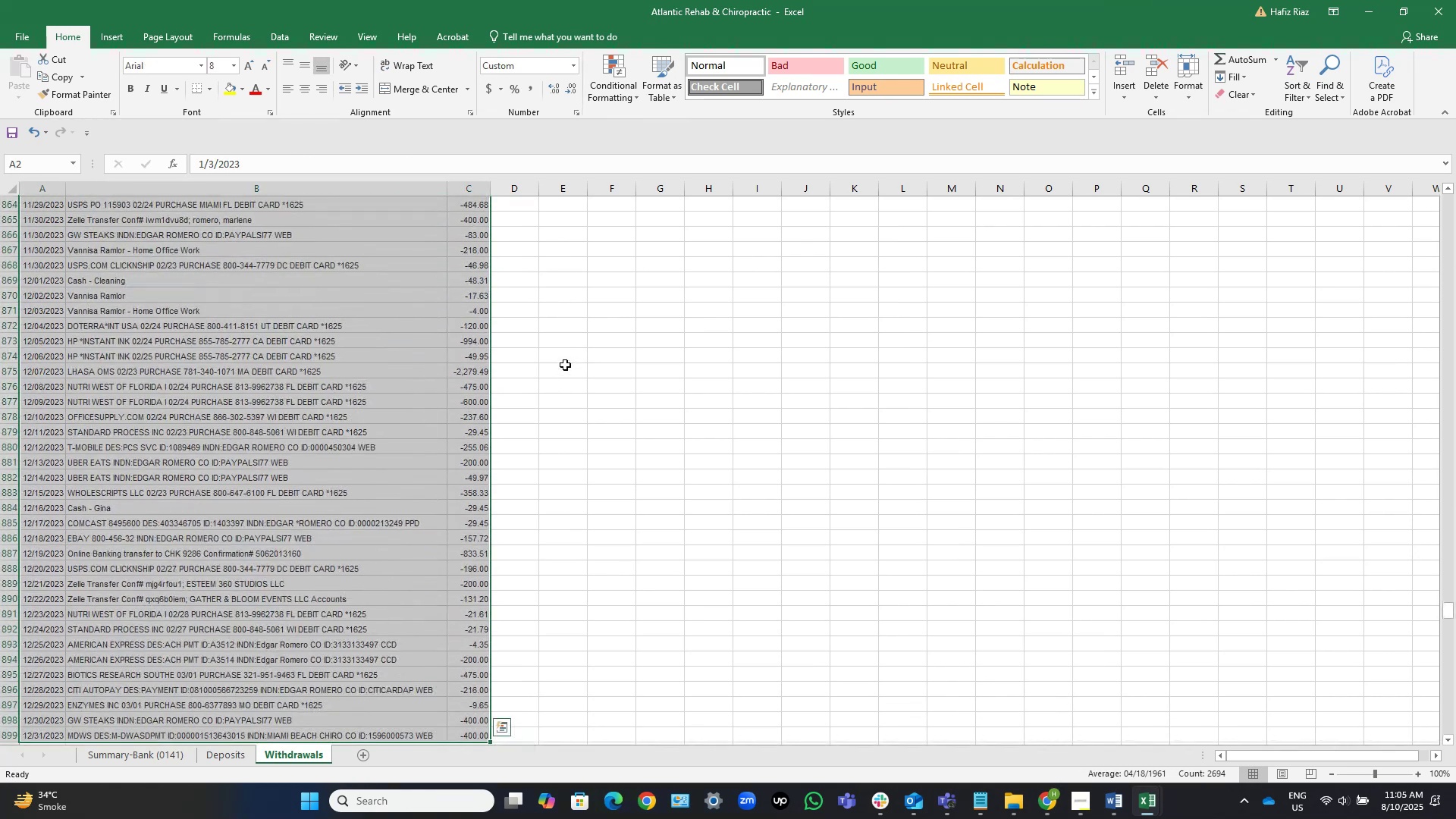 
key(Control+C)
 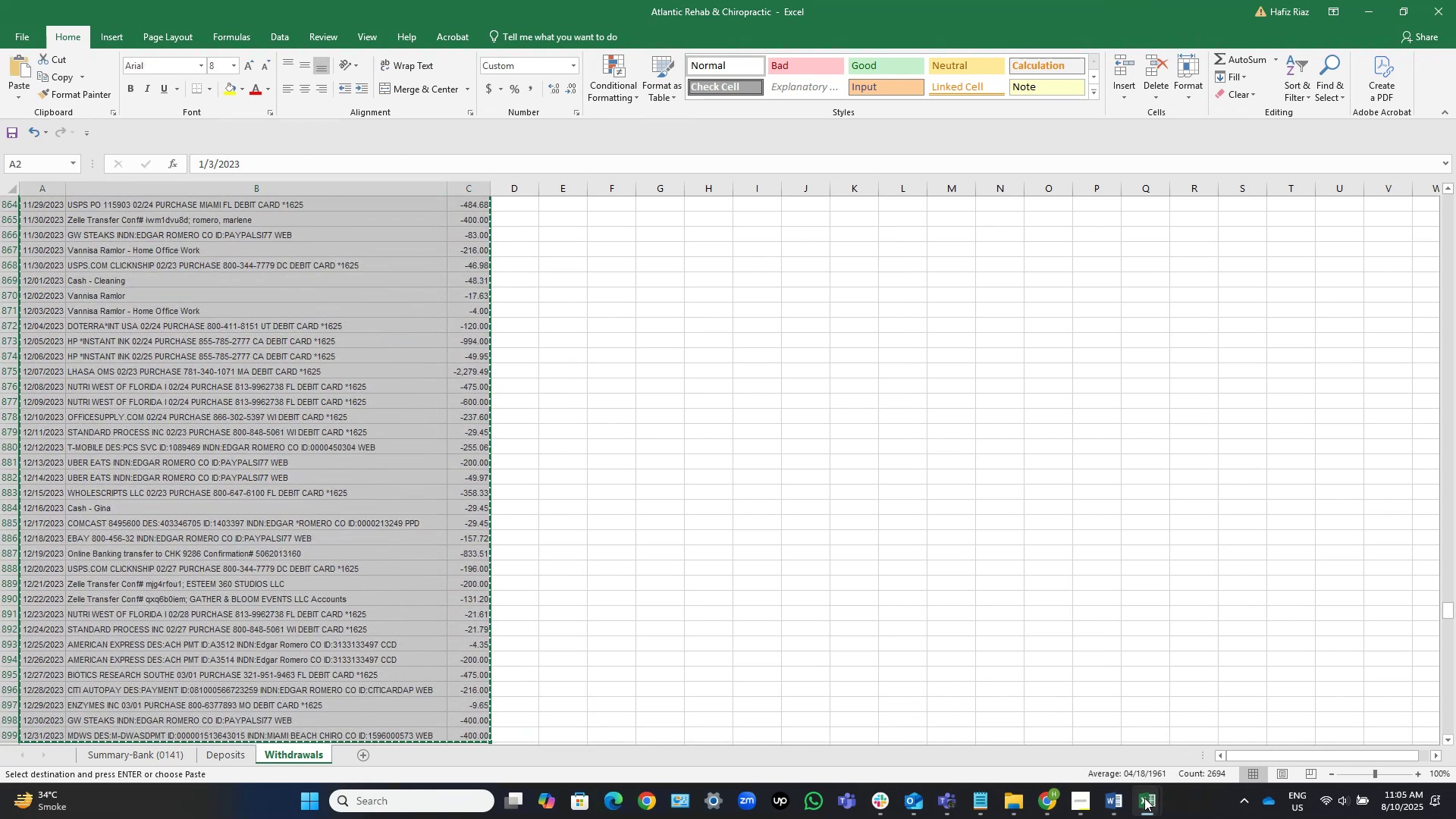 
left_click([1203, 742])
 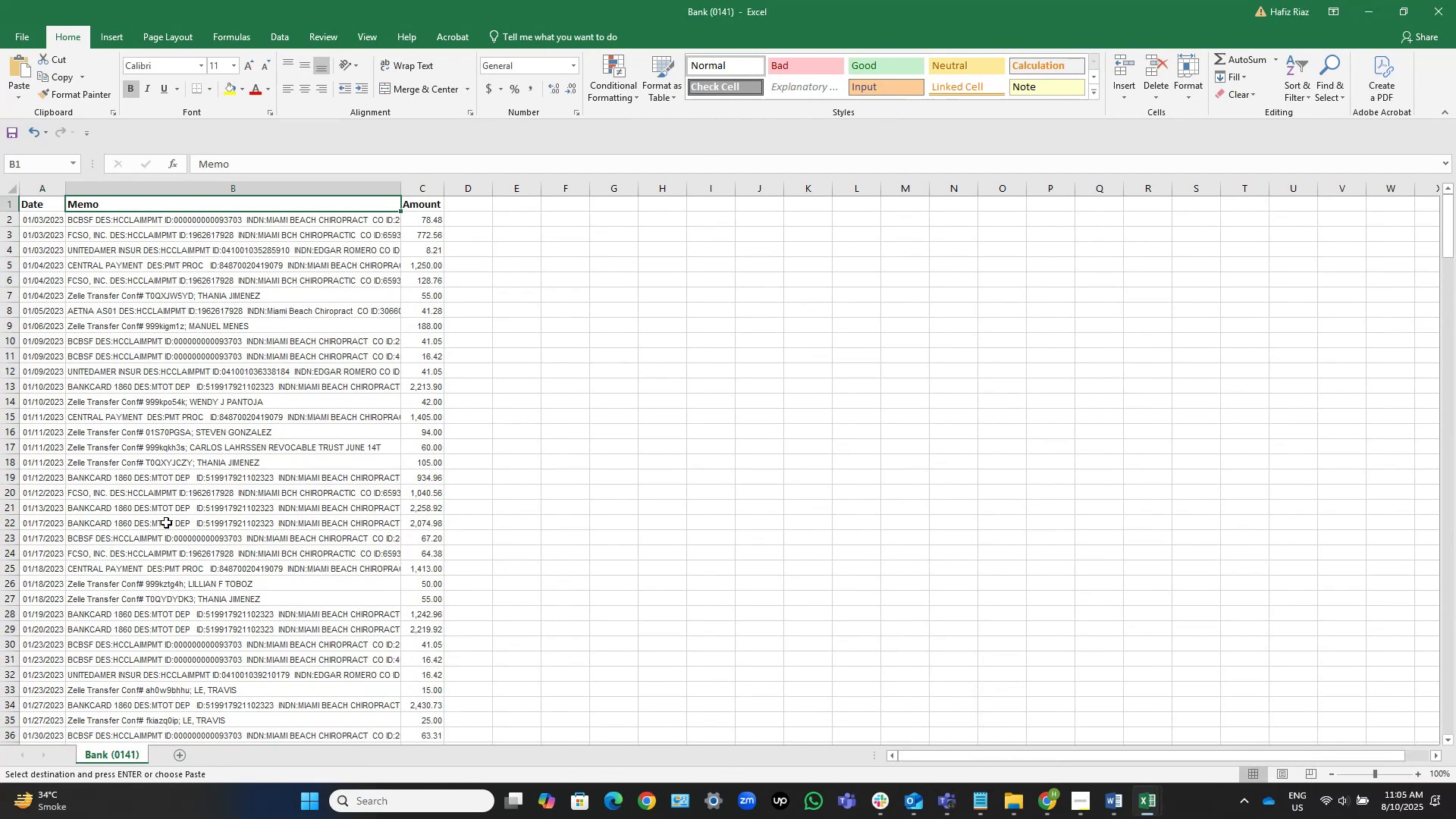 
left_click([183, 485])
 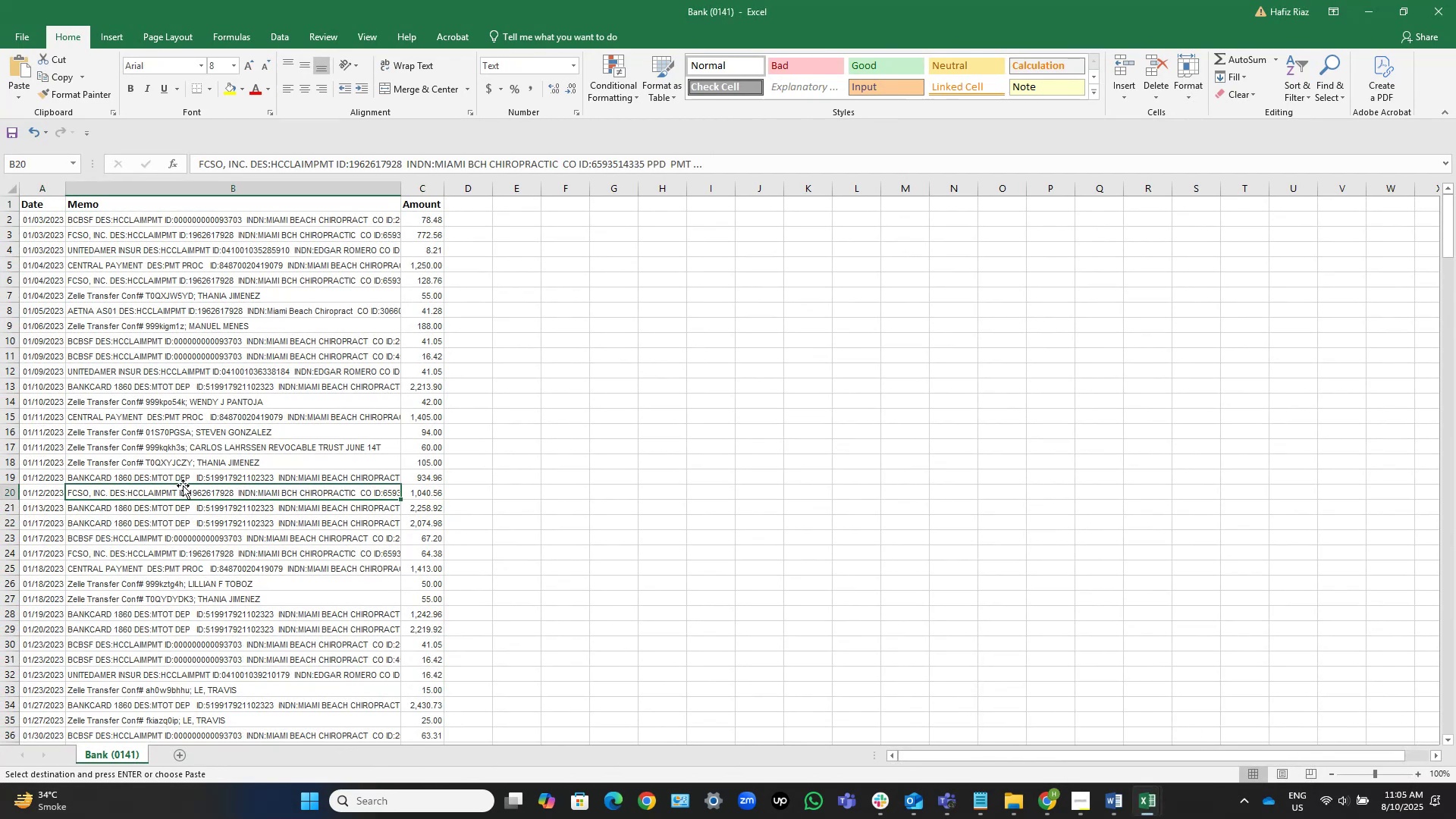 
key(Control+ArrowDown)
 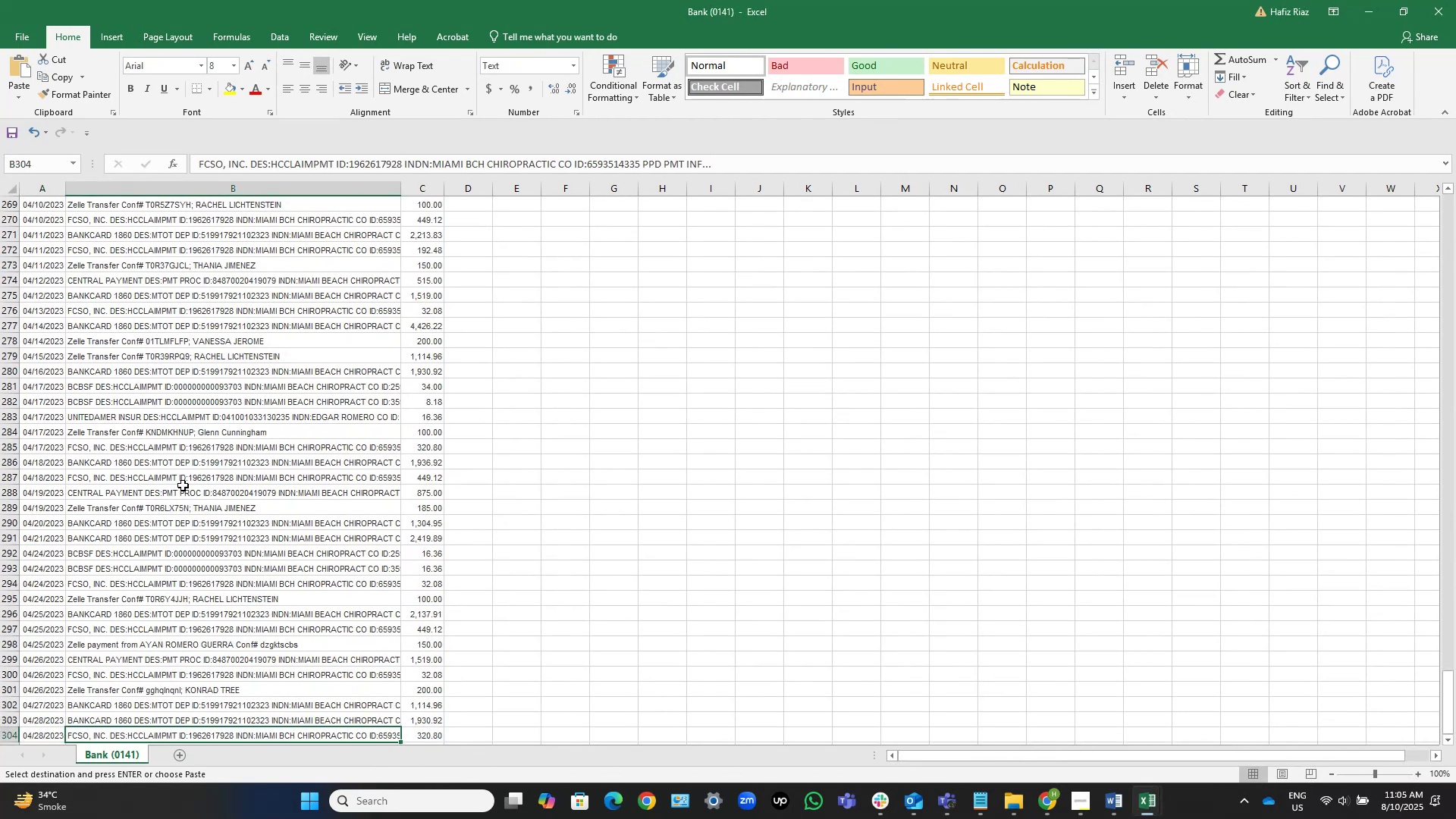 
key(ArrowLeft)
 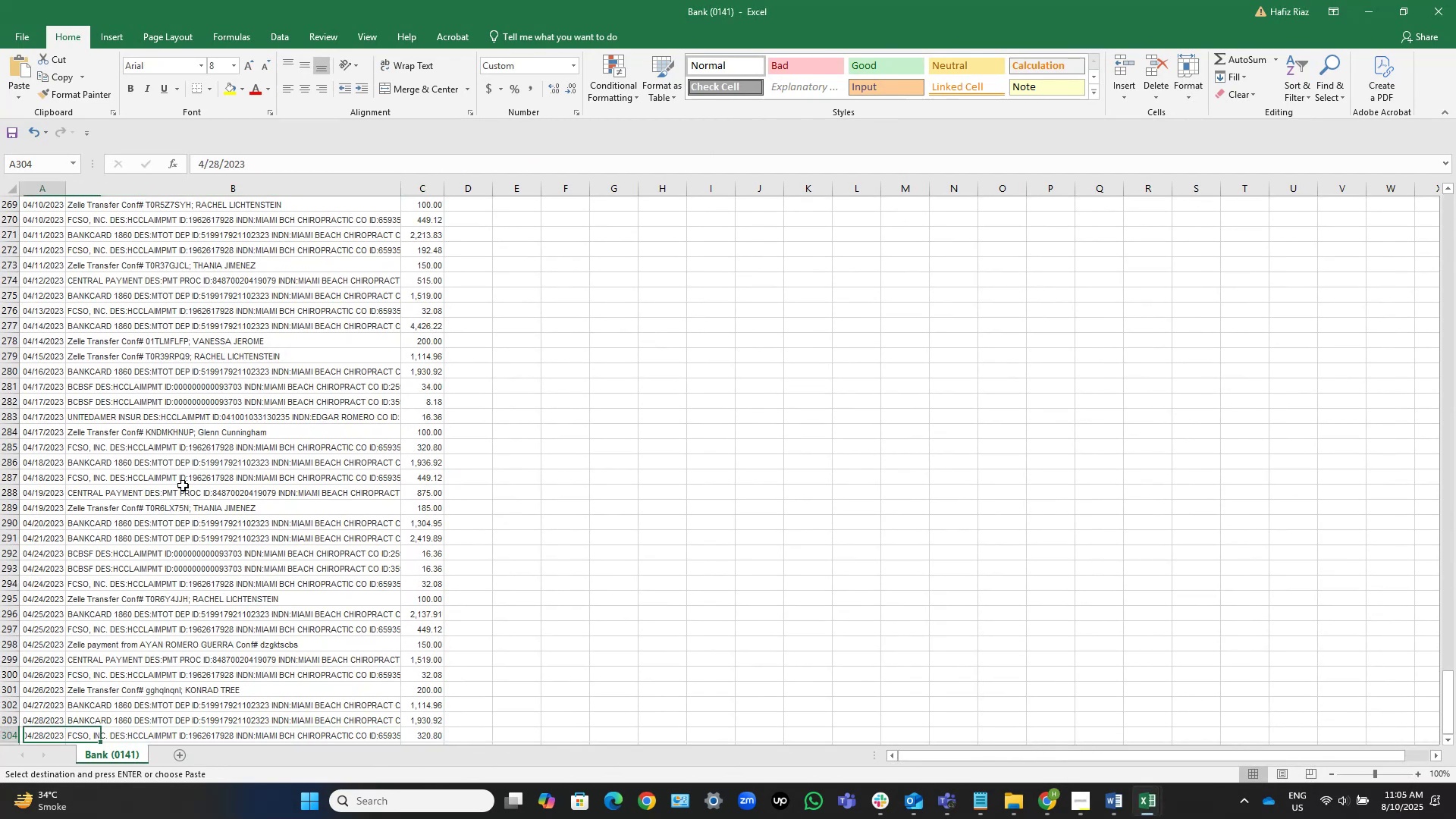 
key(ArrowDown)
 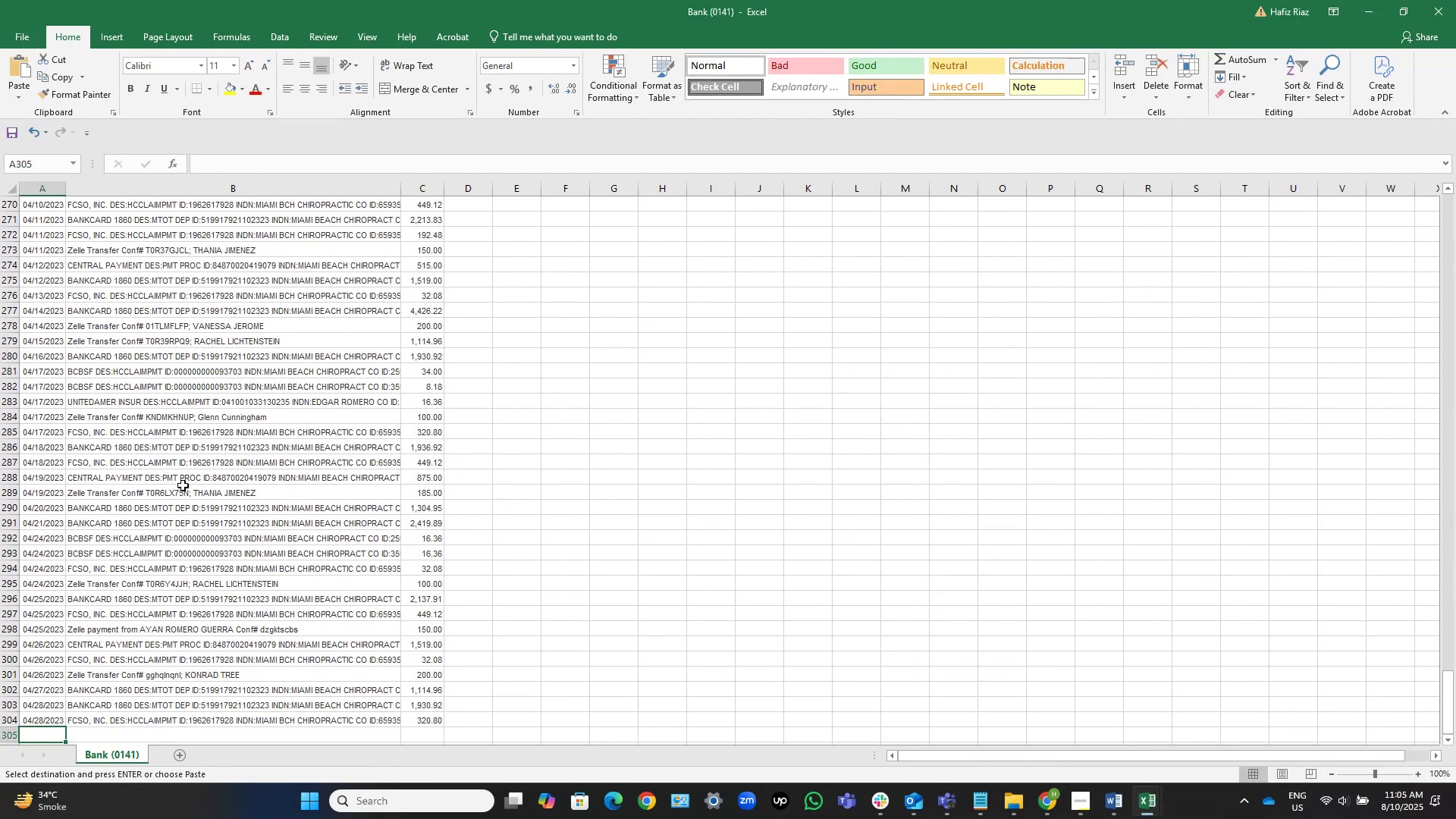 
key(Control+V)
 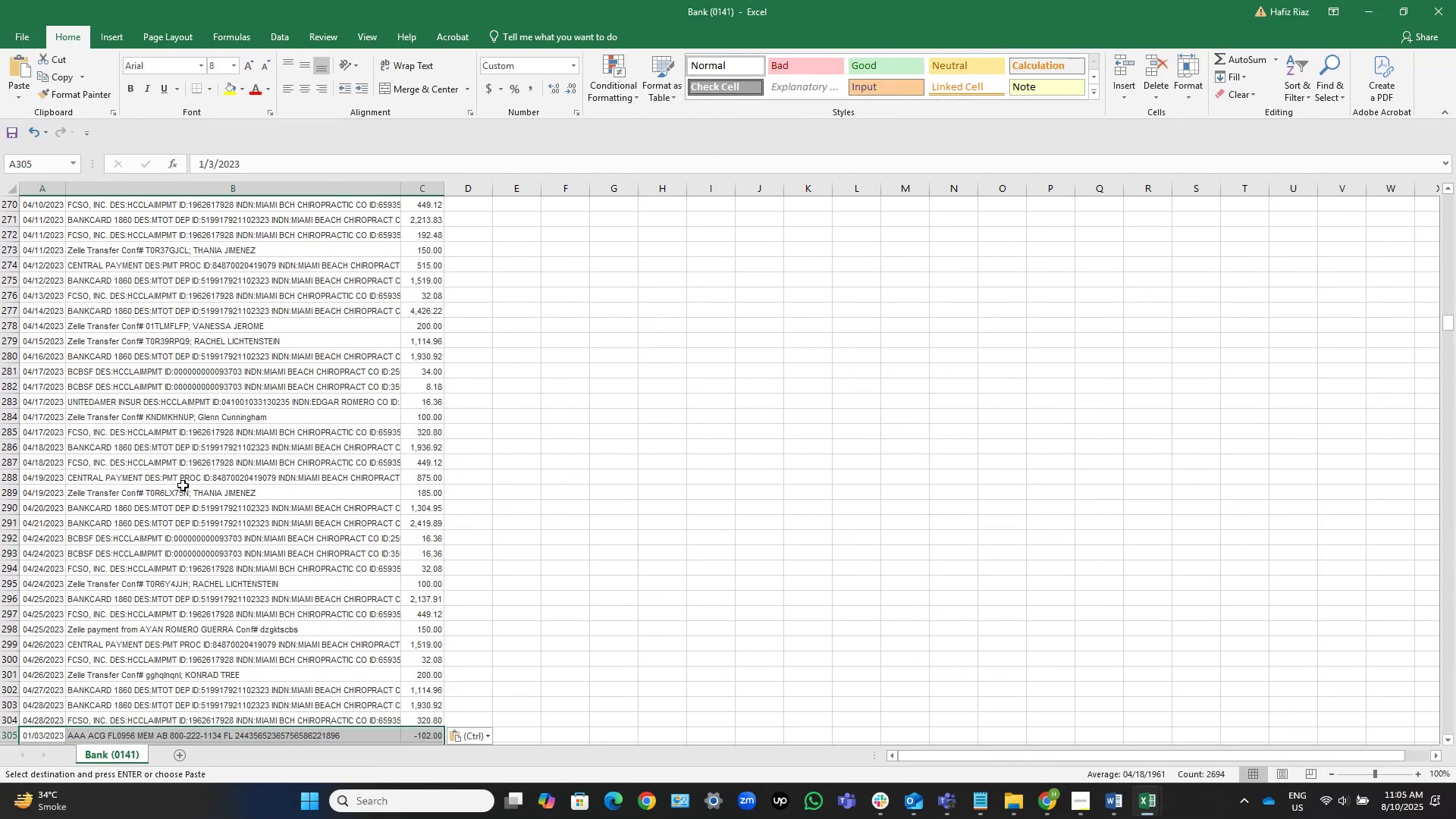 
scroll: coordinate [287, 438], scroll_direction: down, amount: 9.0
 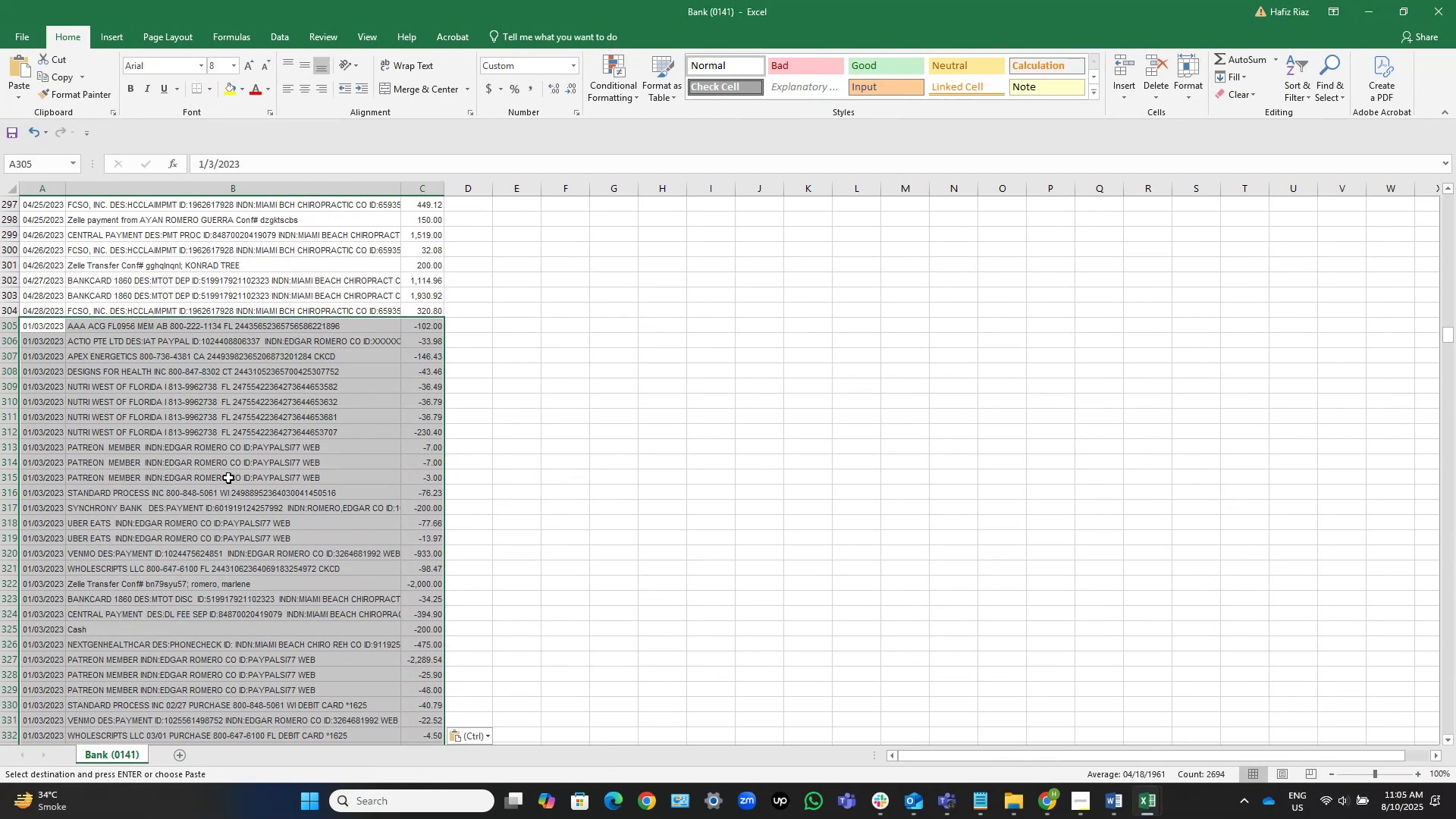 
scroll: coordinate [226, 444], scroll_direction: up, amount: 25.0
 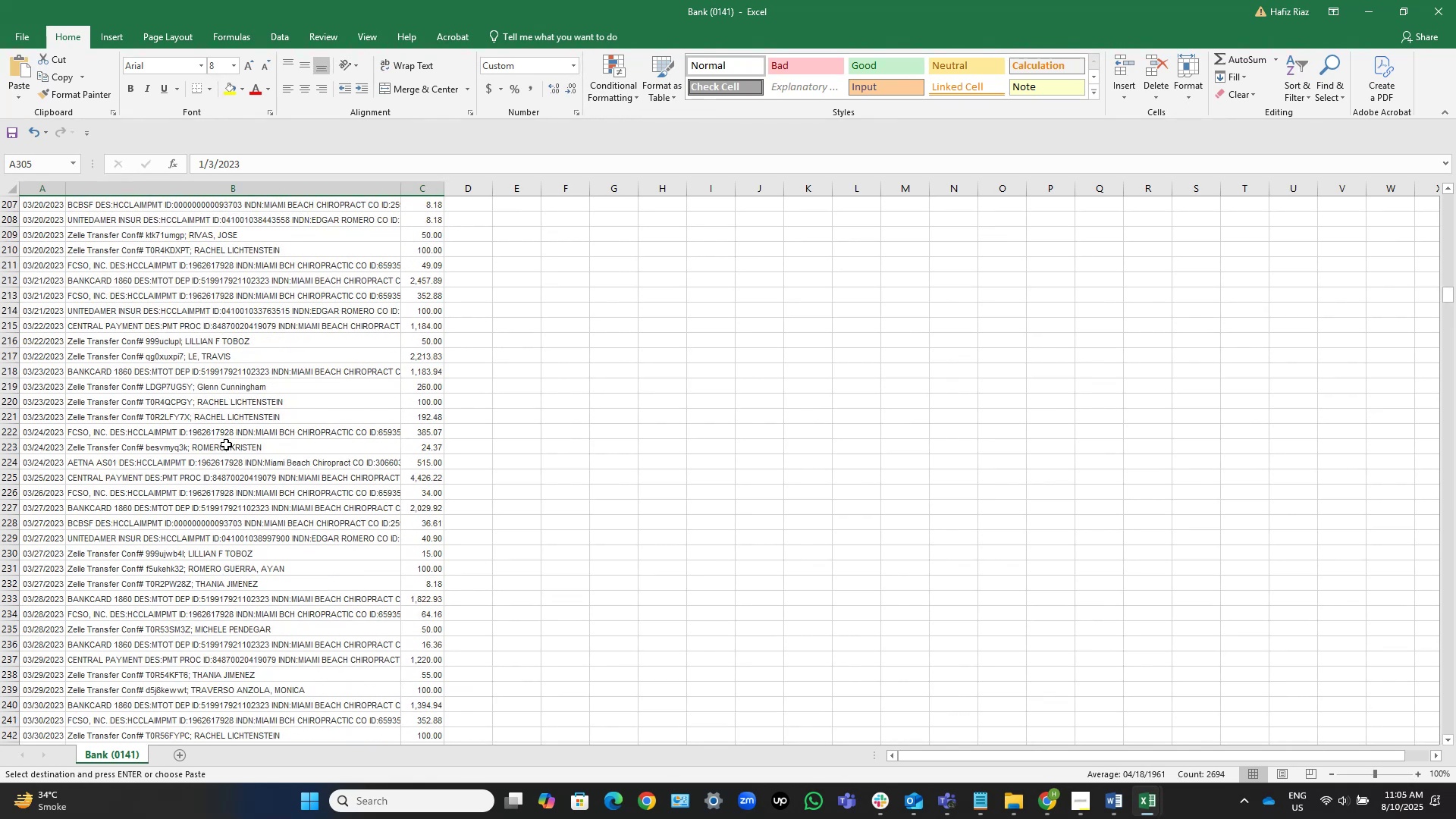 
wait(10.42)
 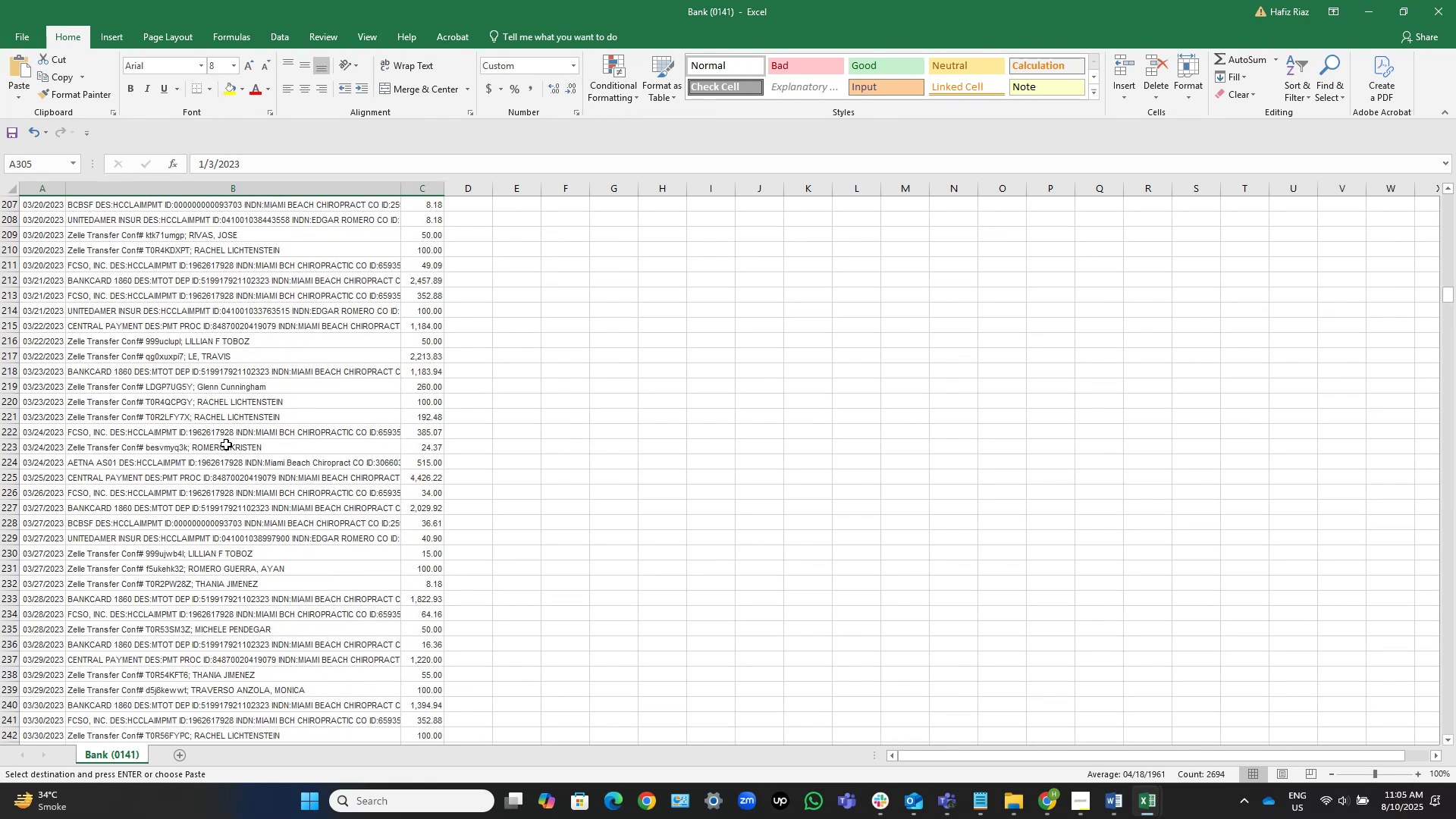 
scroll: coordinate [277, 424], scroll_direction: up, amount: 51.0
 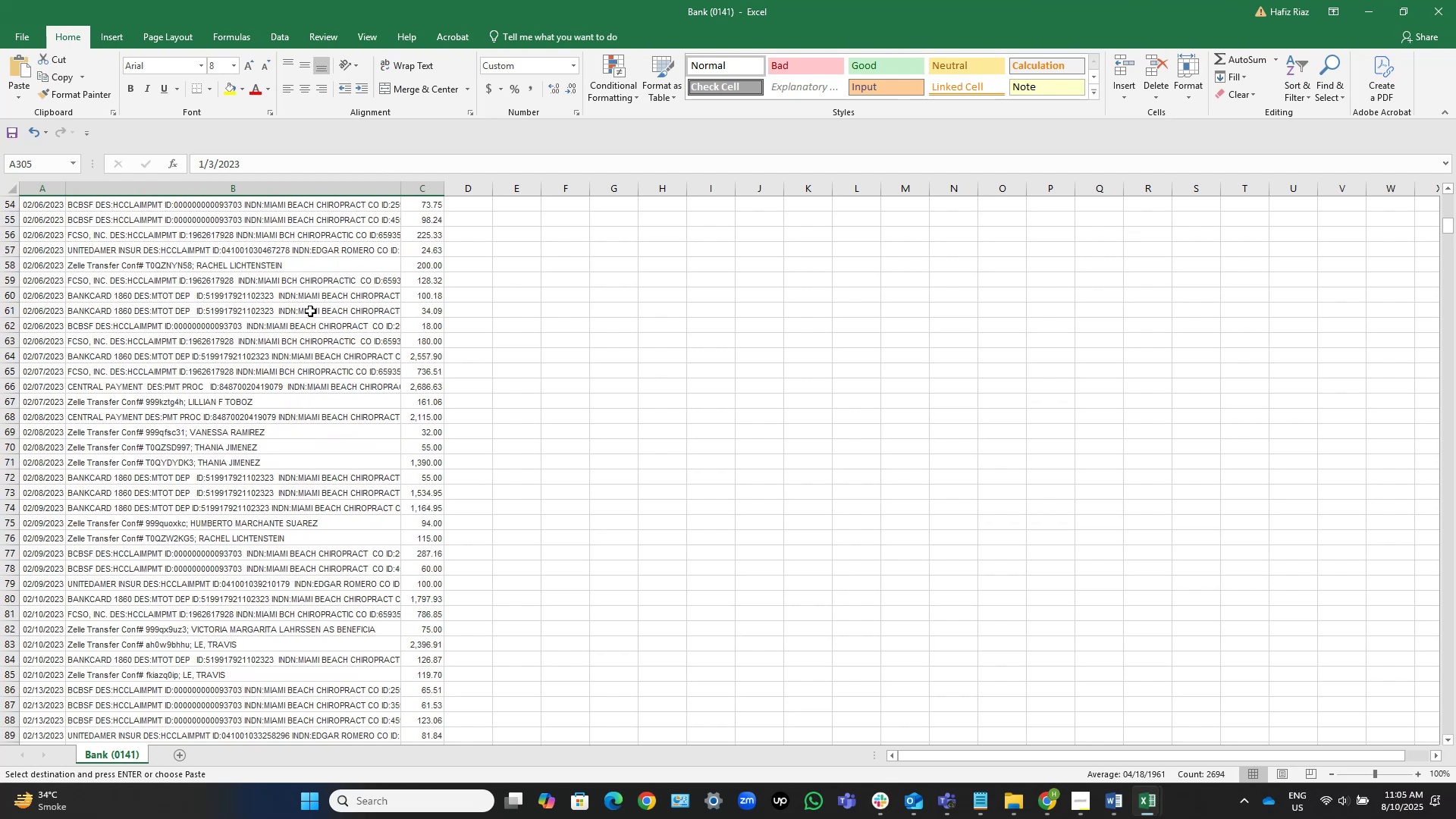 
scroll: coordinate [280, 388], scroll_direction: down, amount: 43.0
 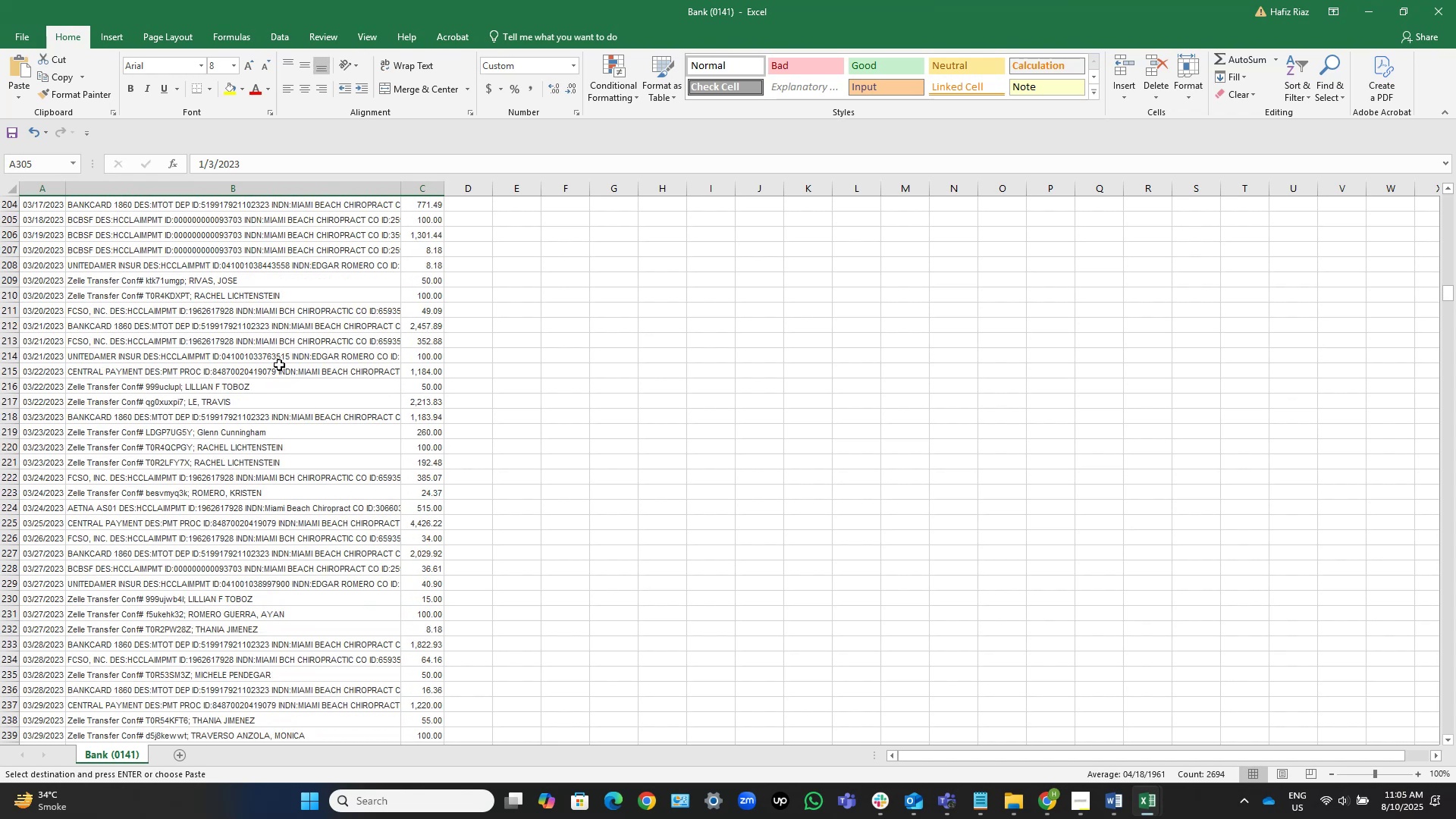 
left_click([286, 362])
 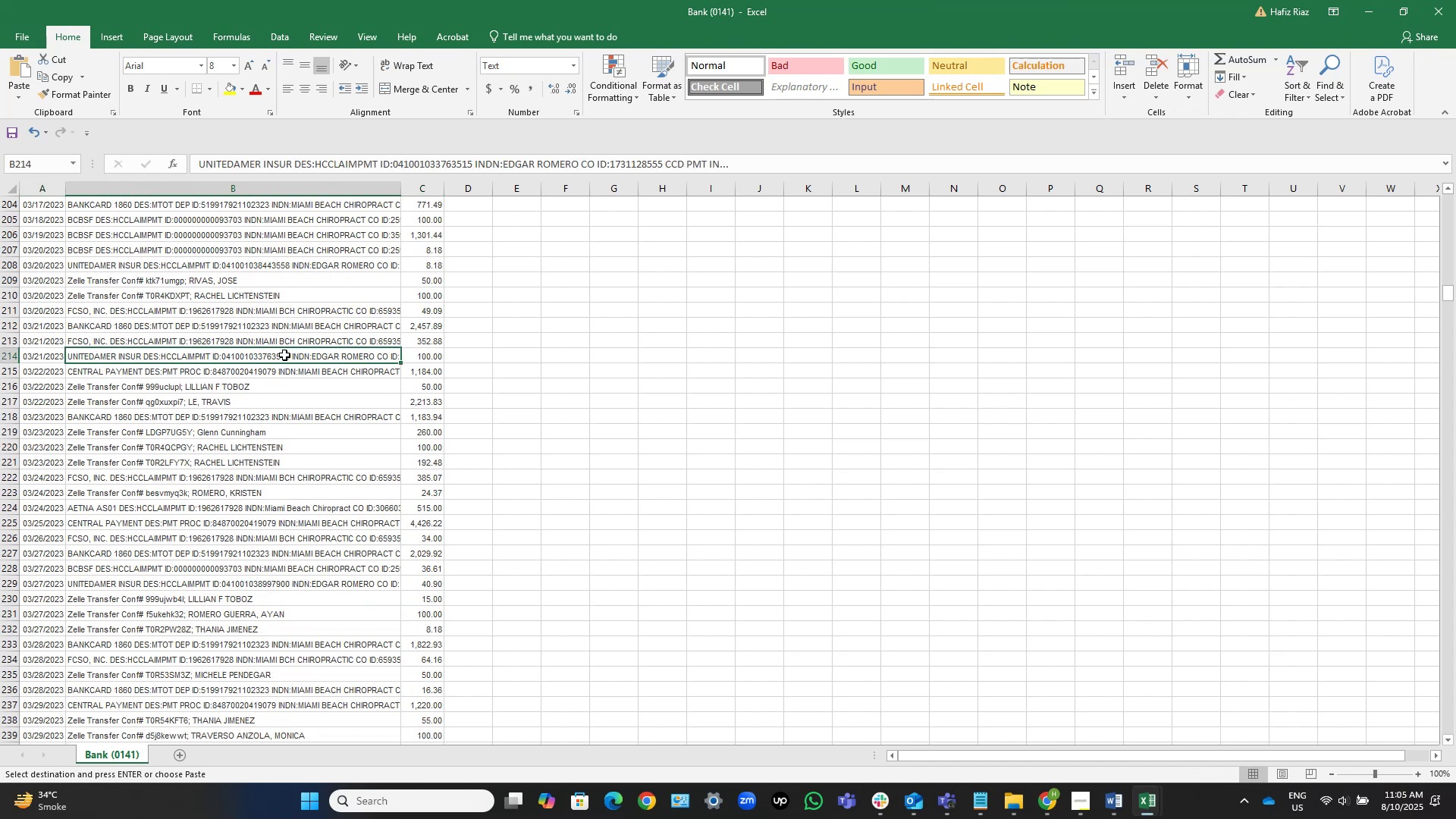 
hold_key(key=ControlLeft, duration=1.49)
 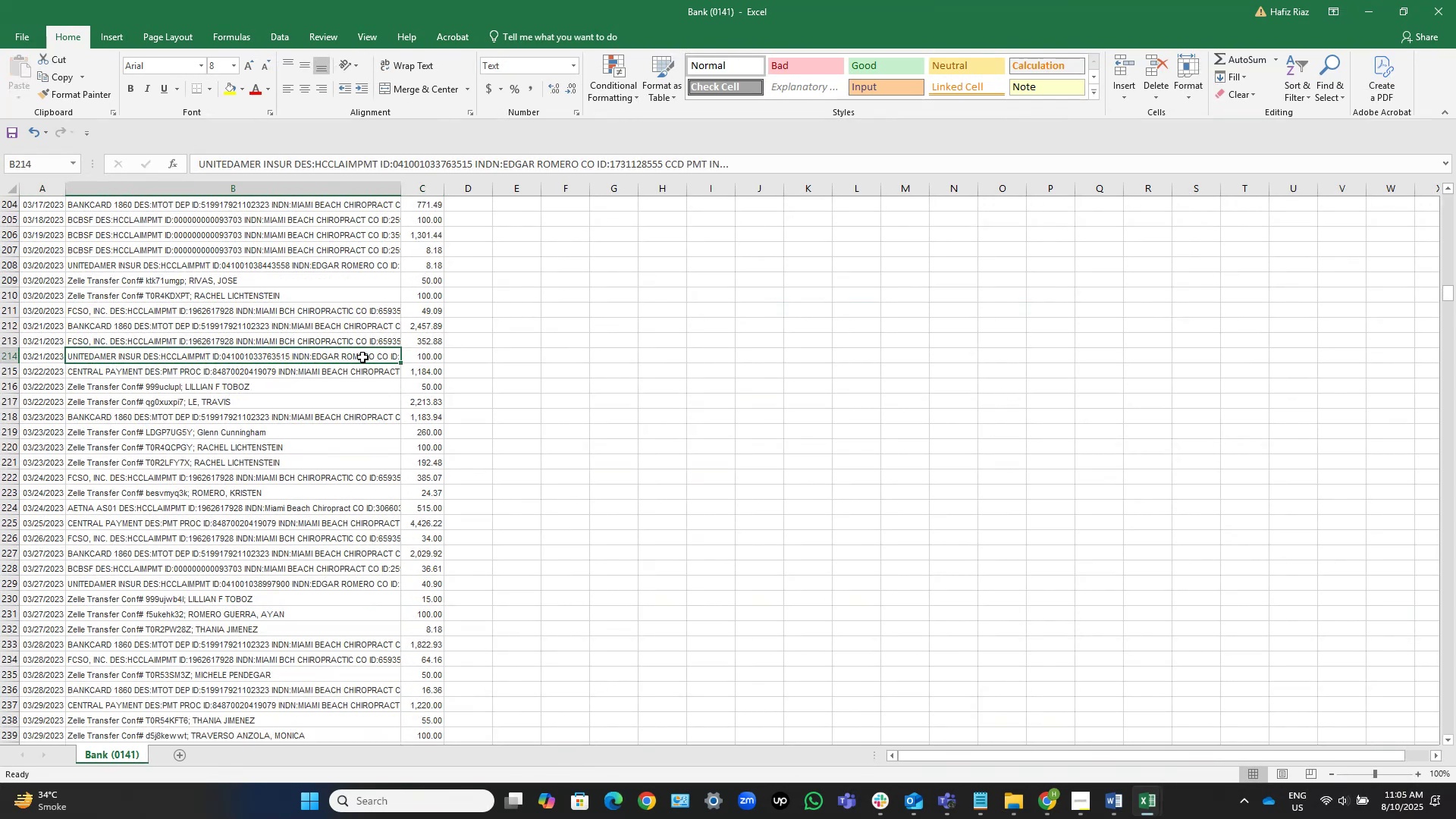 
hold_key(key=S, duration=0.31)
 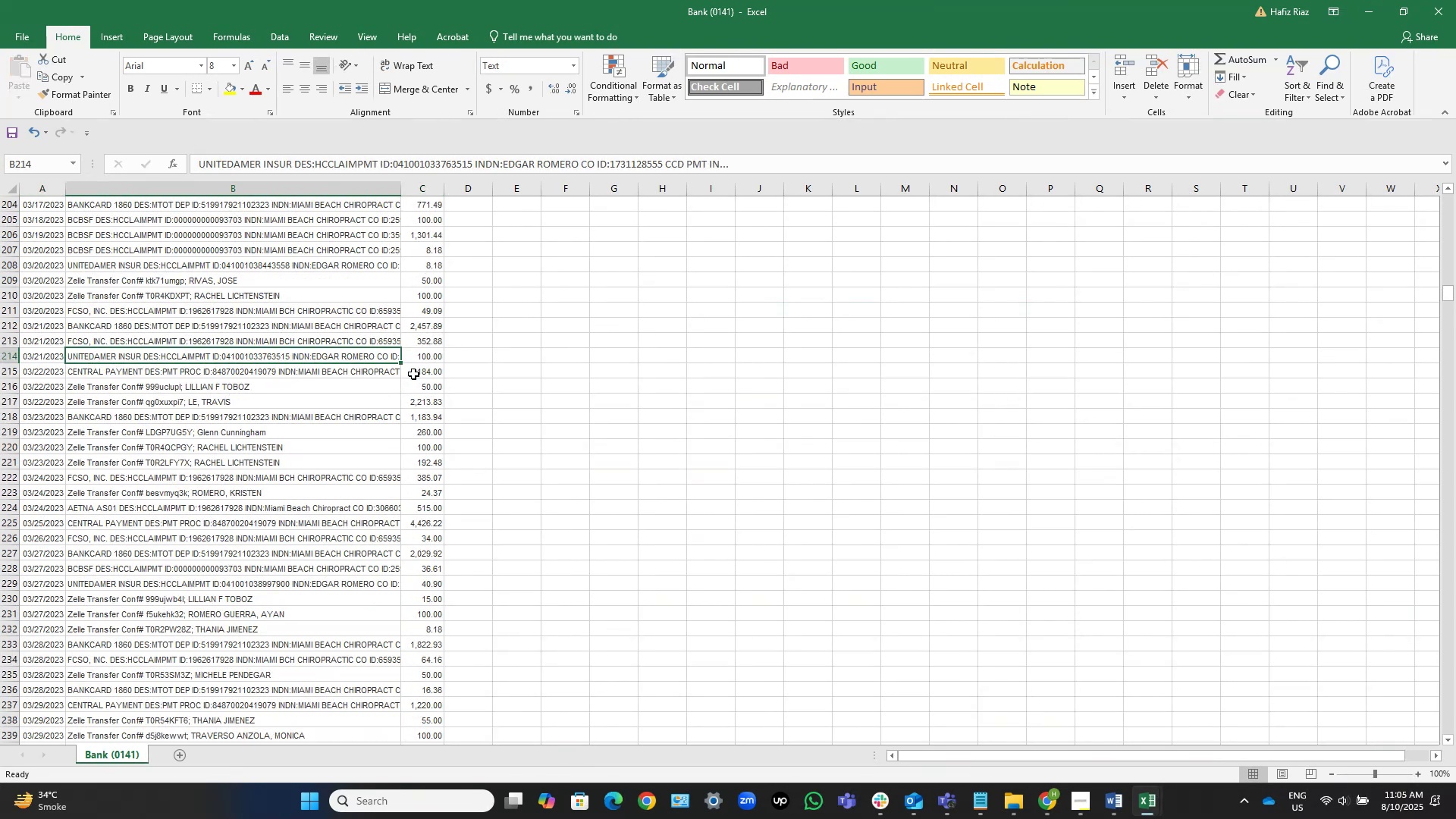 
left_click([413, 373])
 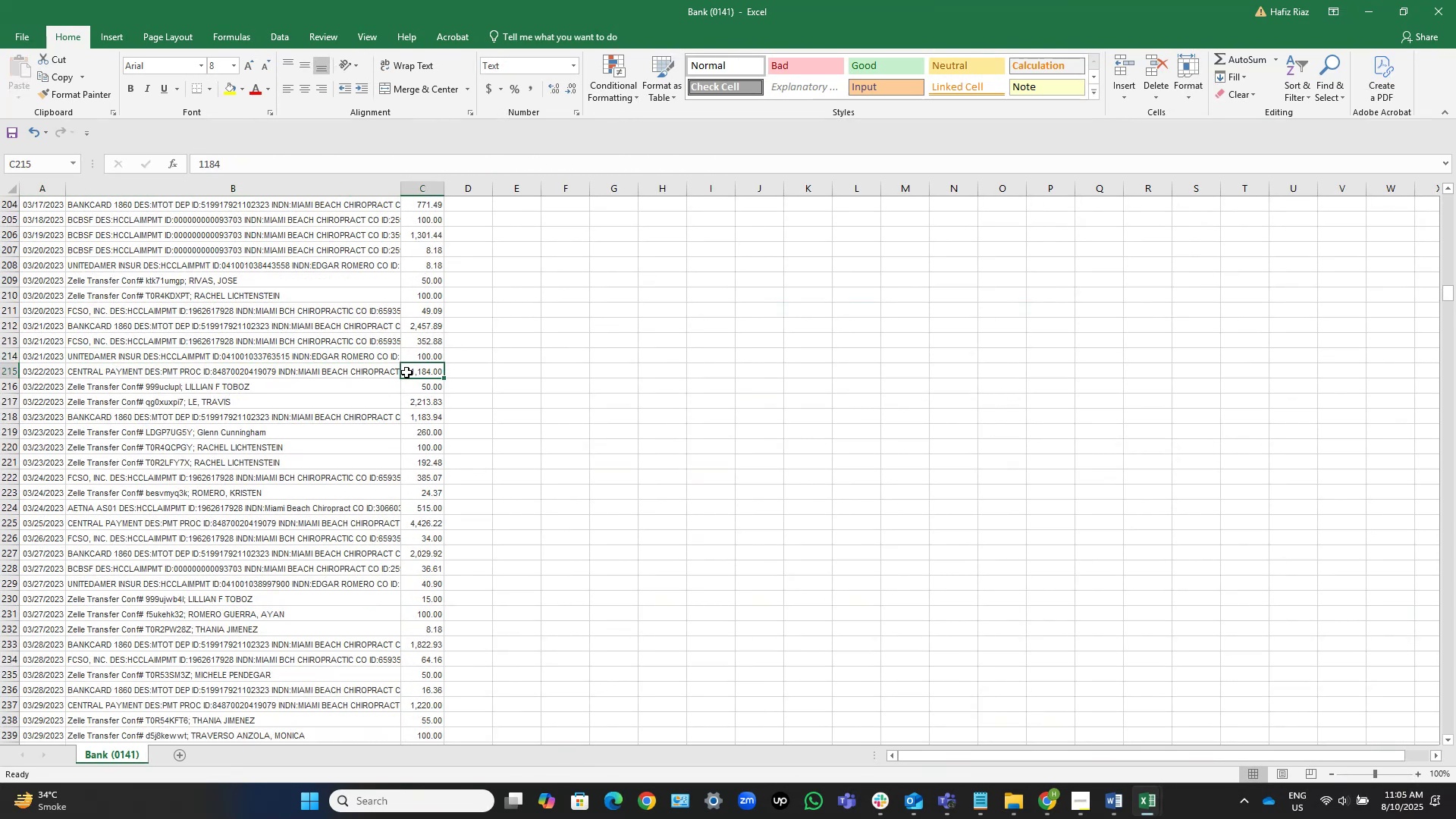 
key(Control+ArrowUp)
 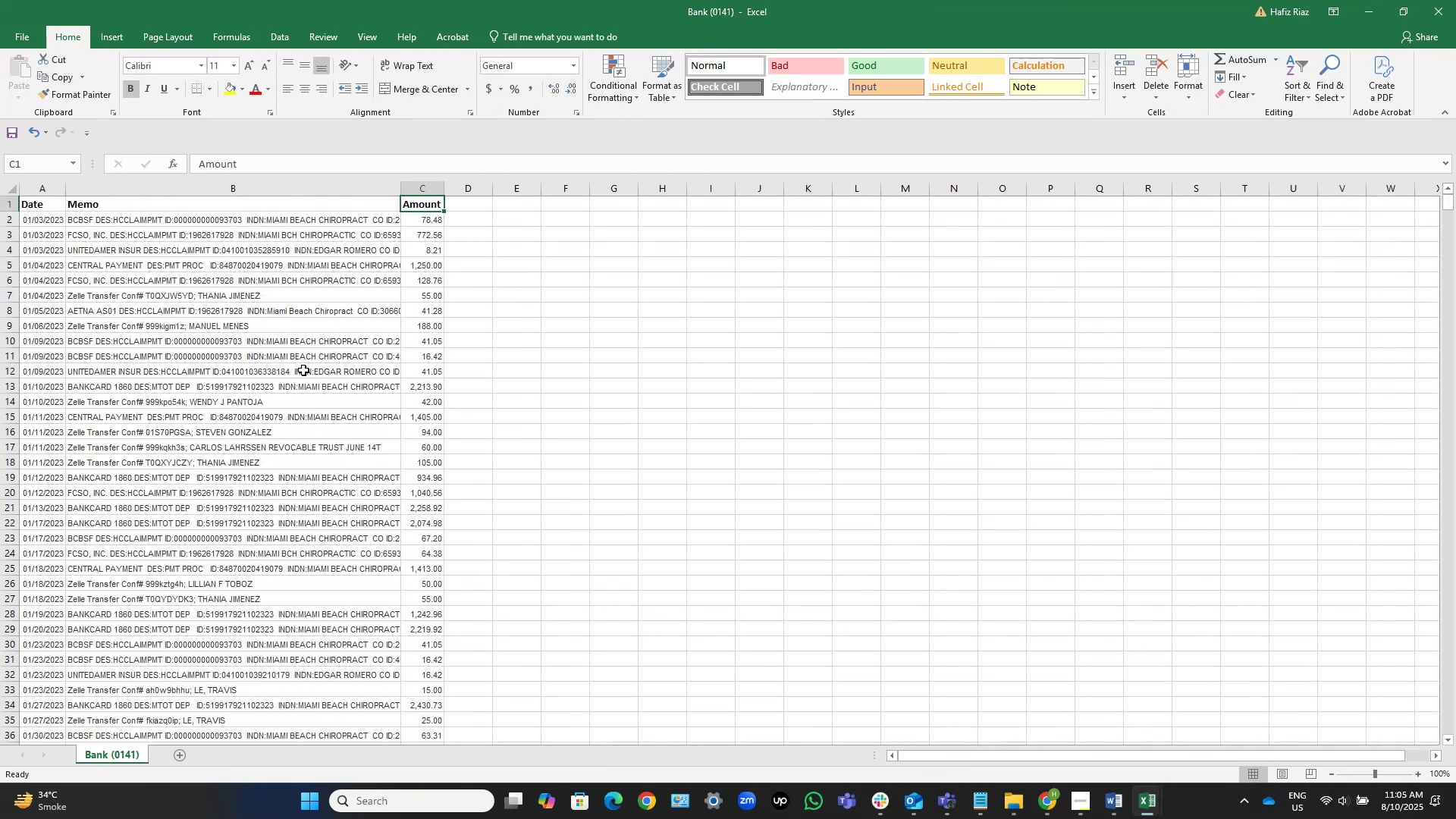 
key(ArrowDown)
 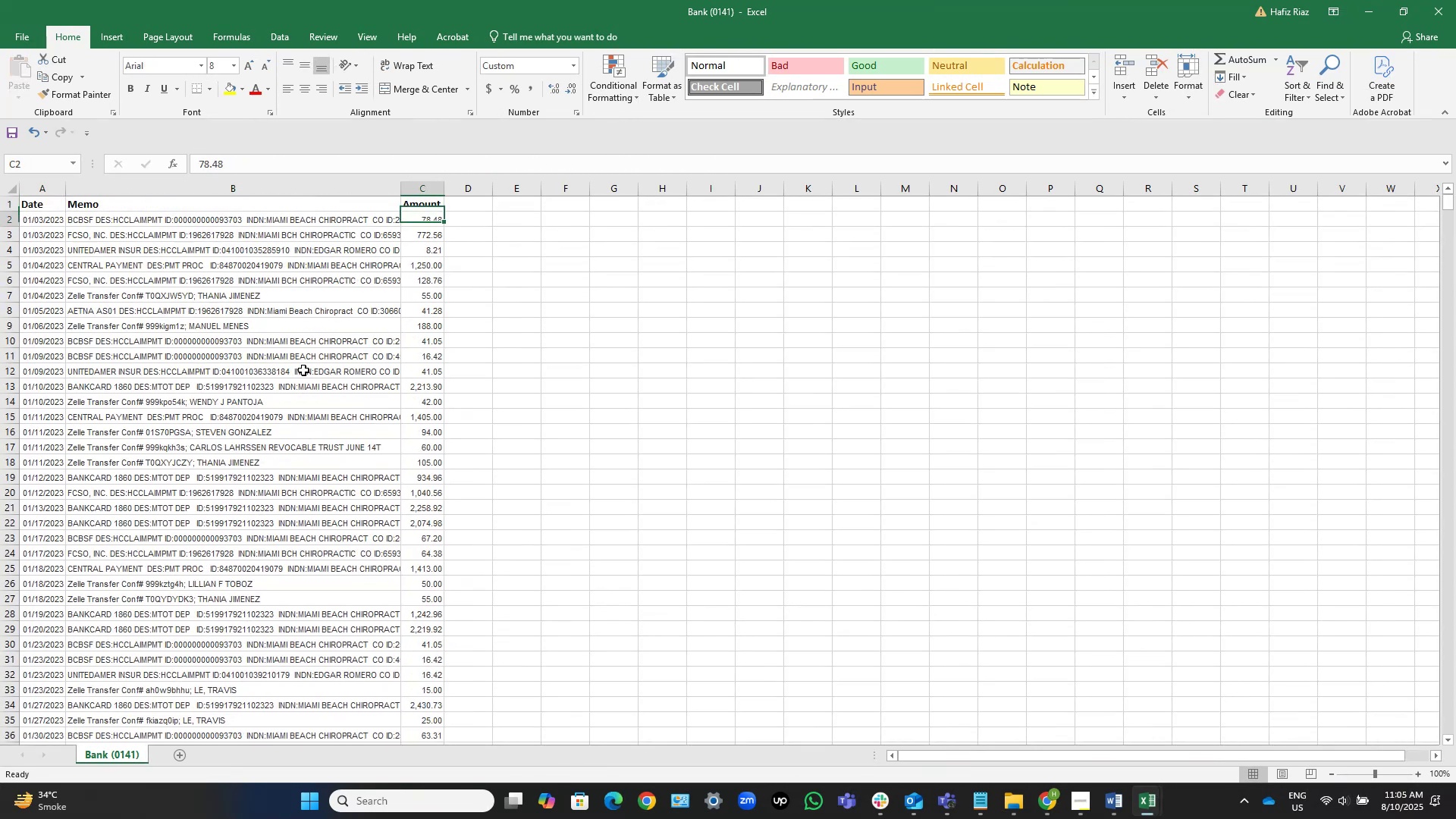 
key(Control+Shift+ArrowDown)
 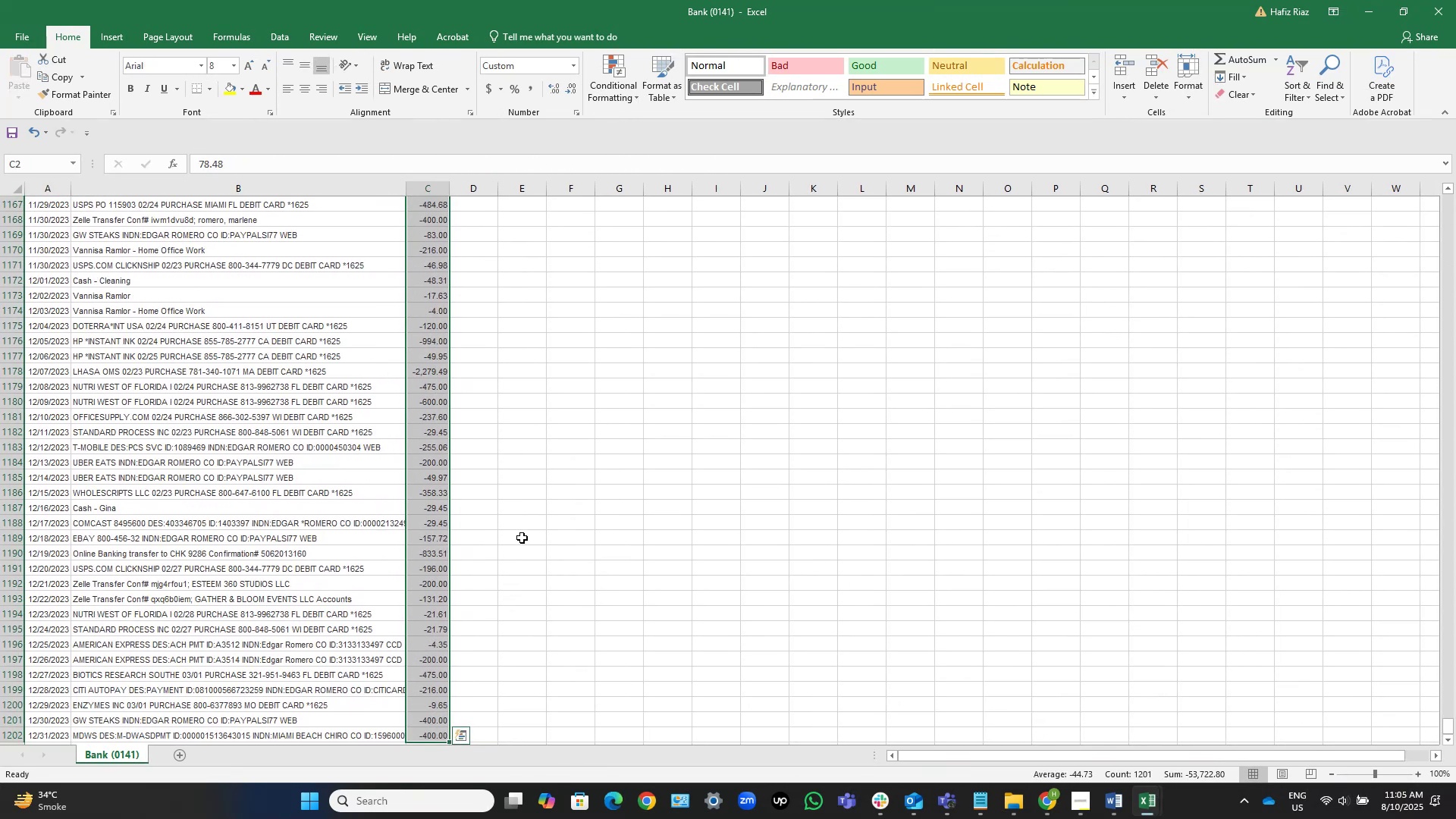 
scroll: coordinate [430, 571], scroll_direction: none, amount: 0.0
 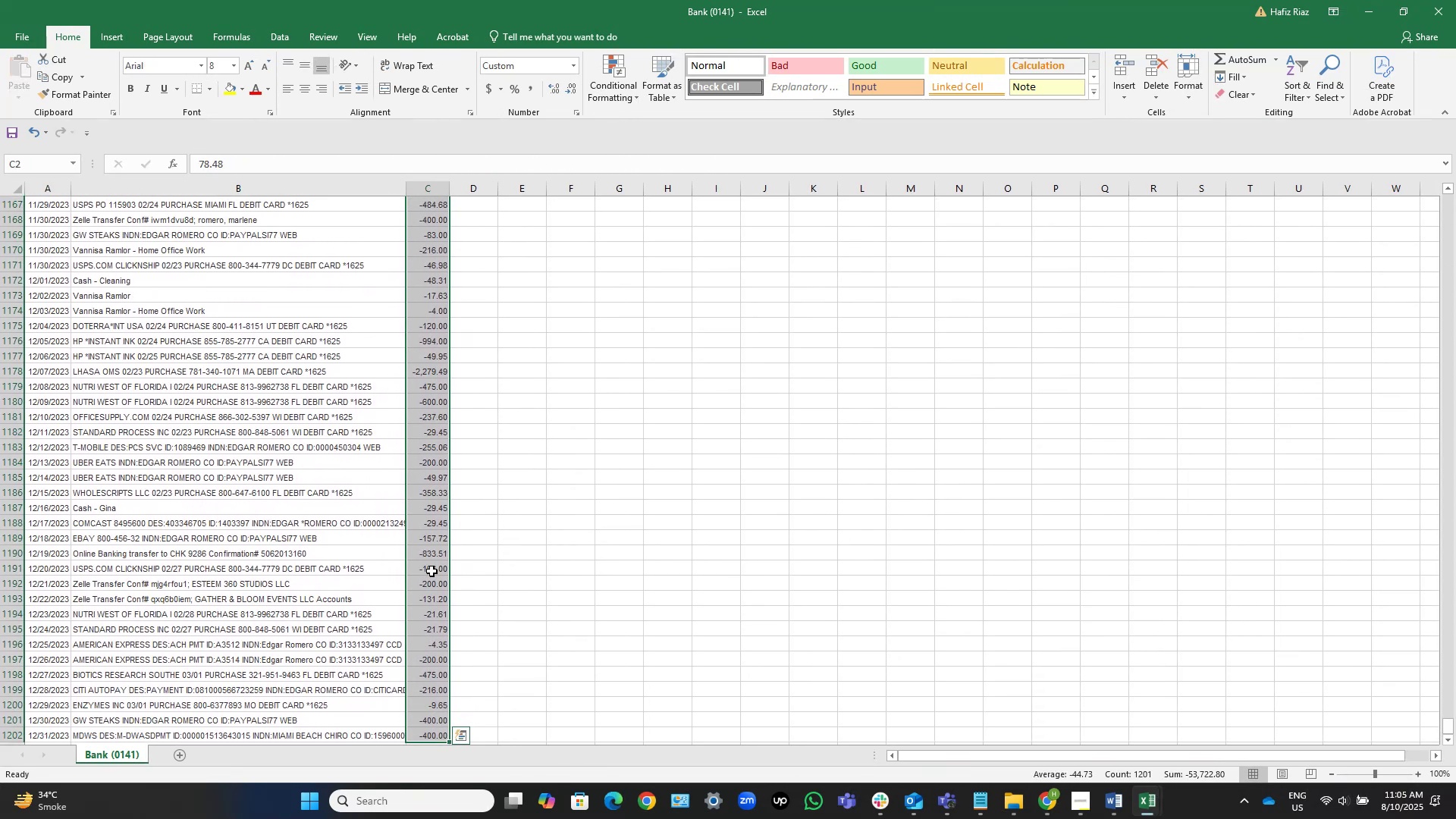 
scroll: coordinate [431, 571], scroll_direction: down, amount: 1.0
 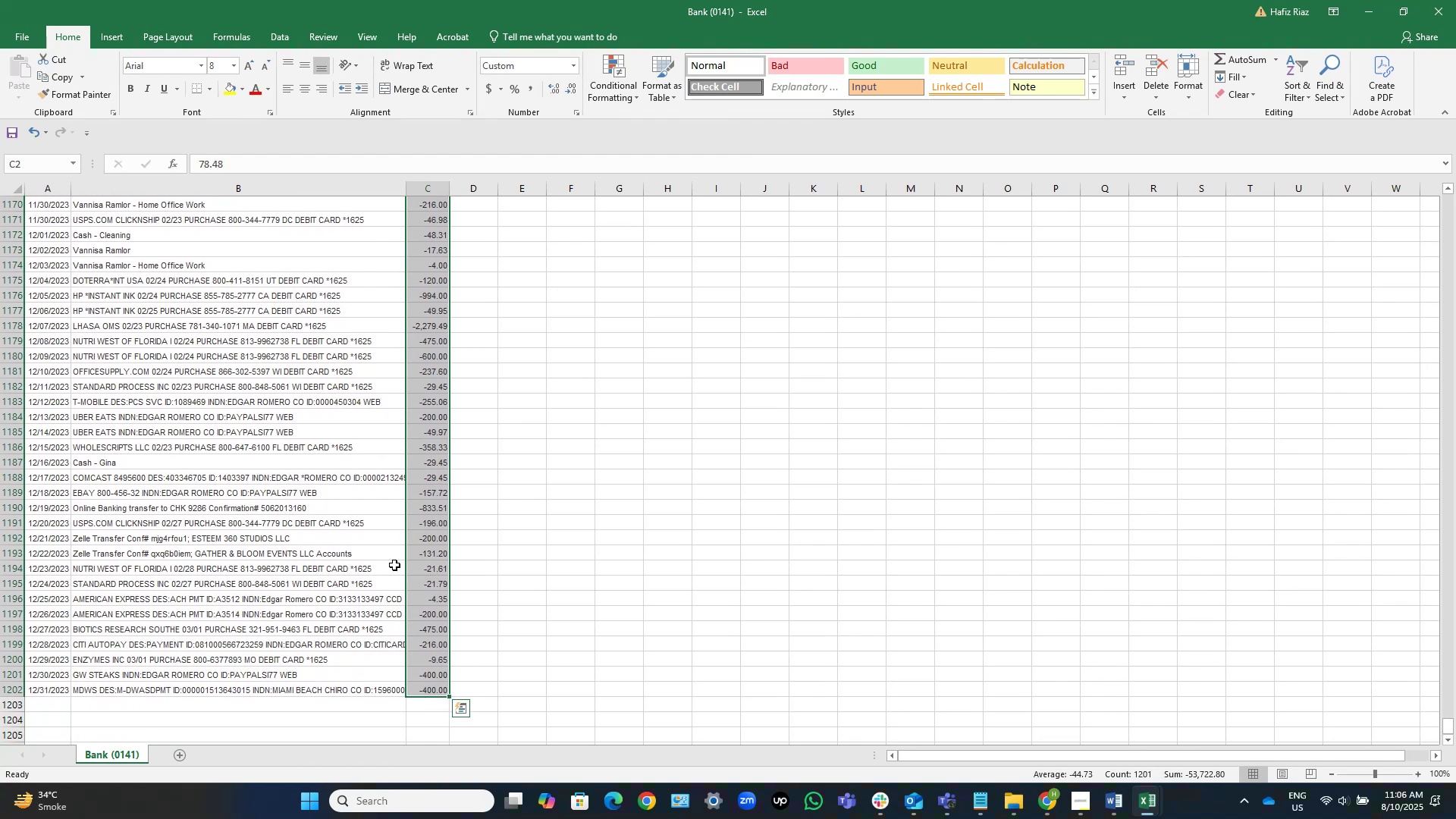 
wait(9.71)
 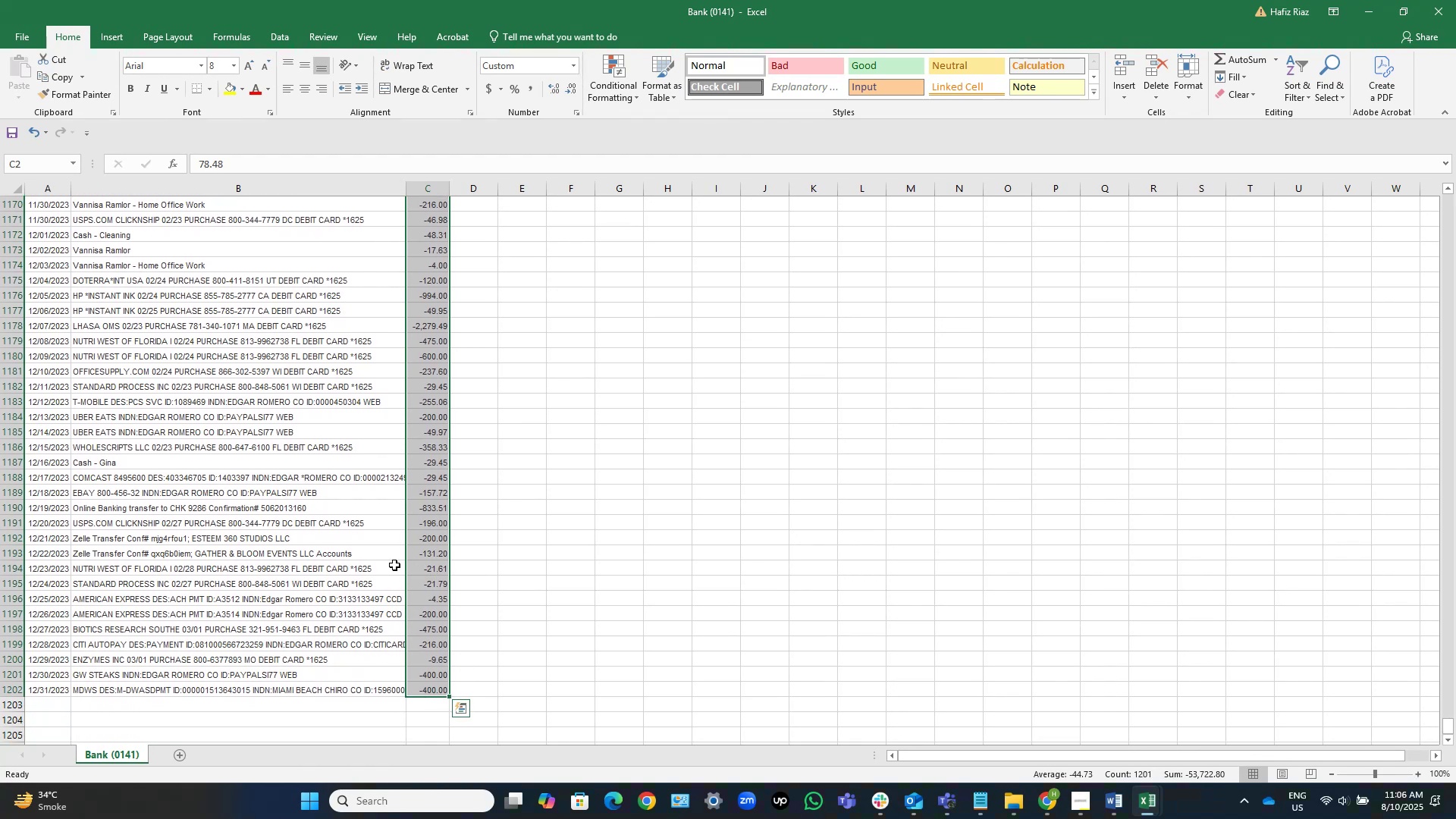 
key(ArrowUp)
 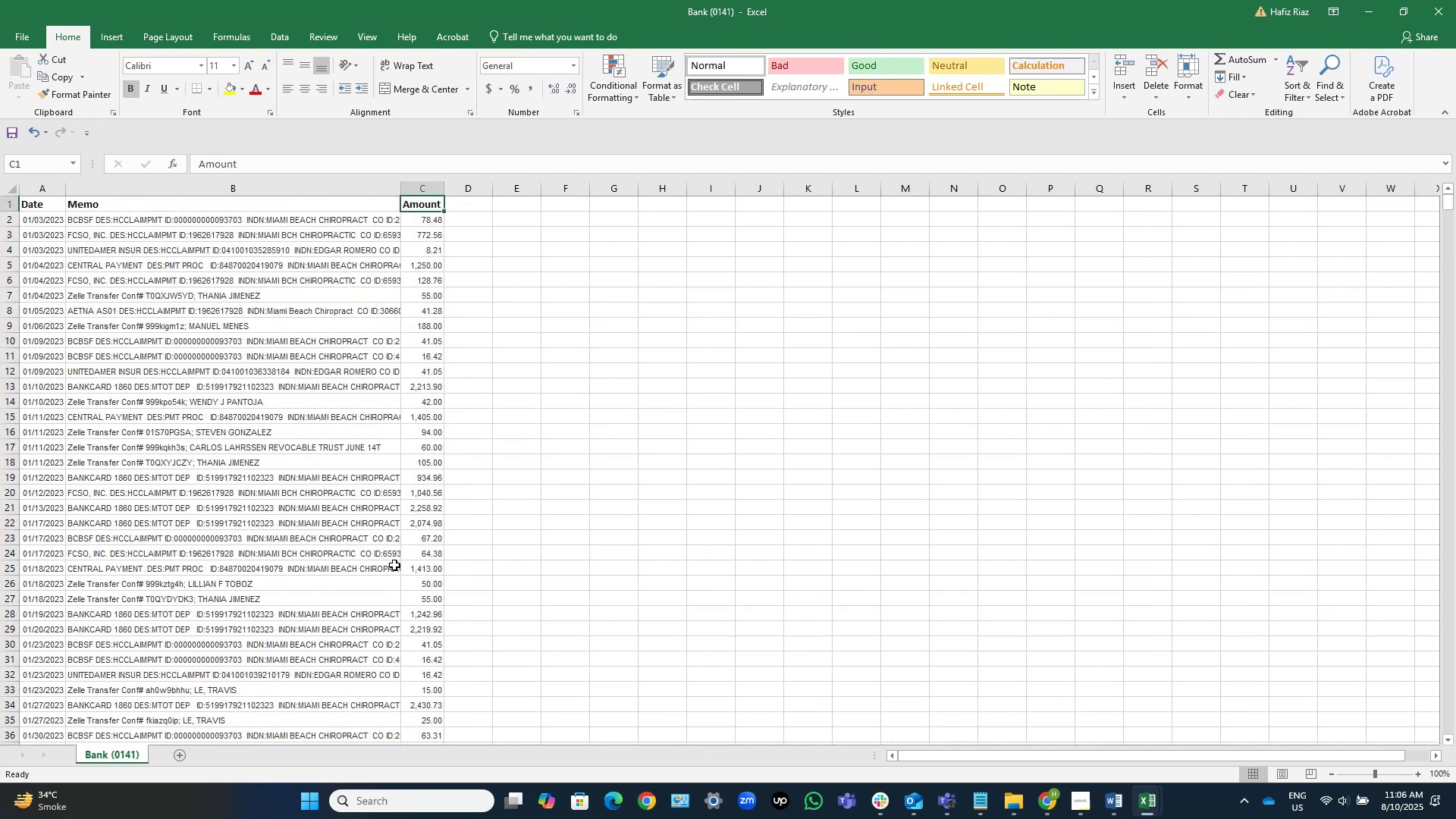 
key(ArrowDown)
 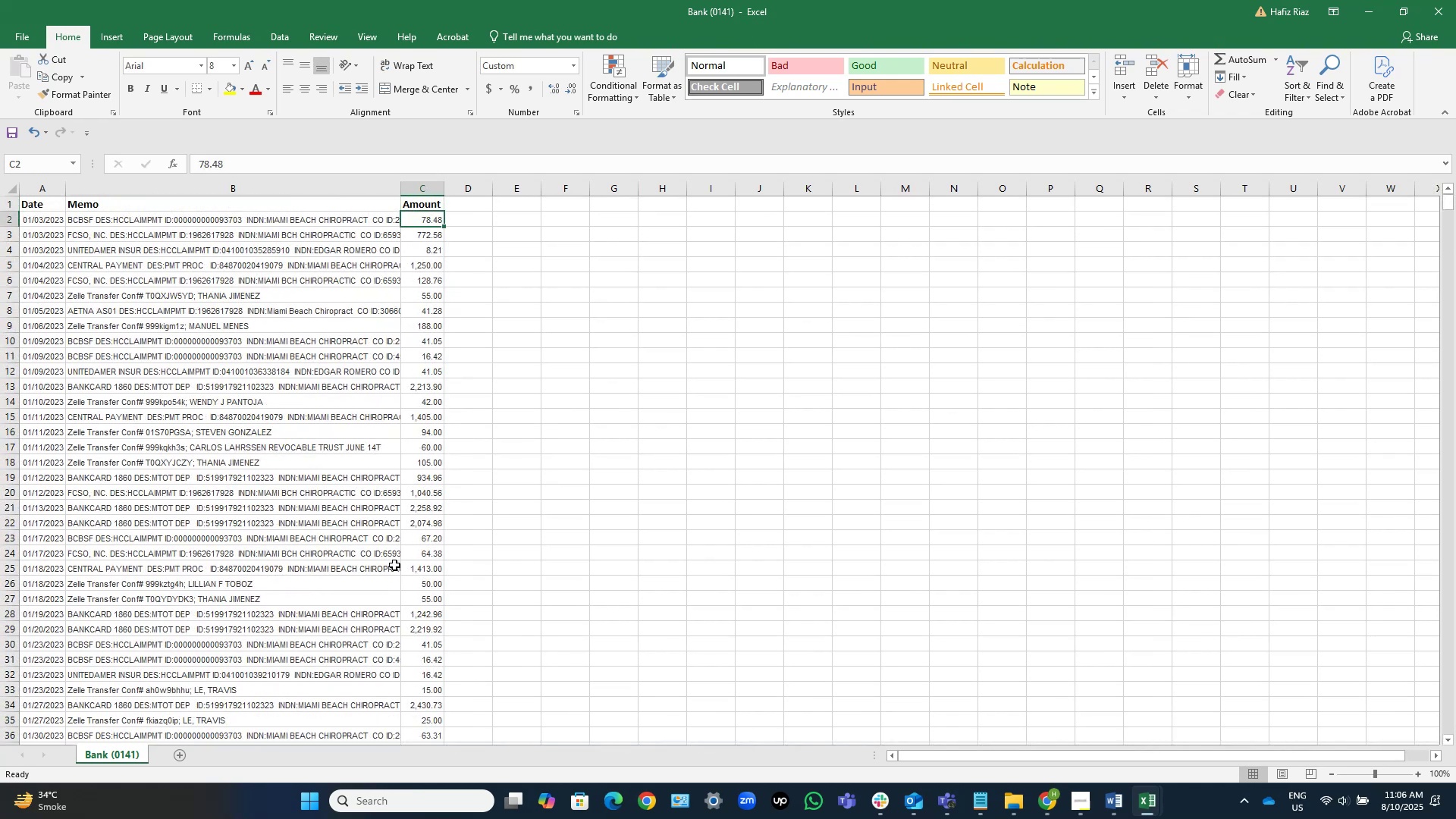 
key(ArrowRight)
 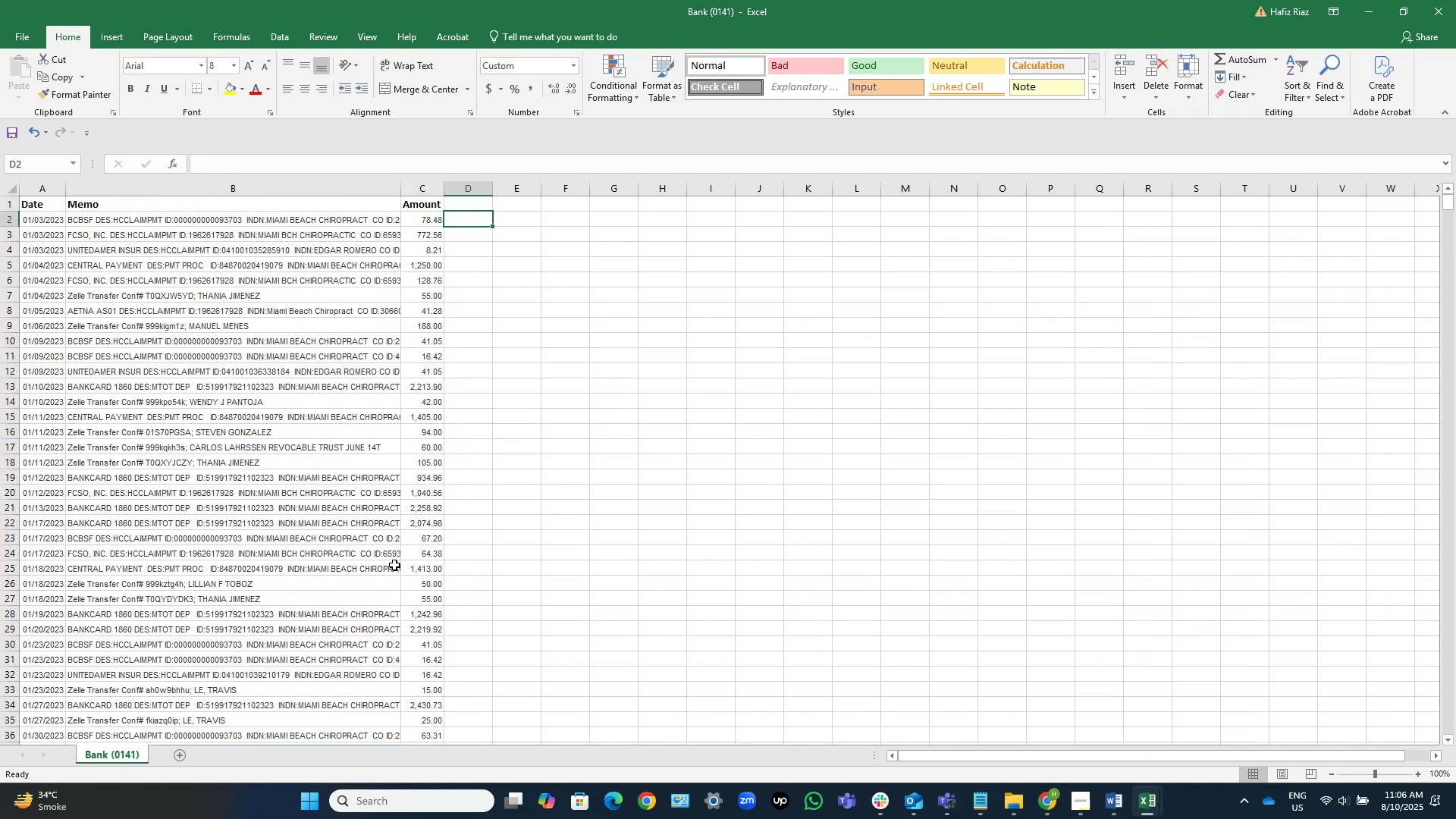 
key(ArrowUp)
 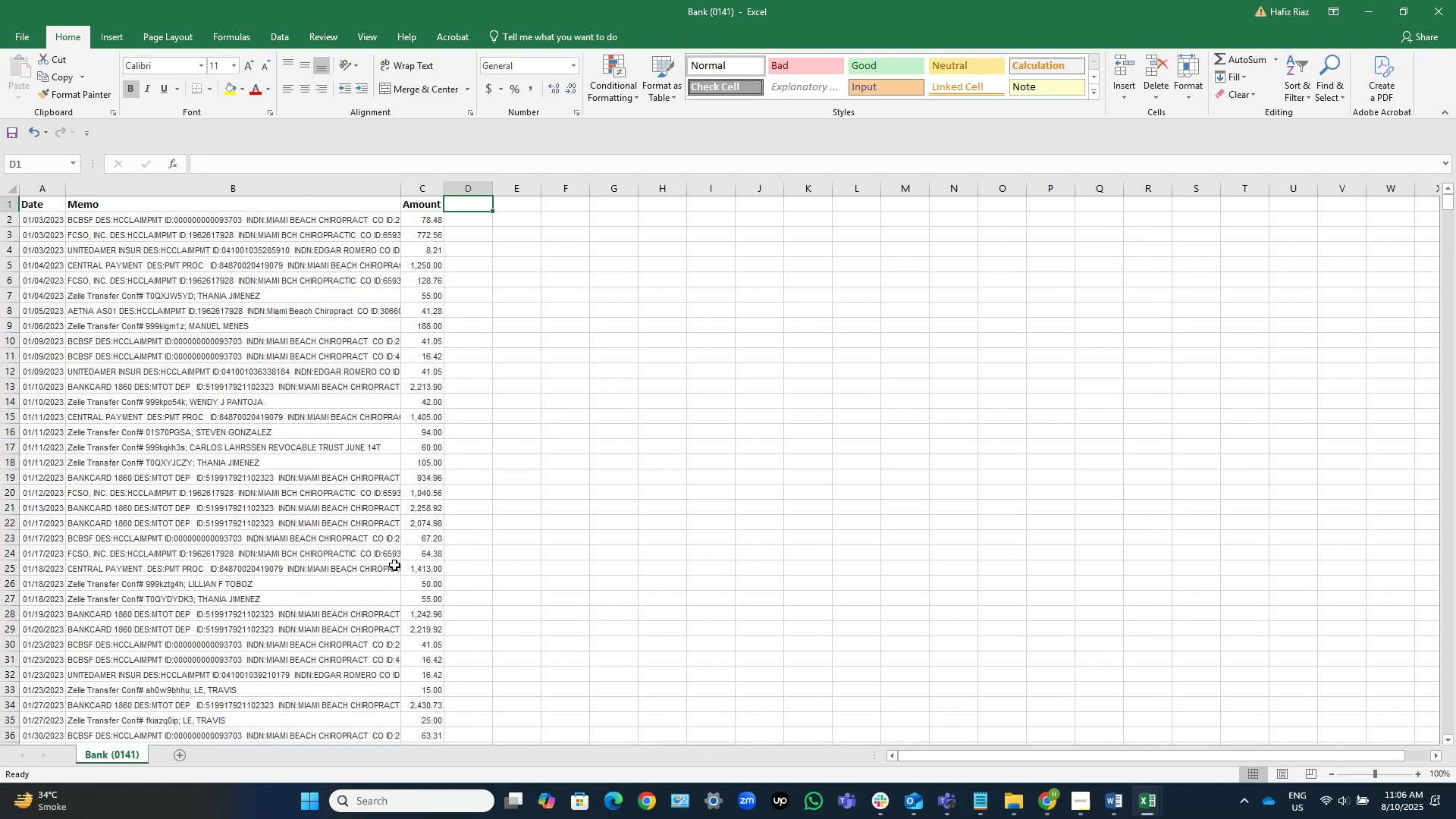 
key(ArrowLeft)
 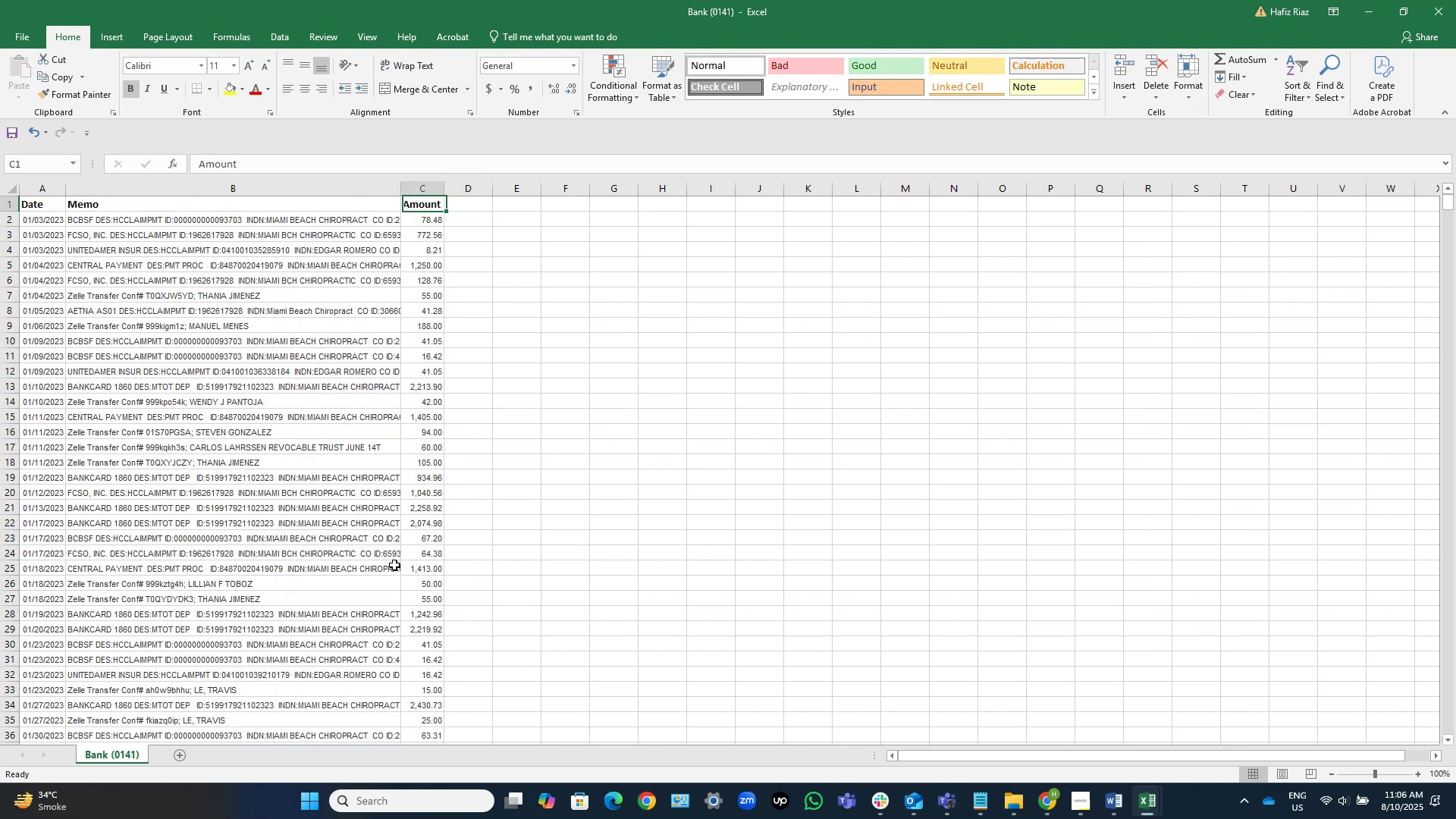 
key(ArrowDown)
 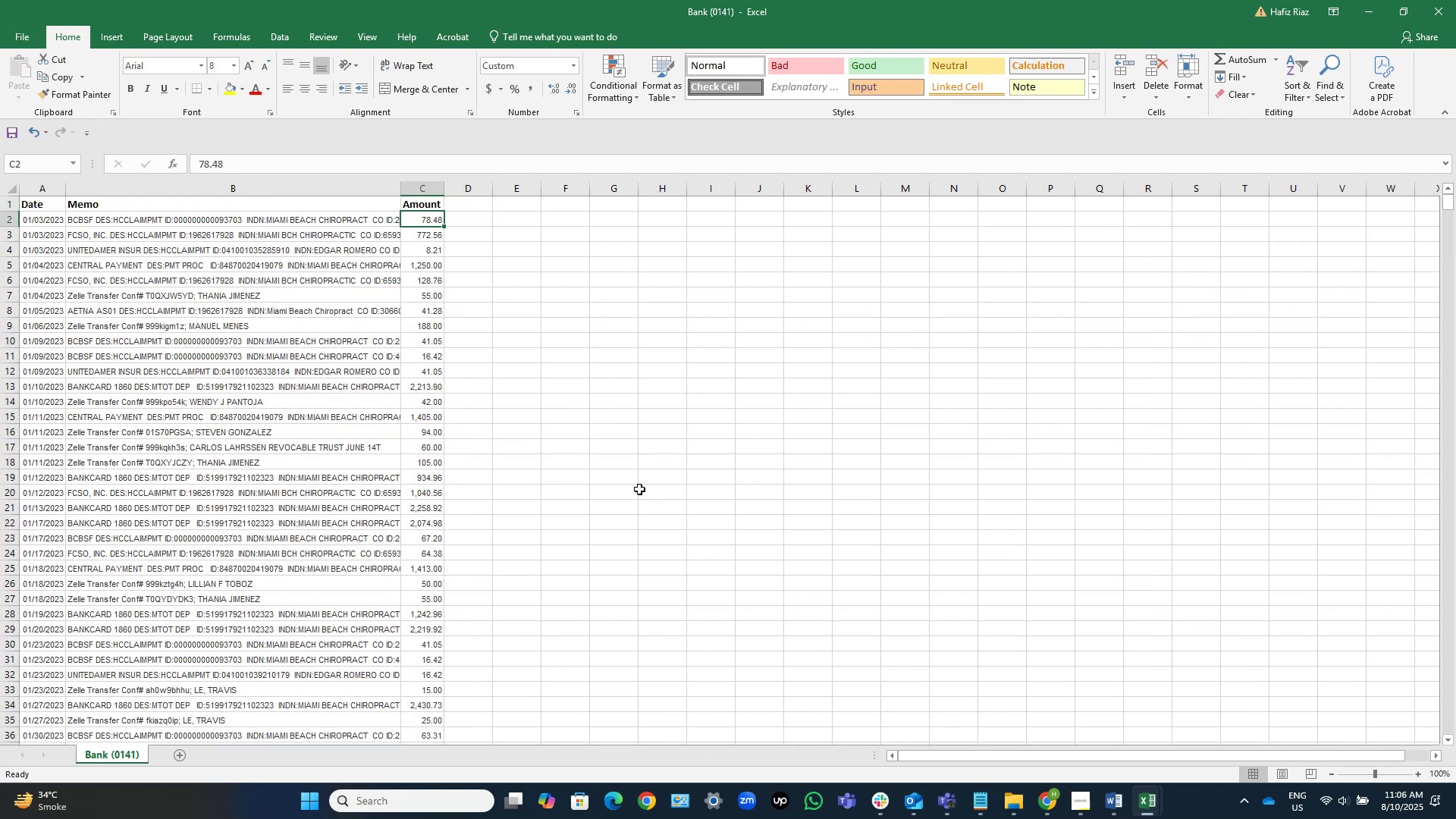 
wait(5.97)
 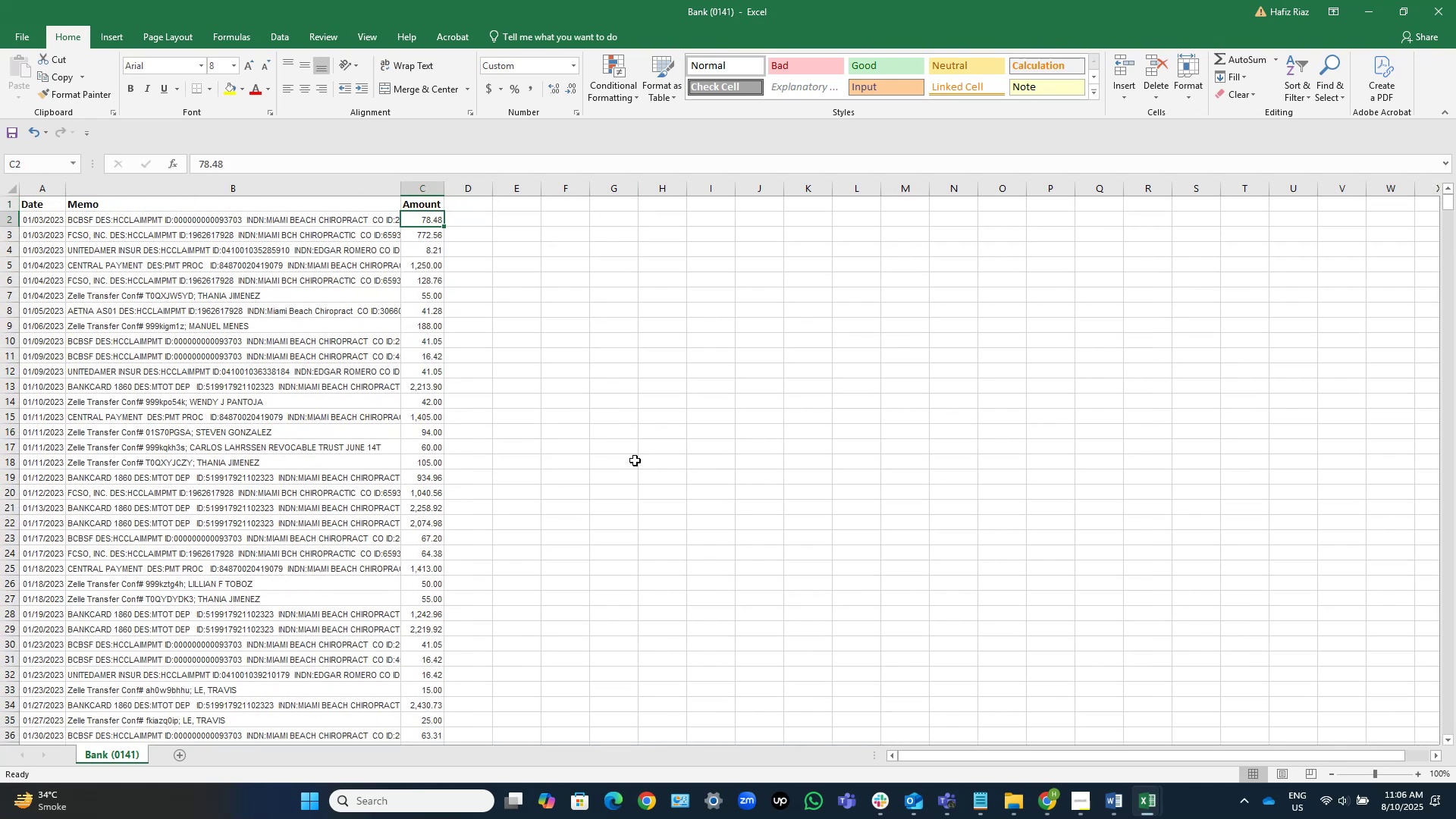 
left_click([1032, 799])
 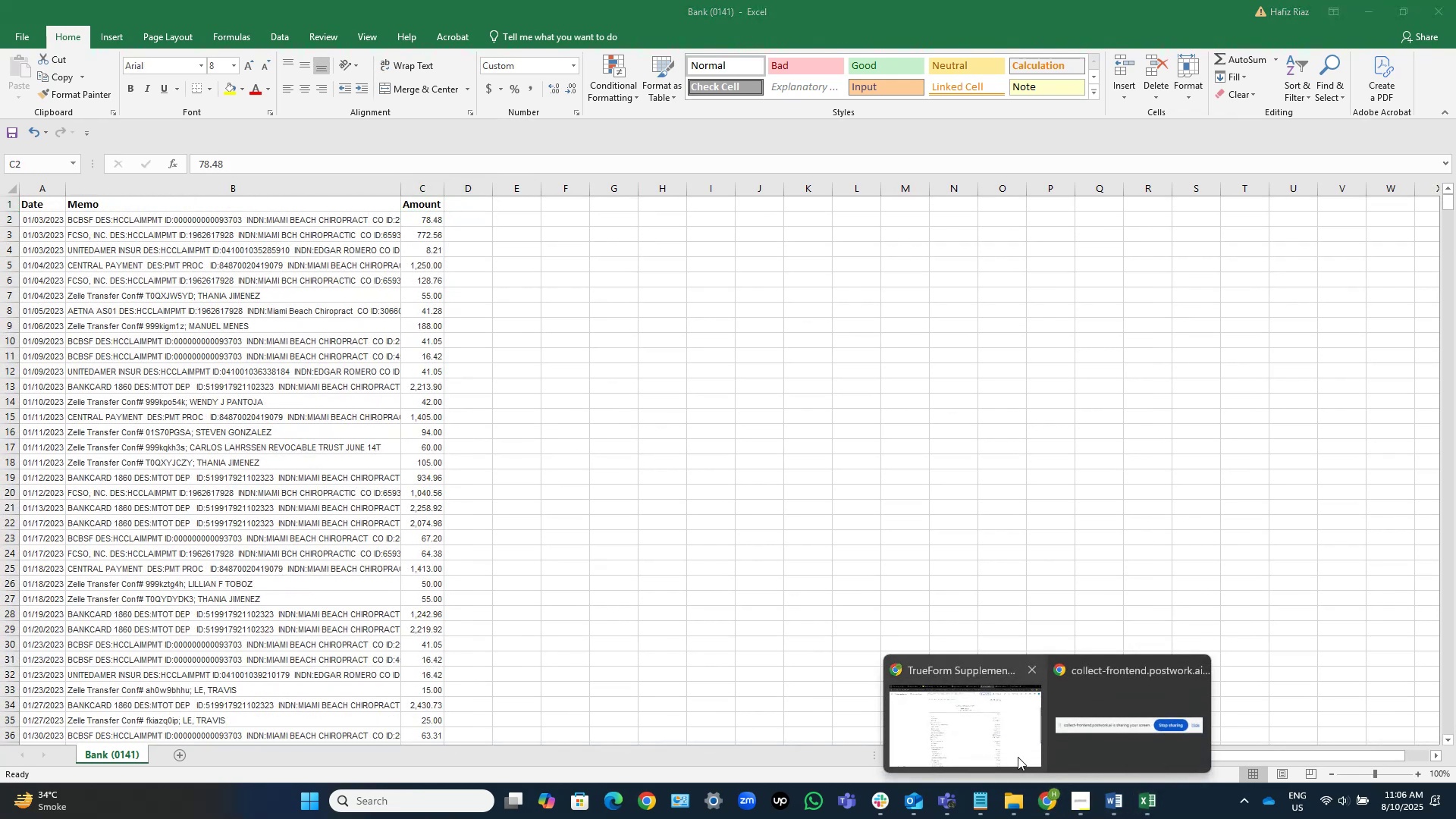 
left_click([1000, 747])
 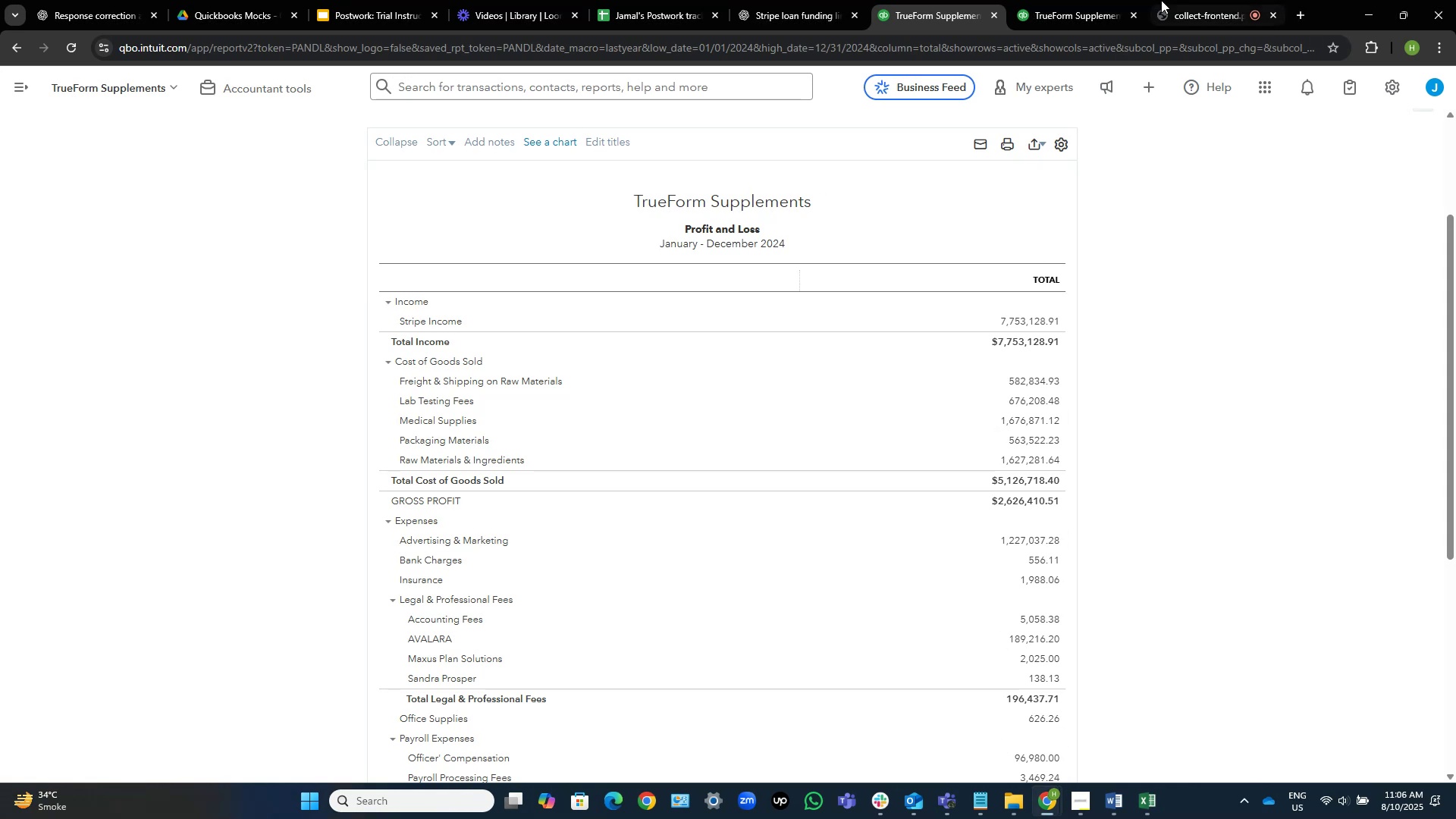 
left_click([1207, 0])
 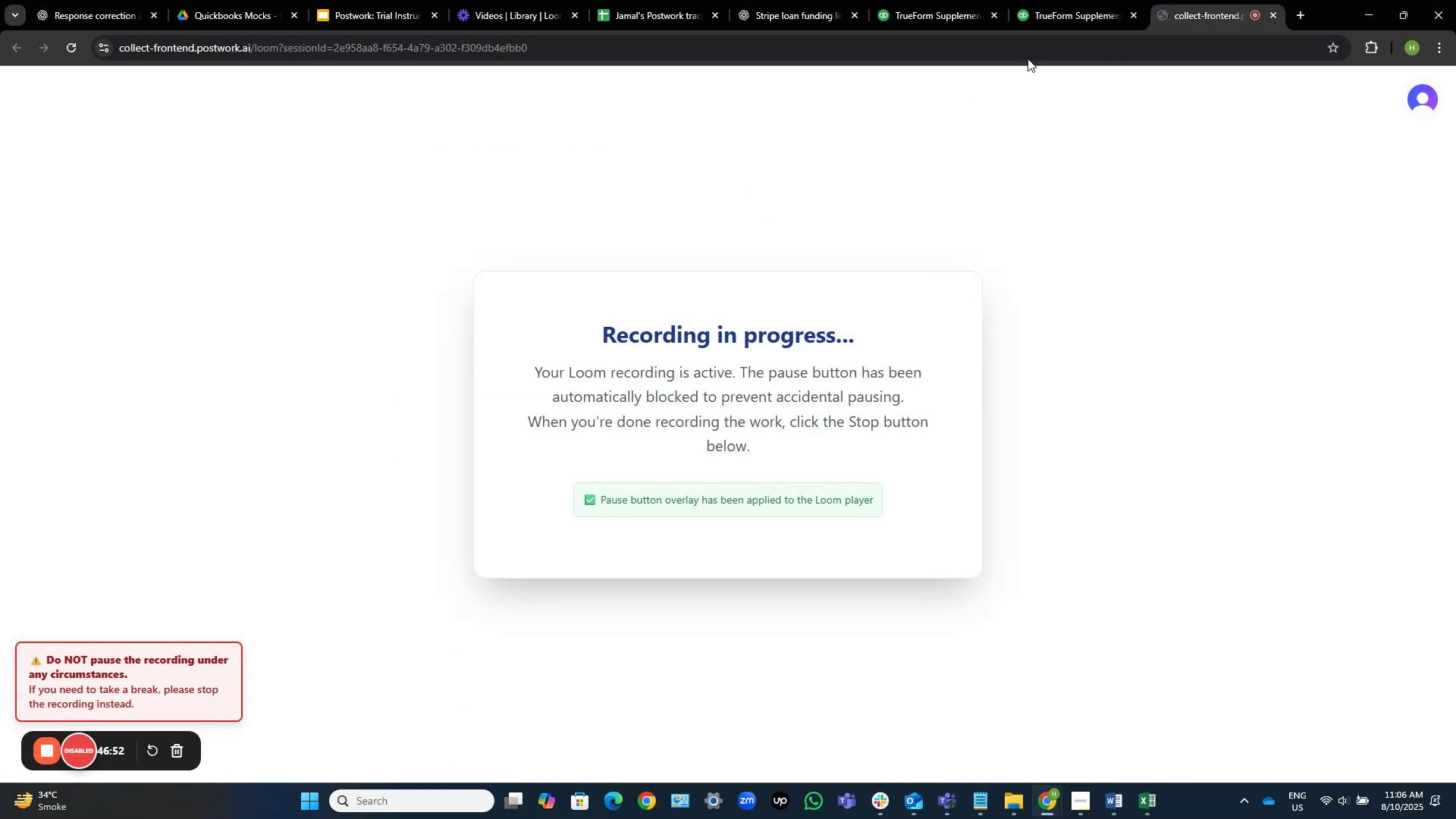 
left_click([1057, 0])
 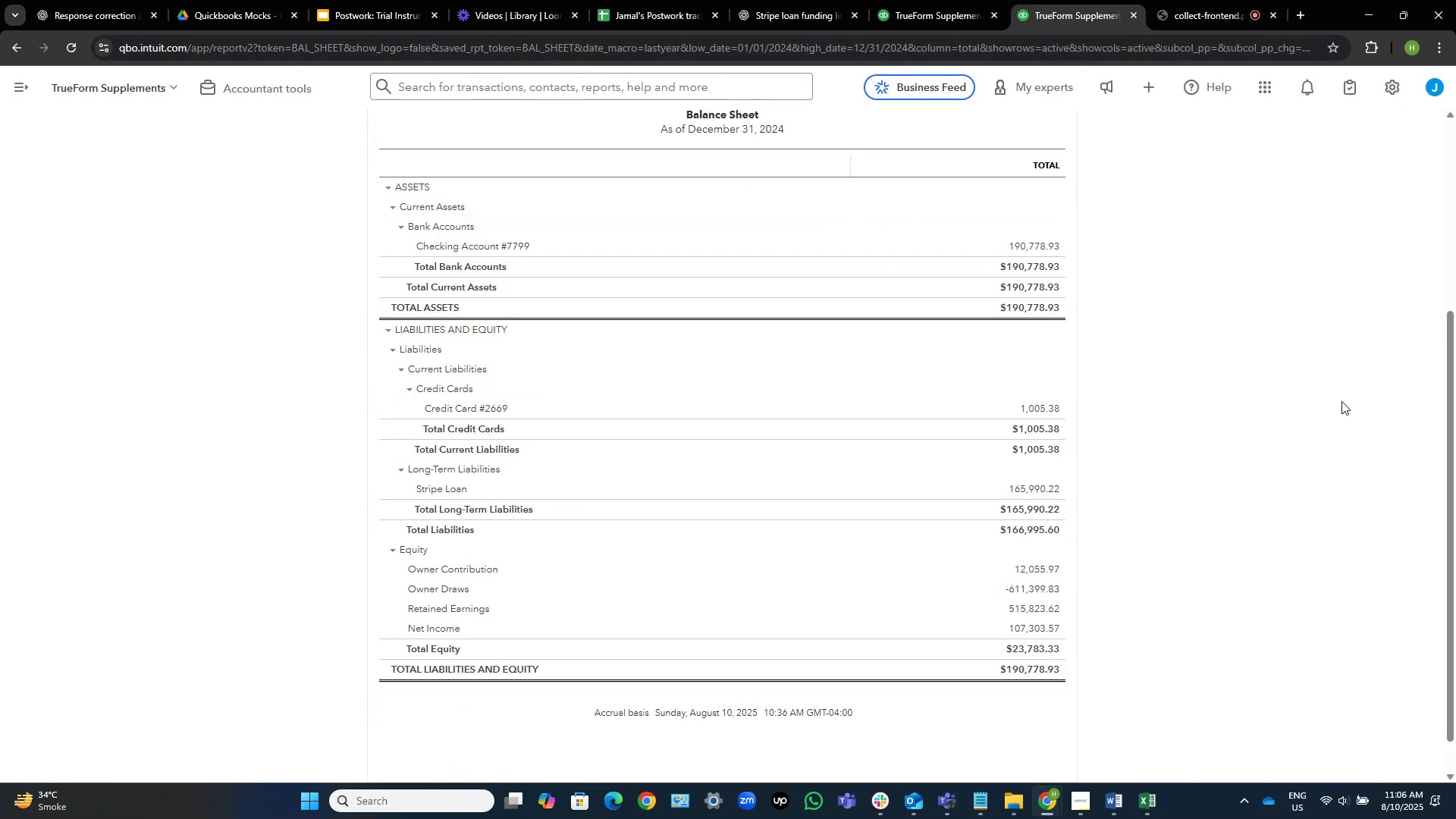 
wait(8.31)
 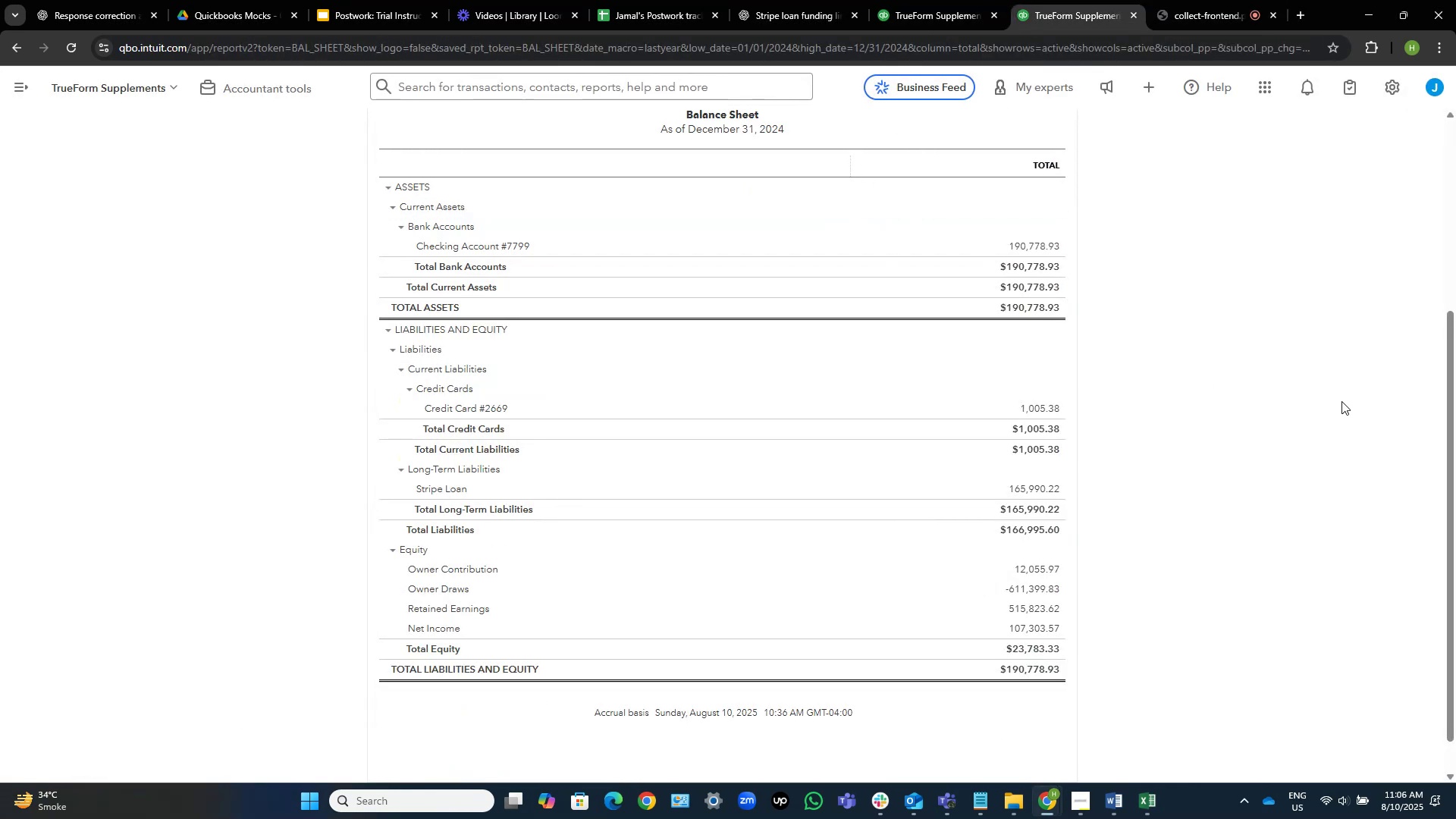 
left_click([1154, 808])
 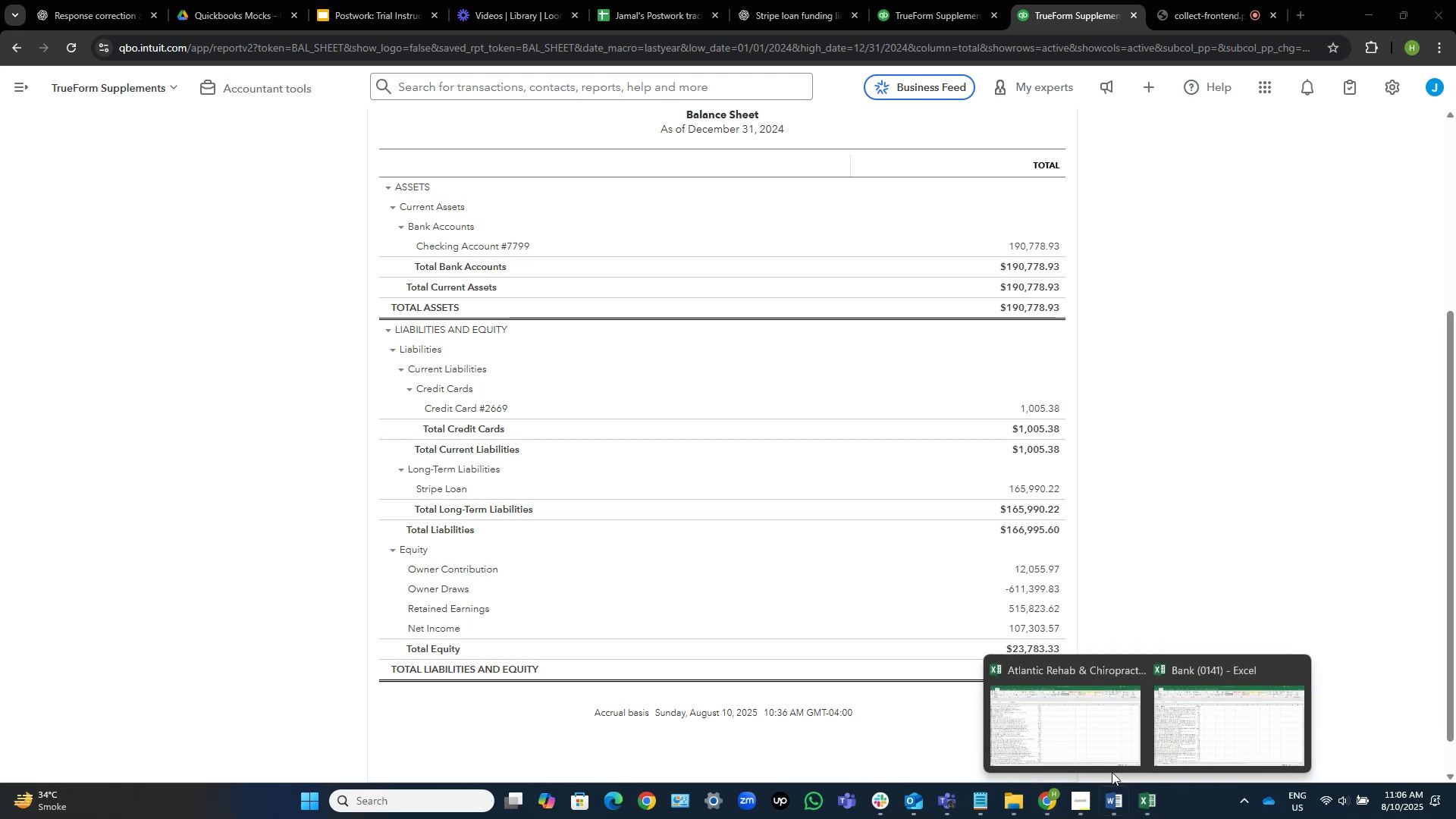 
left_click([1058, 727])
 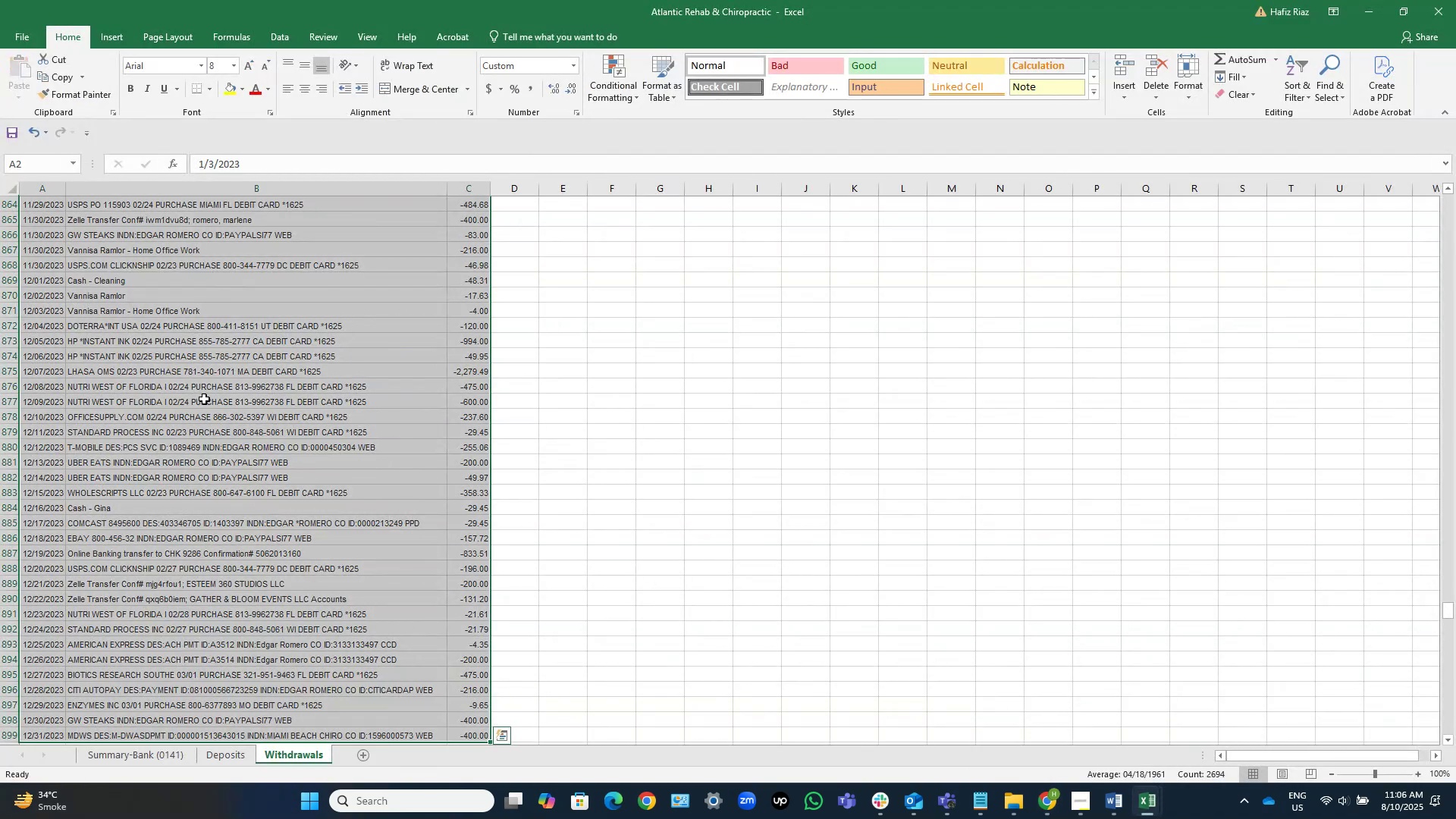 
left_click([204, 399])
 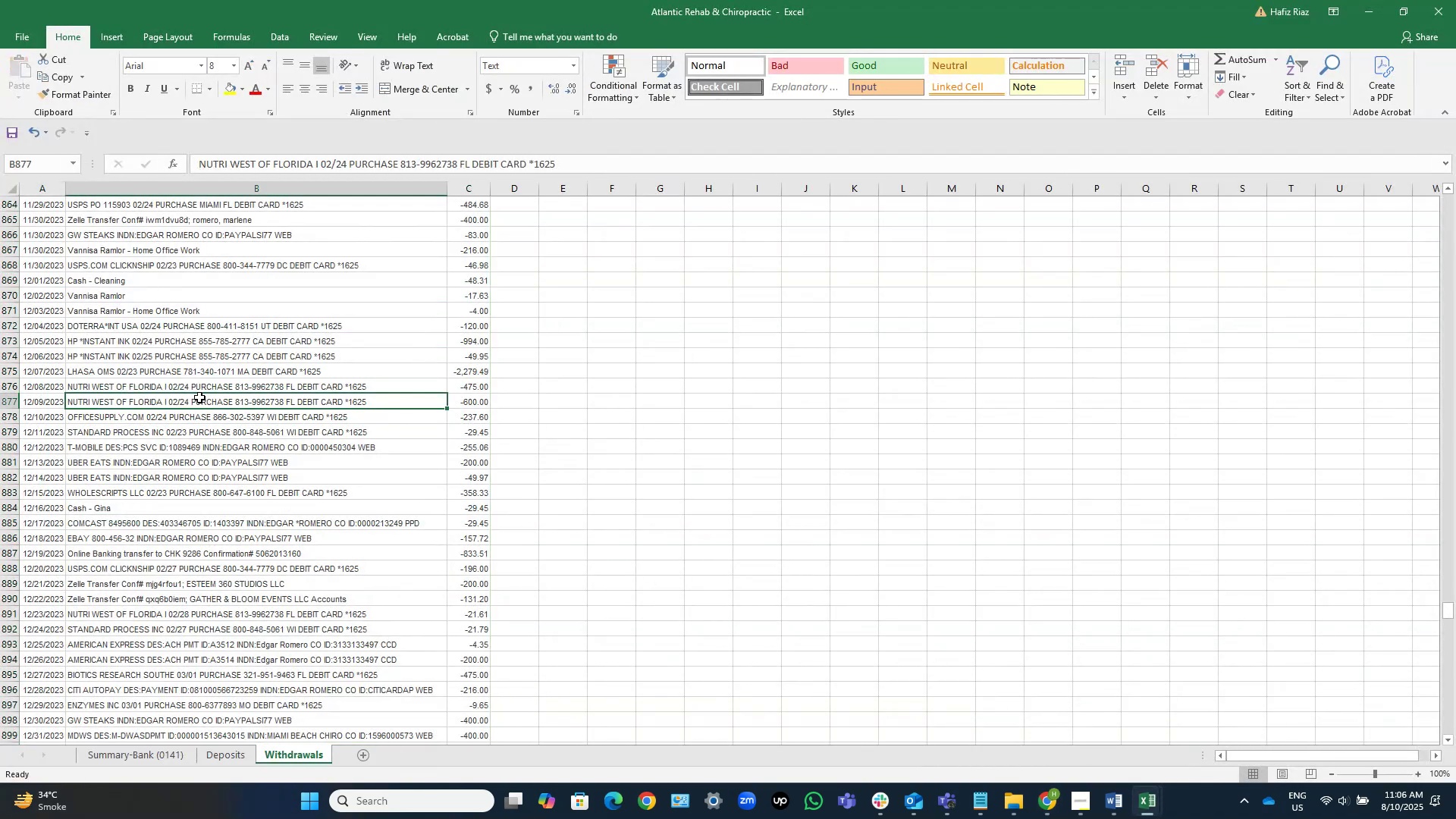 
scroll: coordinate [199, 397], scroll_direction: up, amount: 4.0
 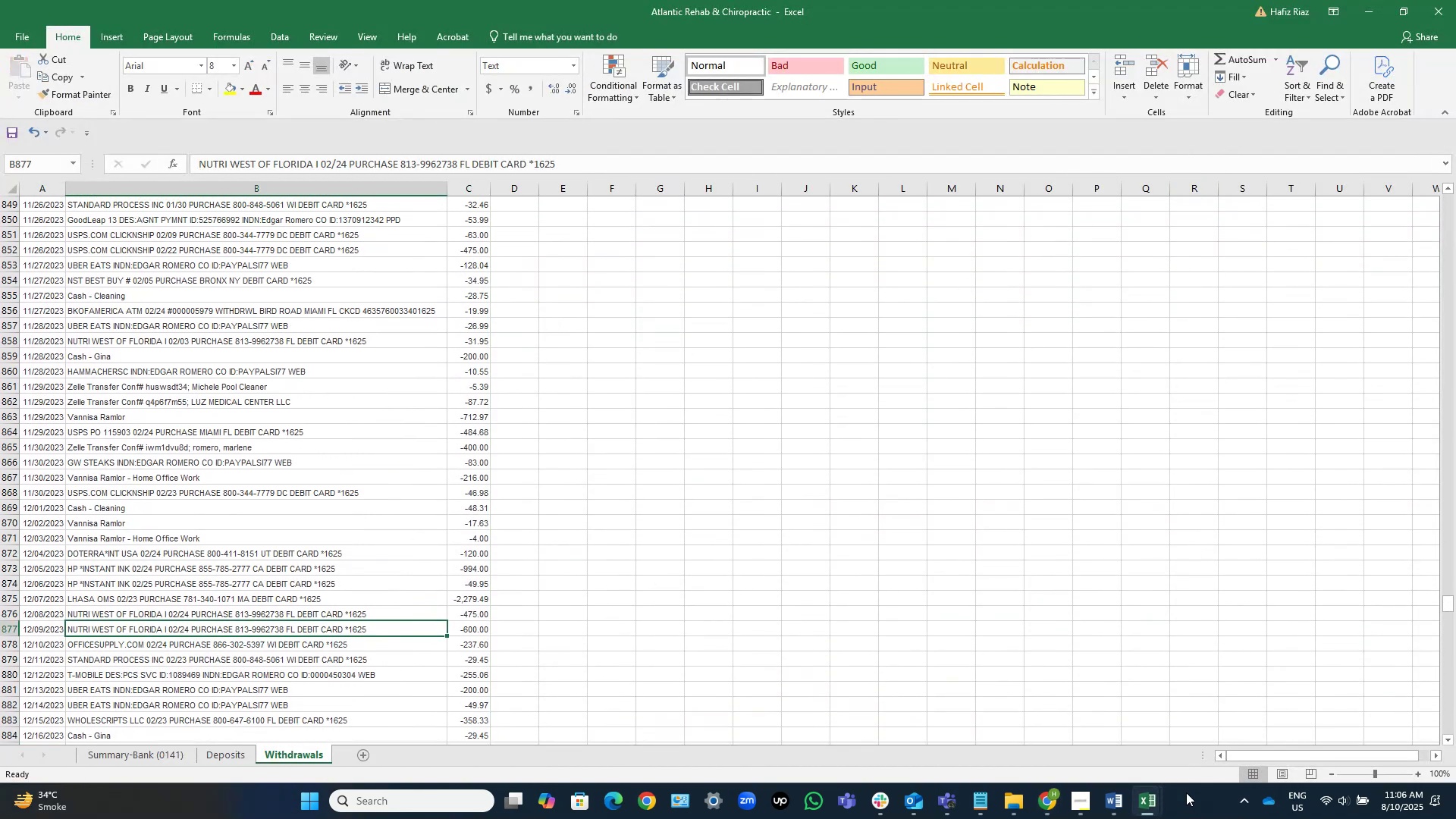 
double_click([1225, 732])
 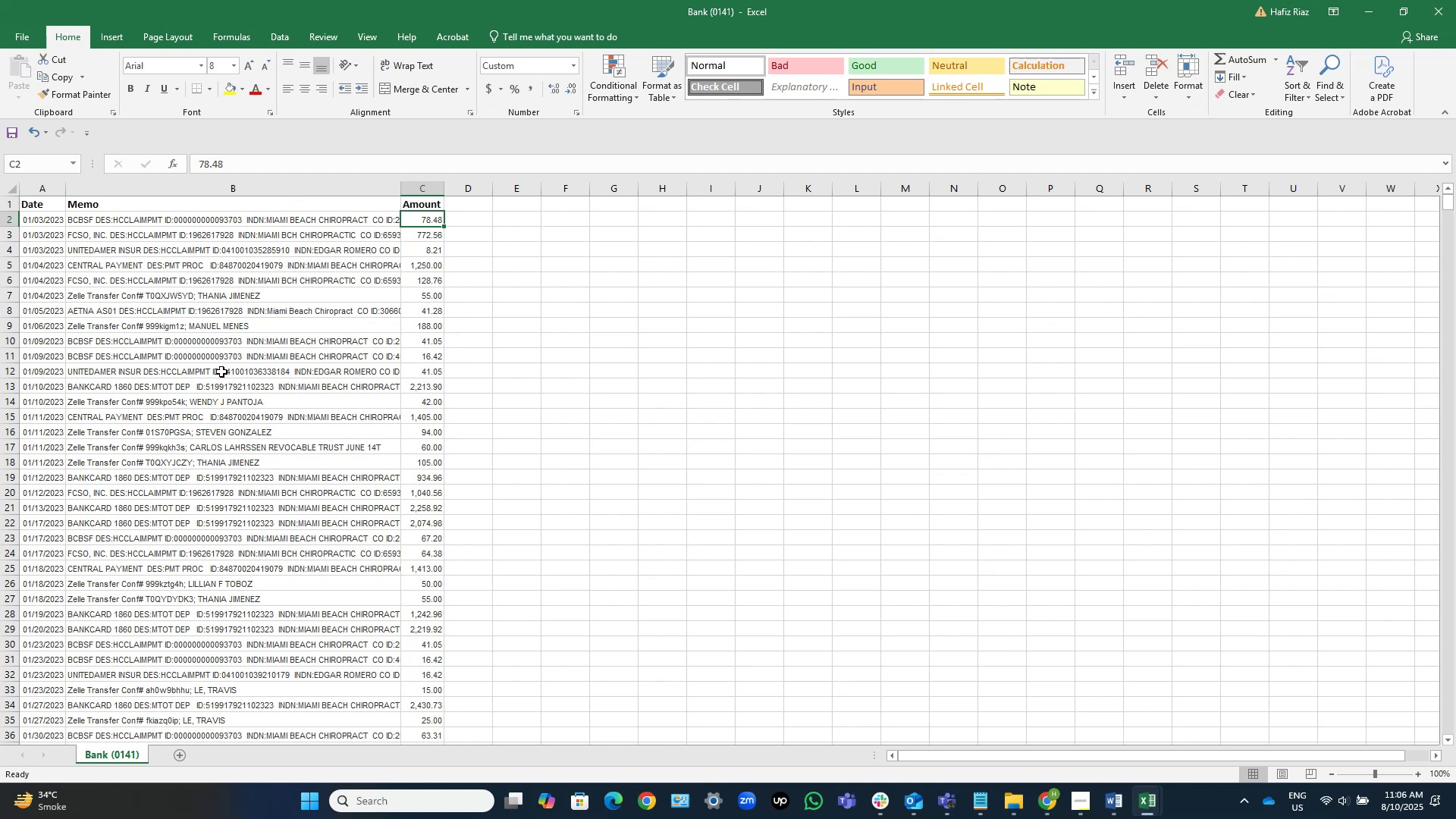 
left_click([221, 372])
 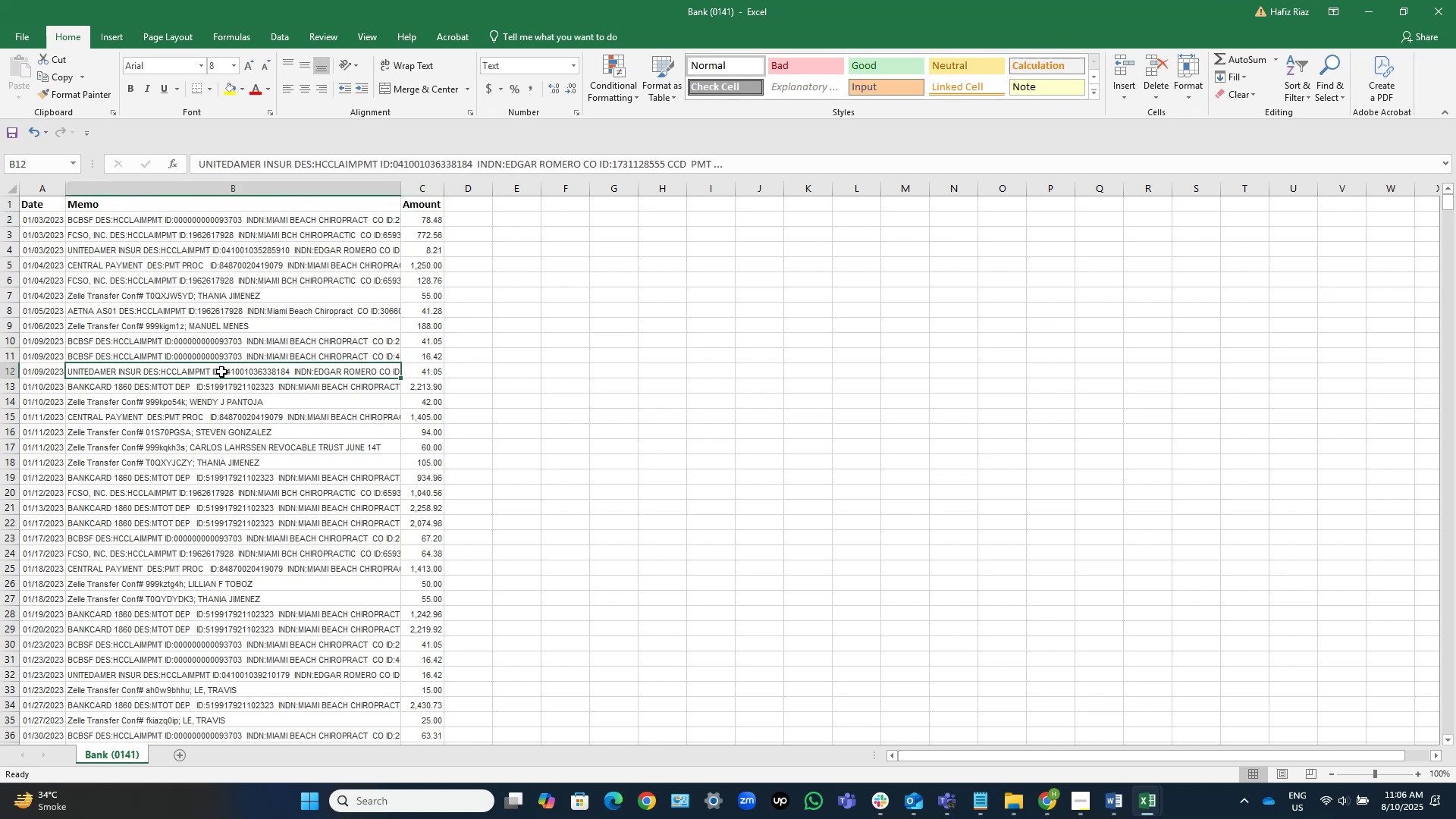 
key(Control+ArrowDown)
 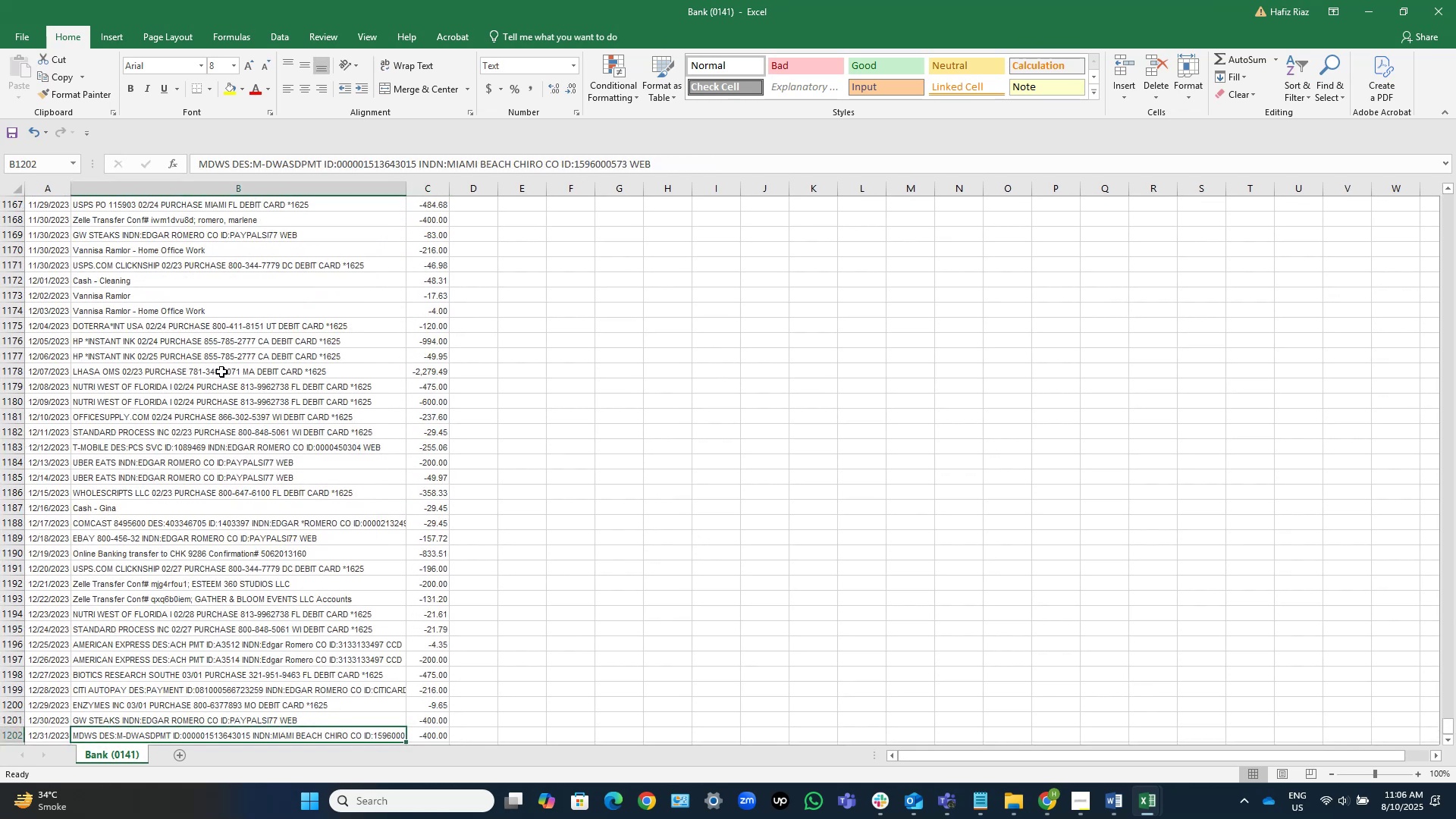 
wait(6.62)
 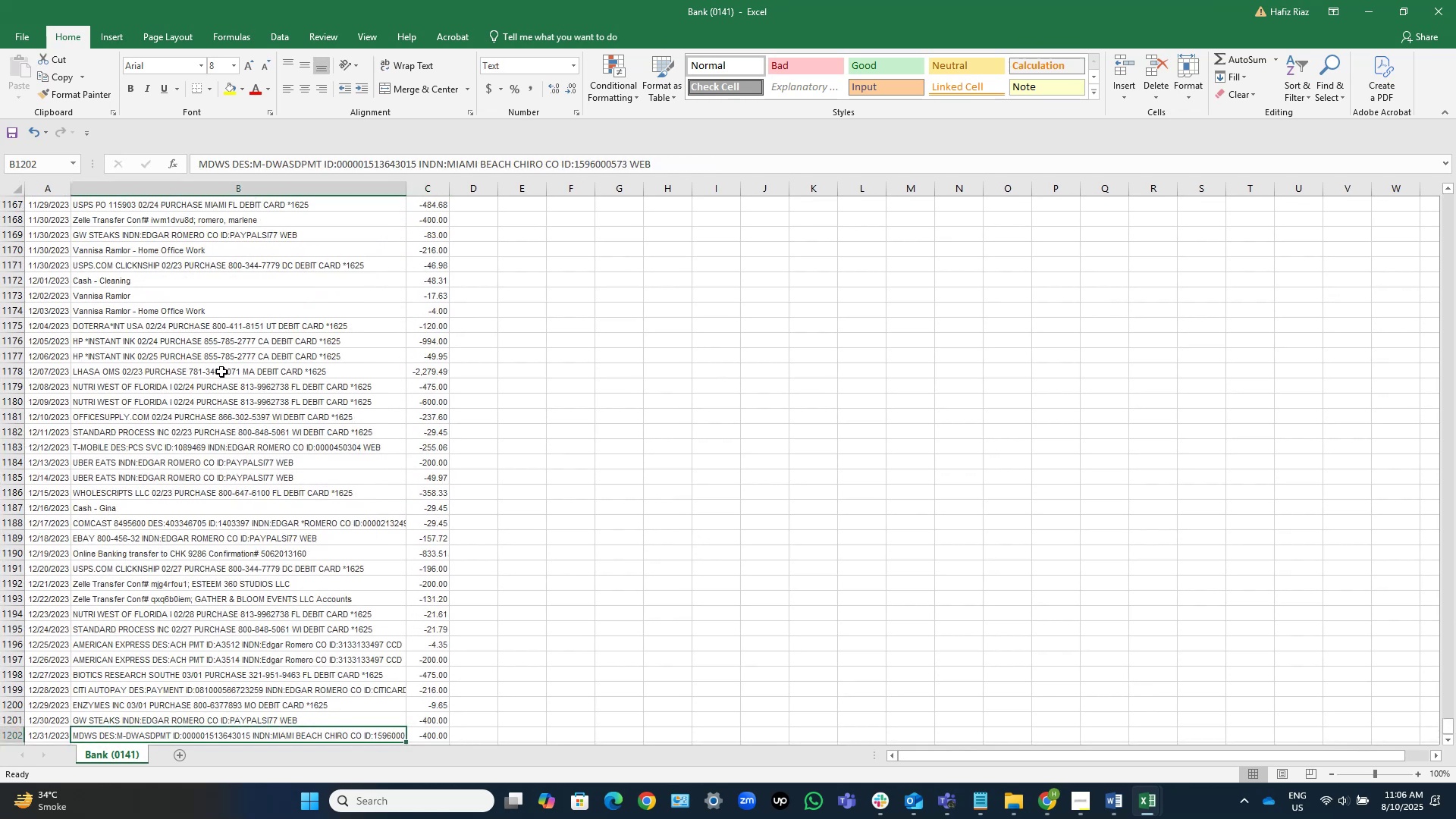 
hold_key(key=ArrowUp, duration=0.53)
 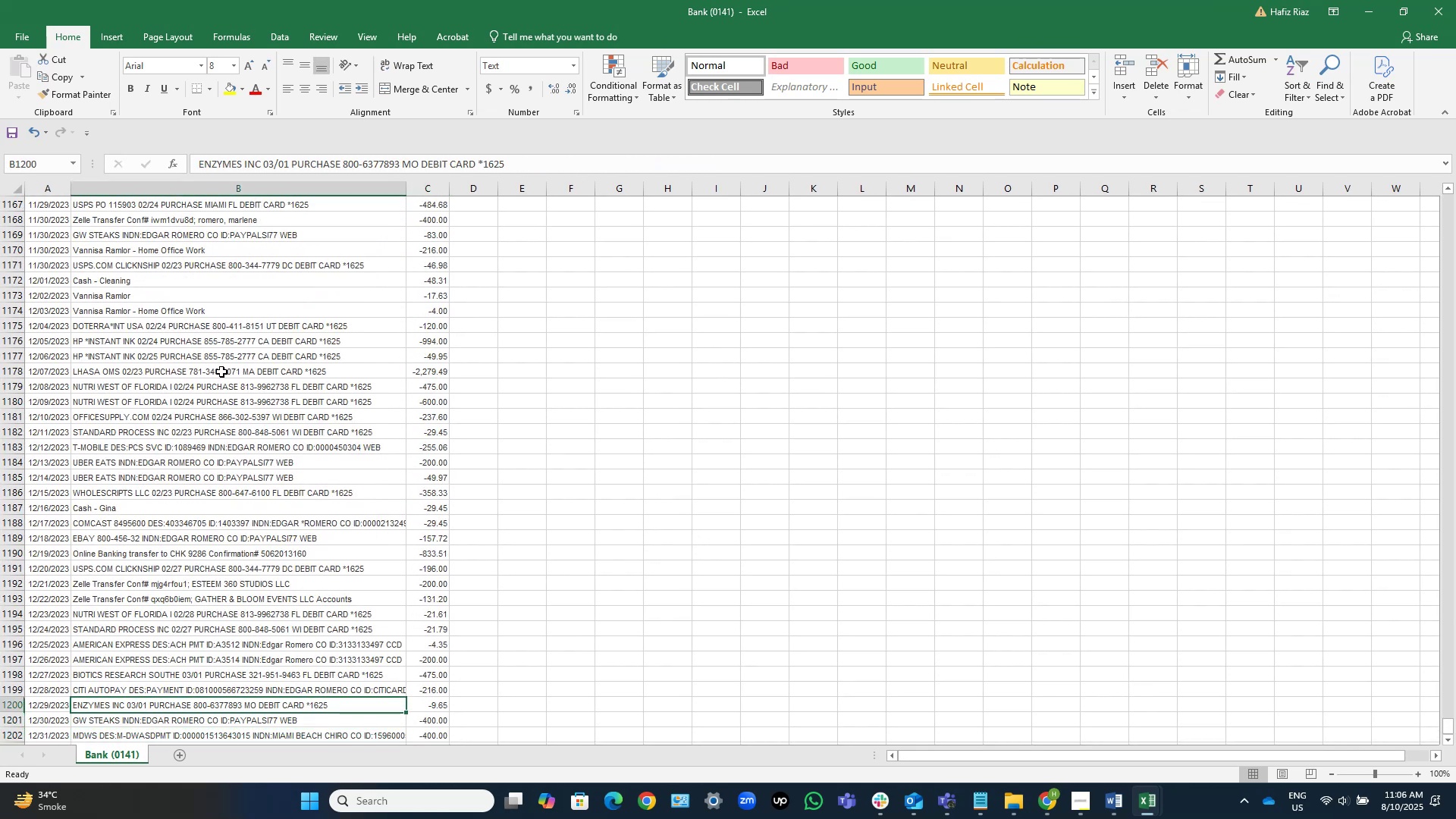 
hold_key(key=ArrowUp, duration=0.6)
 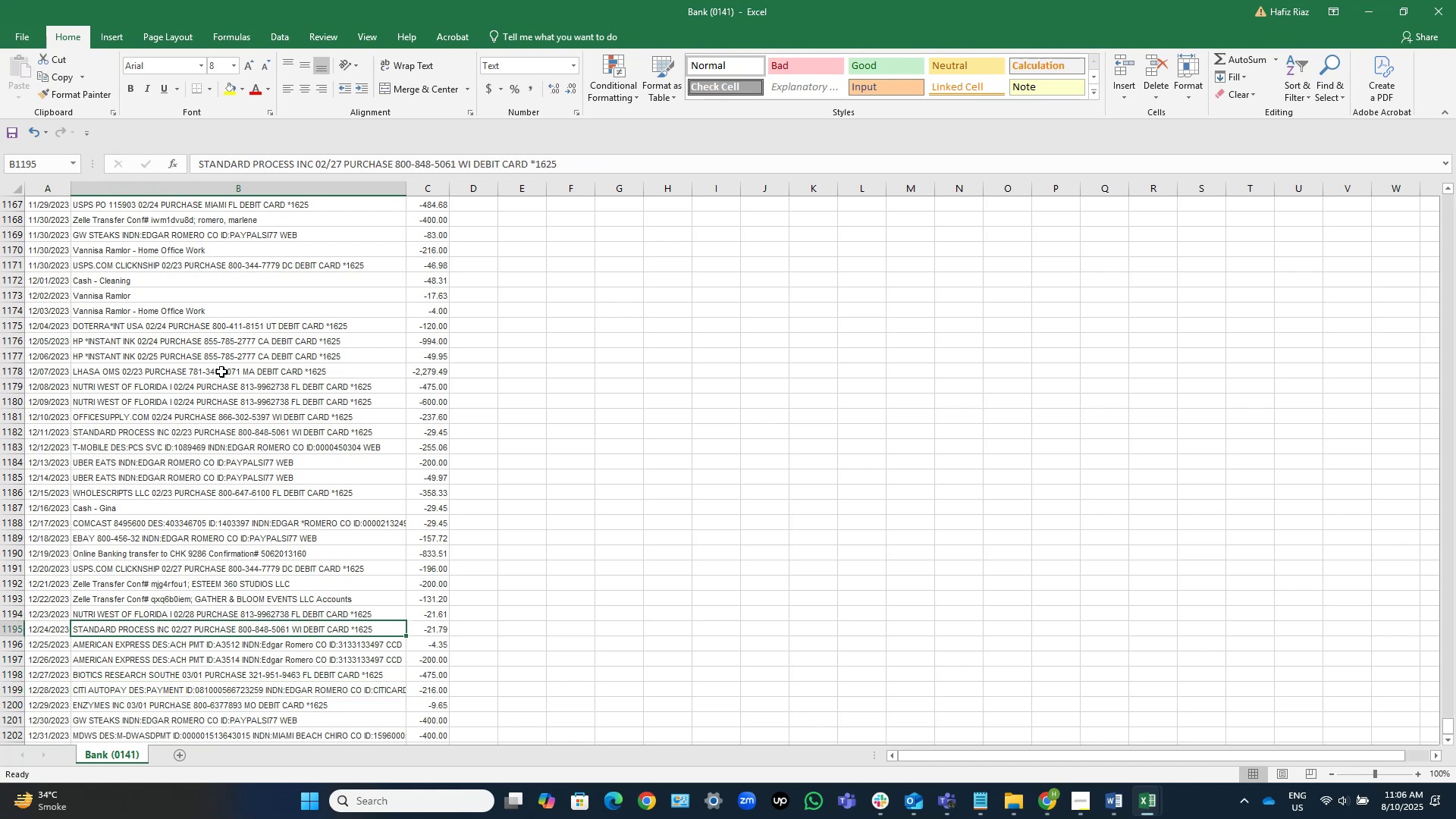 
hold_key(key=ArrowUp, duration=0.64)
 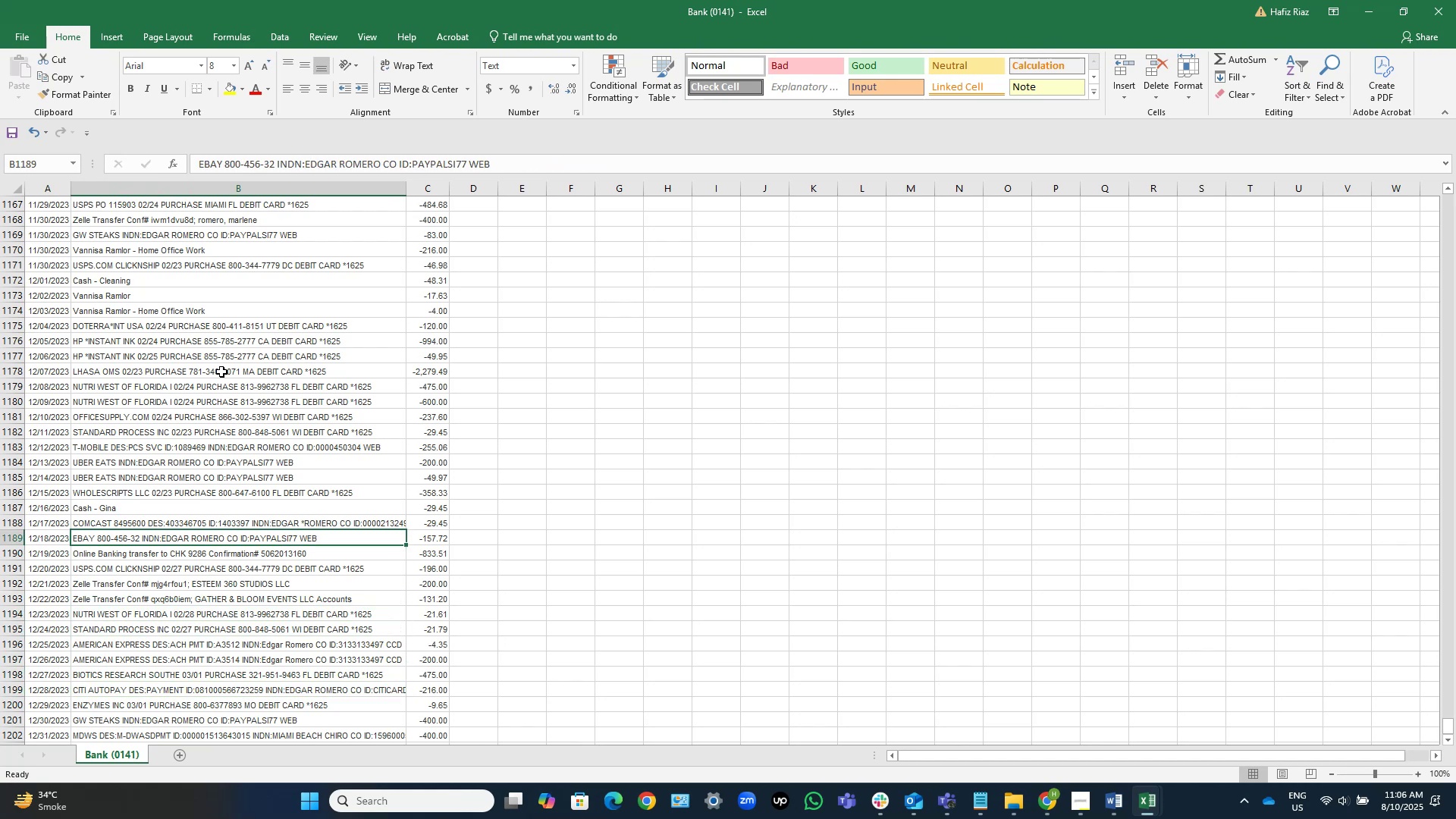 
hold_key(key=ArrowUp, duration=0.94)
 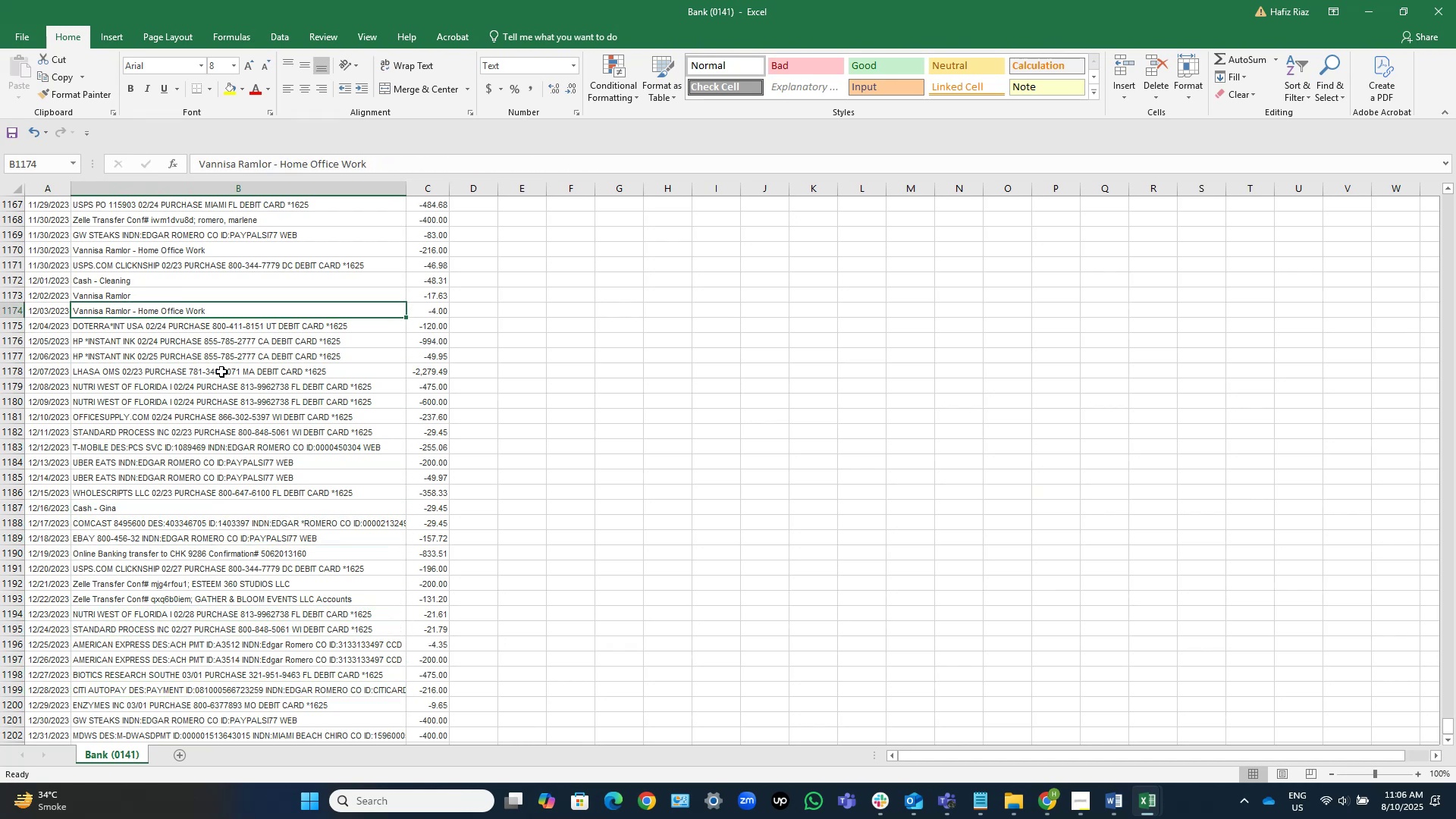 
key(ArrowUp)
 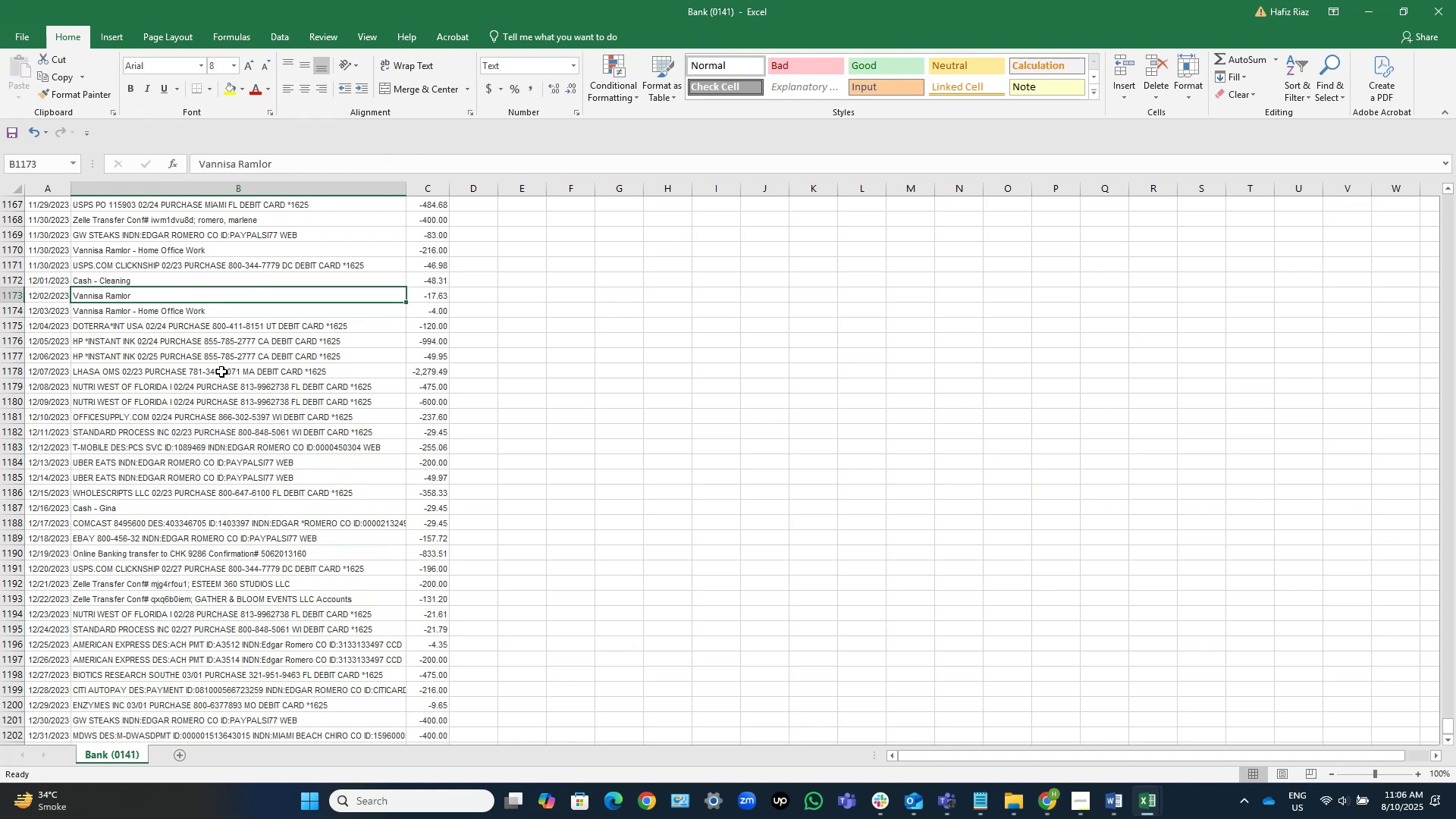 
key(ArrowUp)
 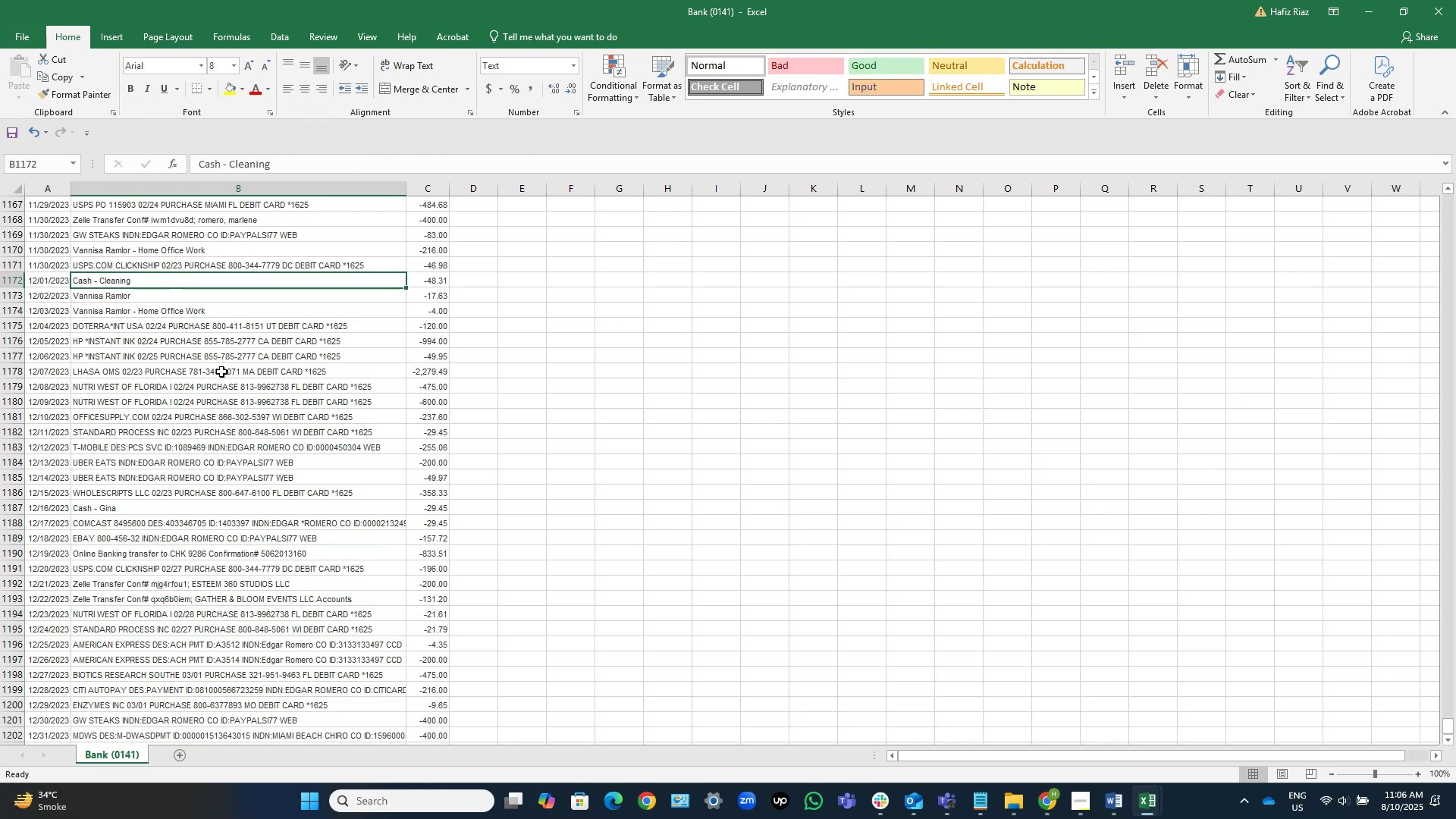 
key(ArrowUp)
 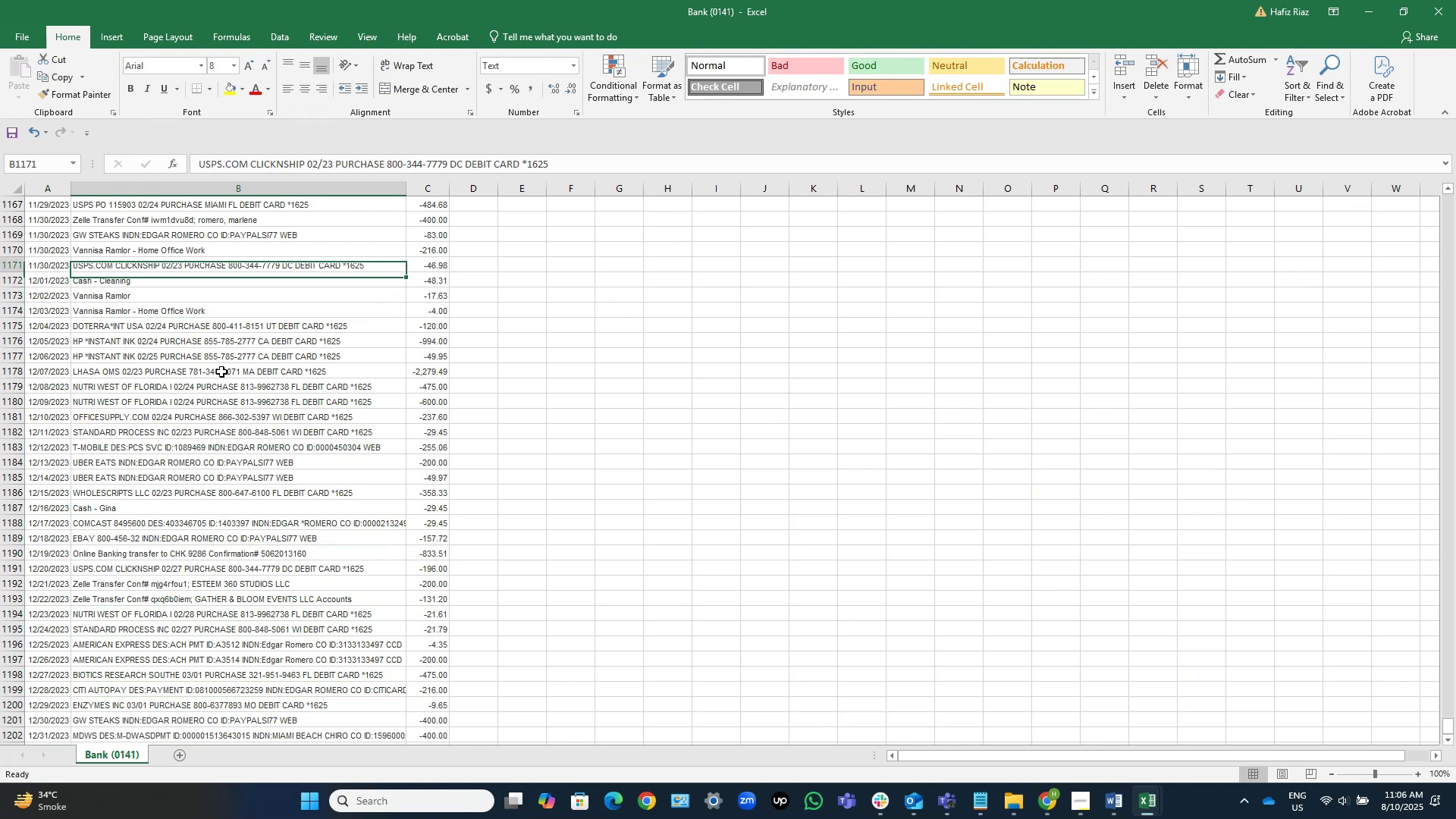 
hold_key(key=ArrowUp, duration=0.5)
 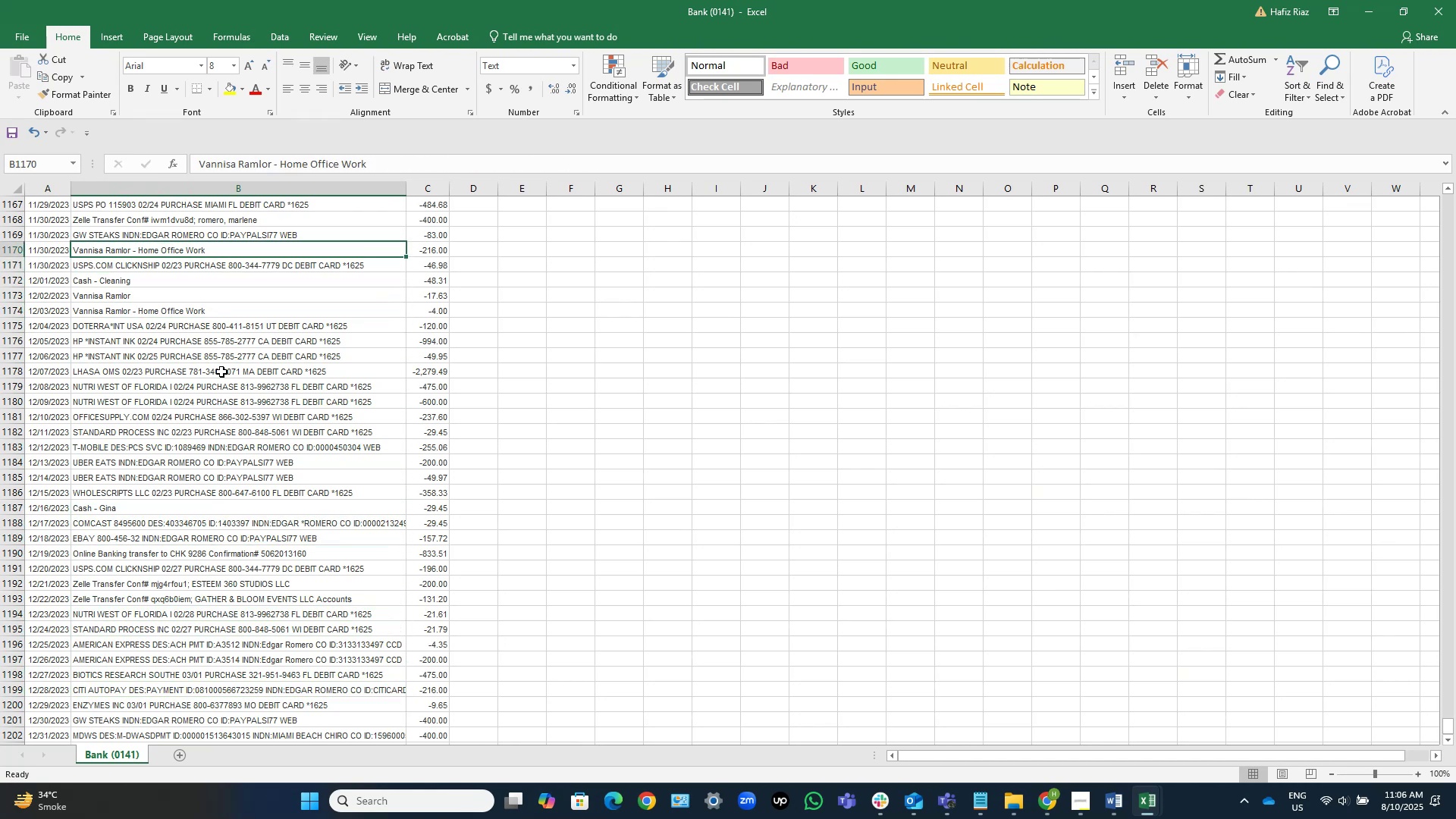 
key(ArrowUp)
 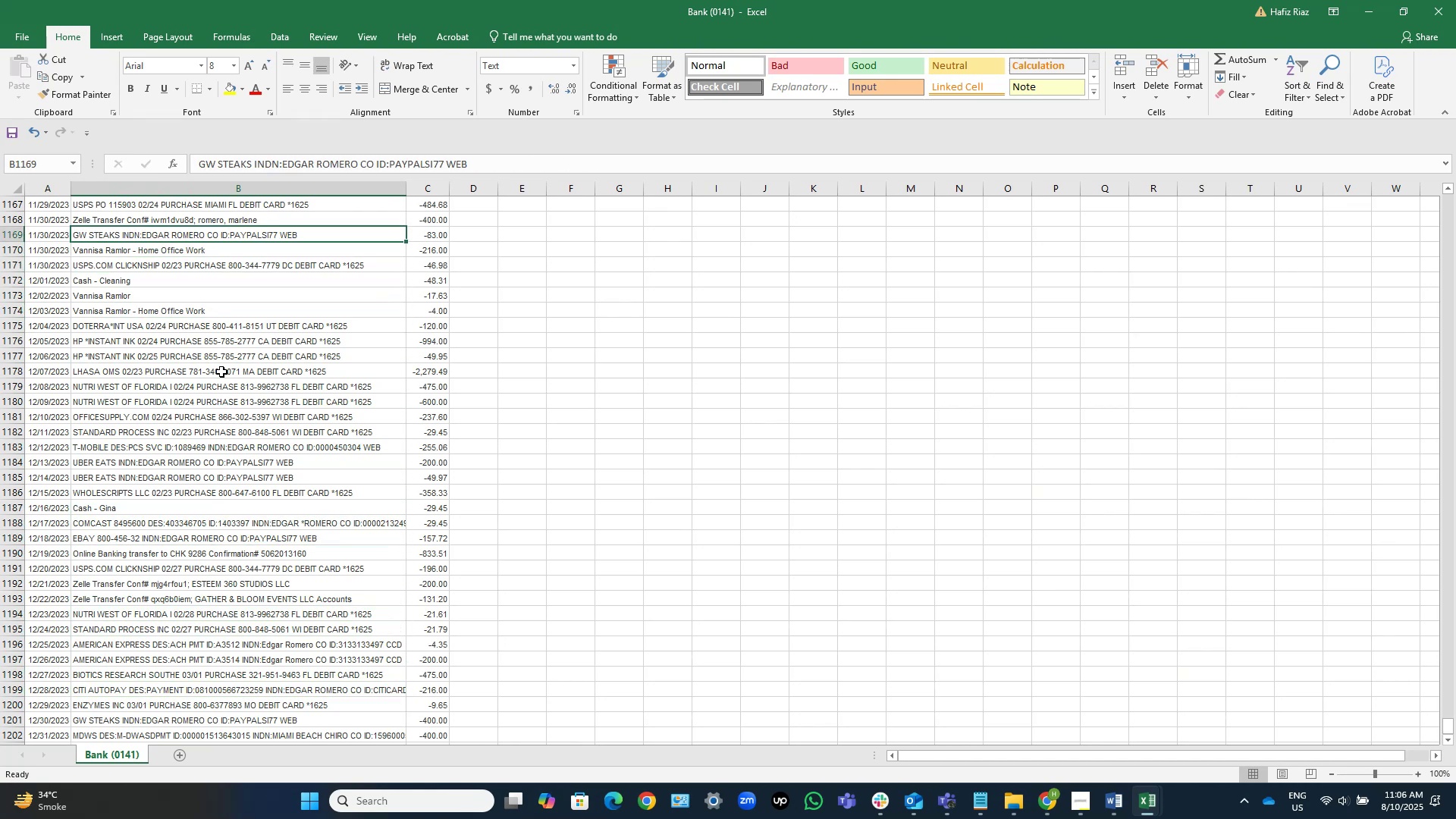 
key(ArrowUp)
 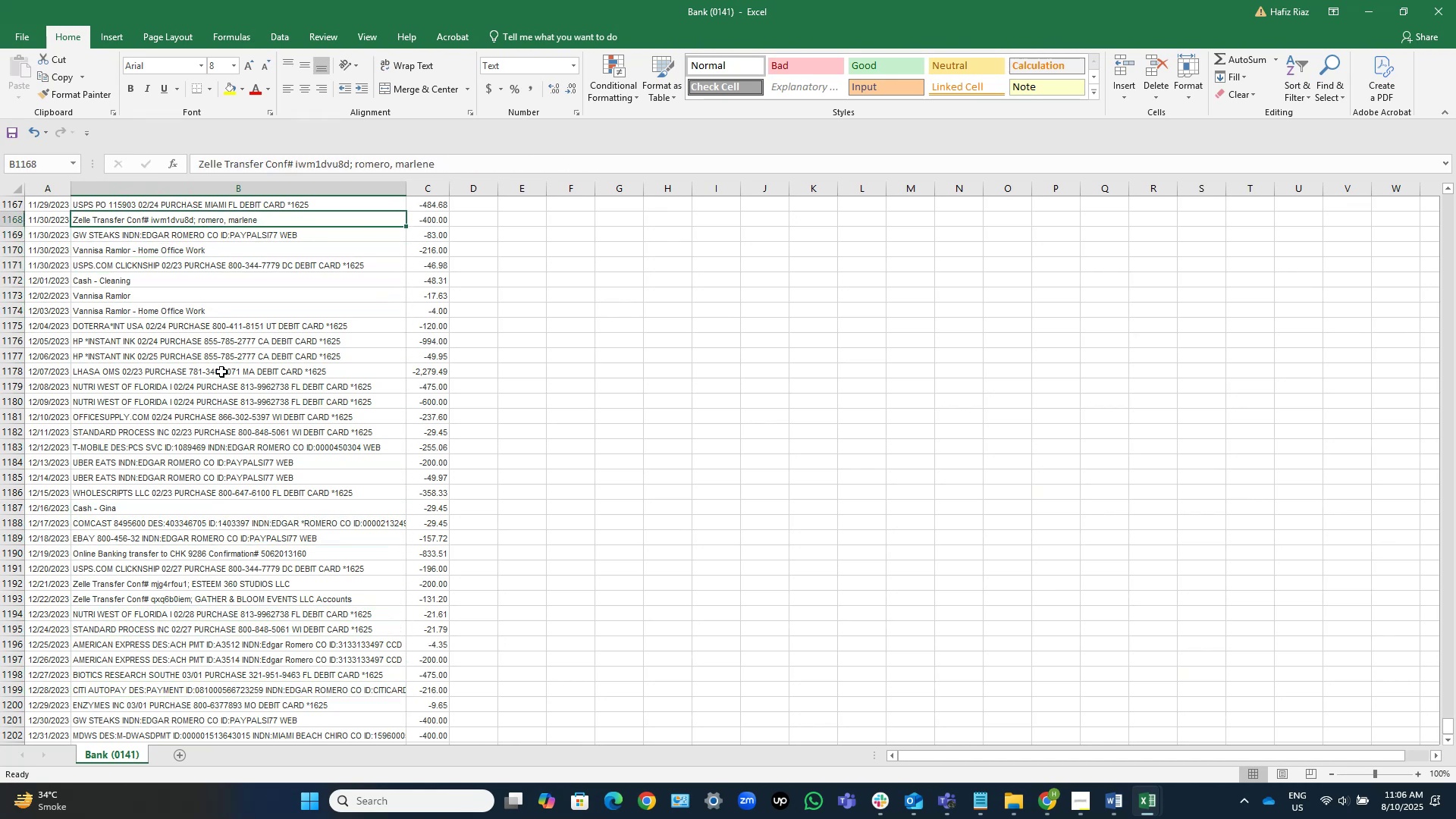 
key(ArrowUp)
 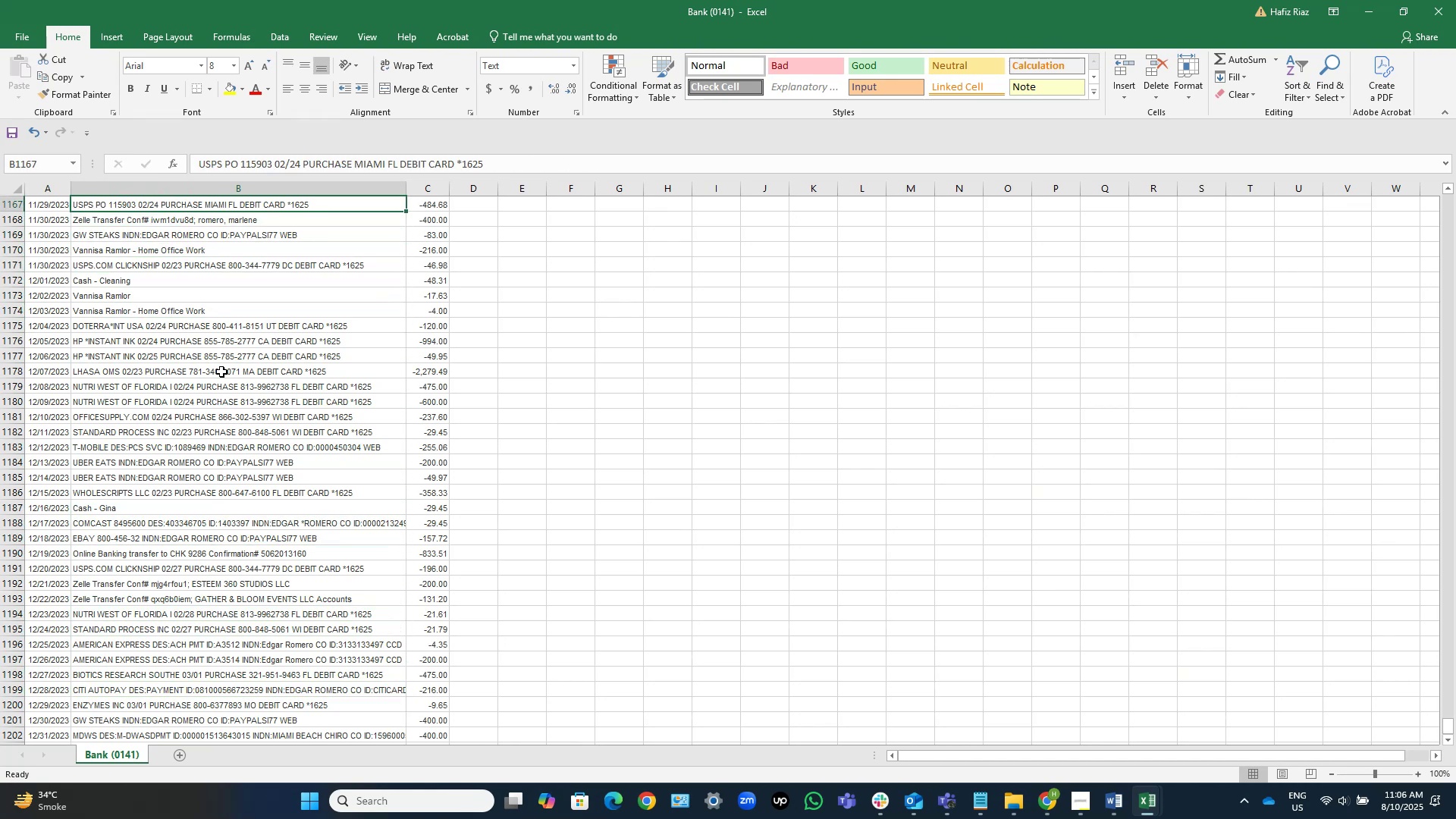 
key(ArrowUp)
 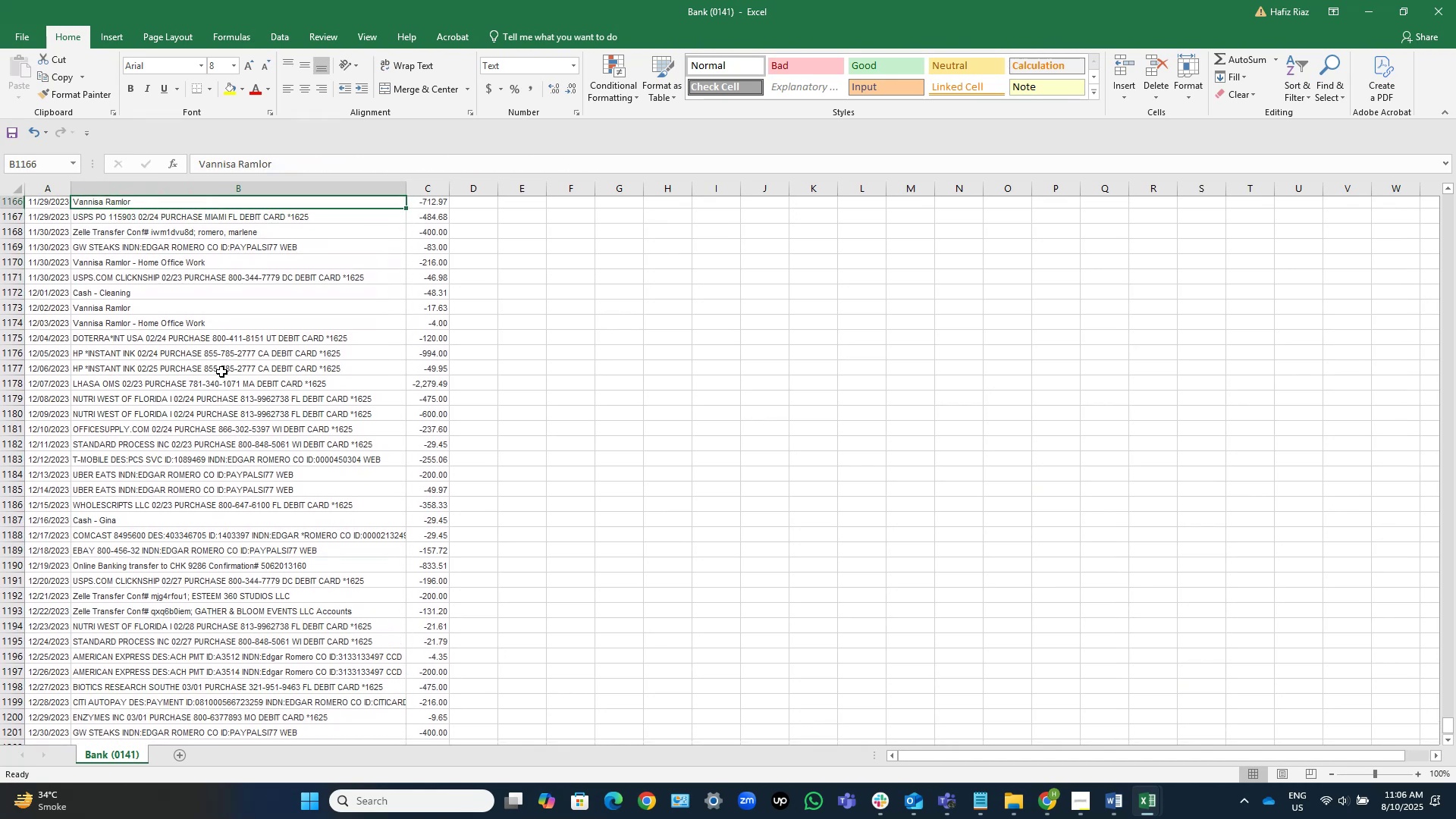 
key(ArrowUp)
 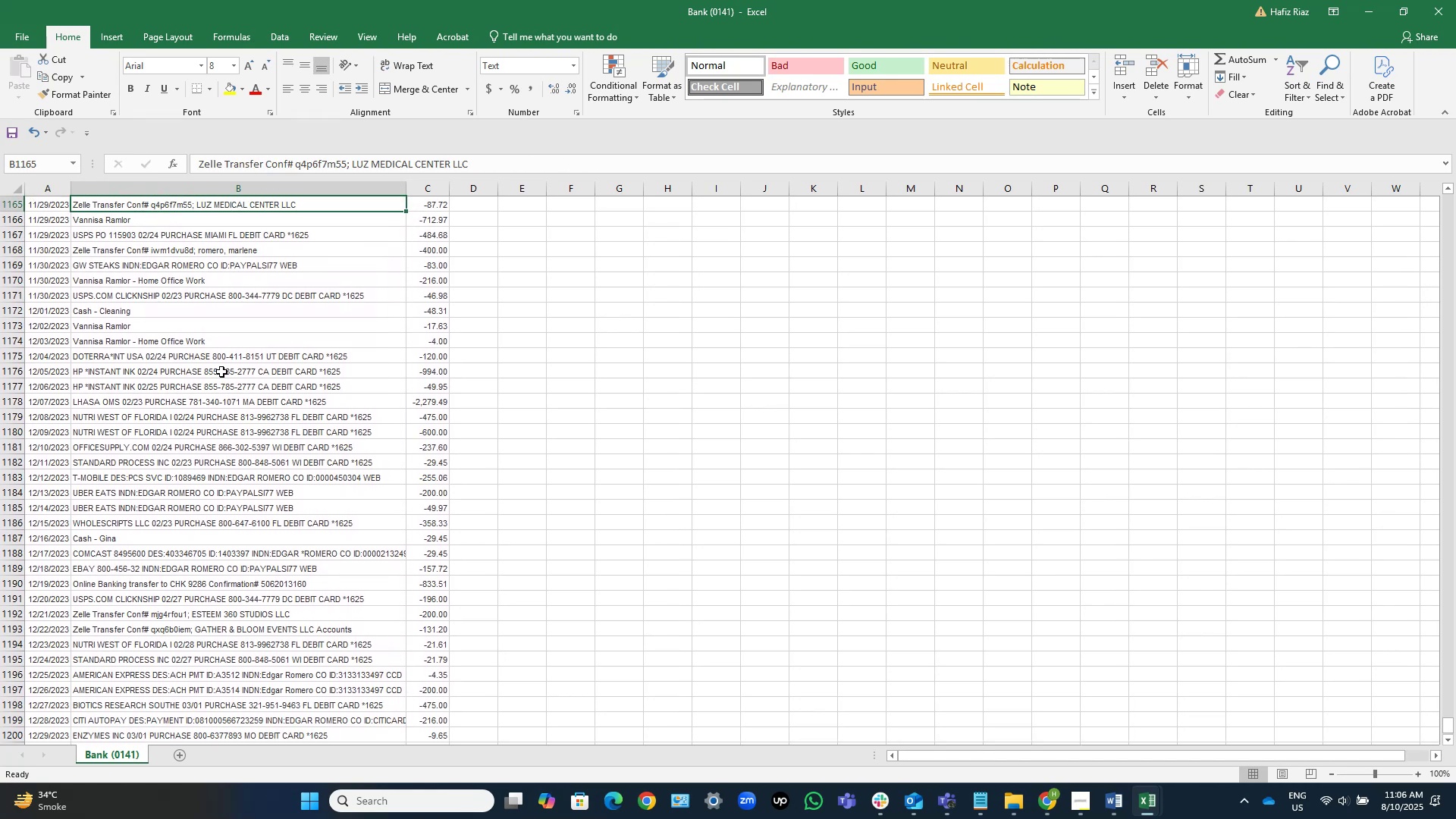 
key(ArrowUp)
 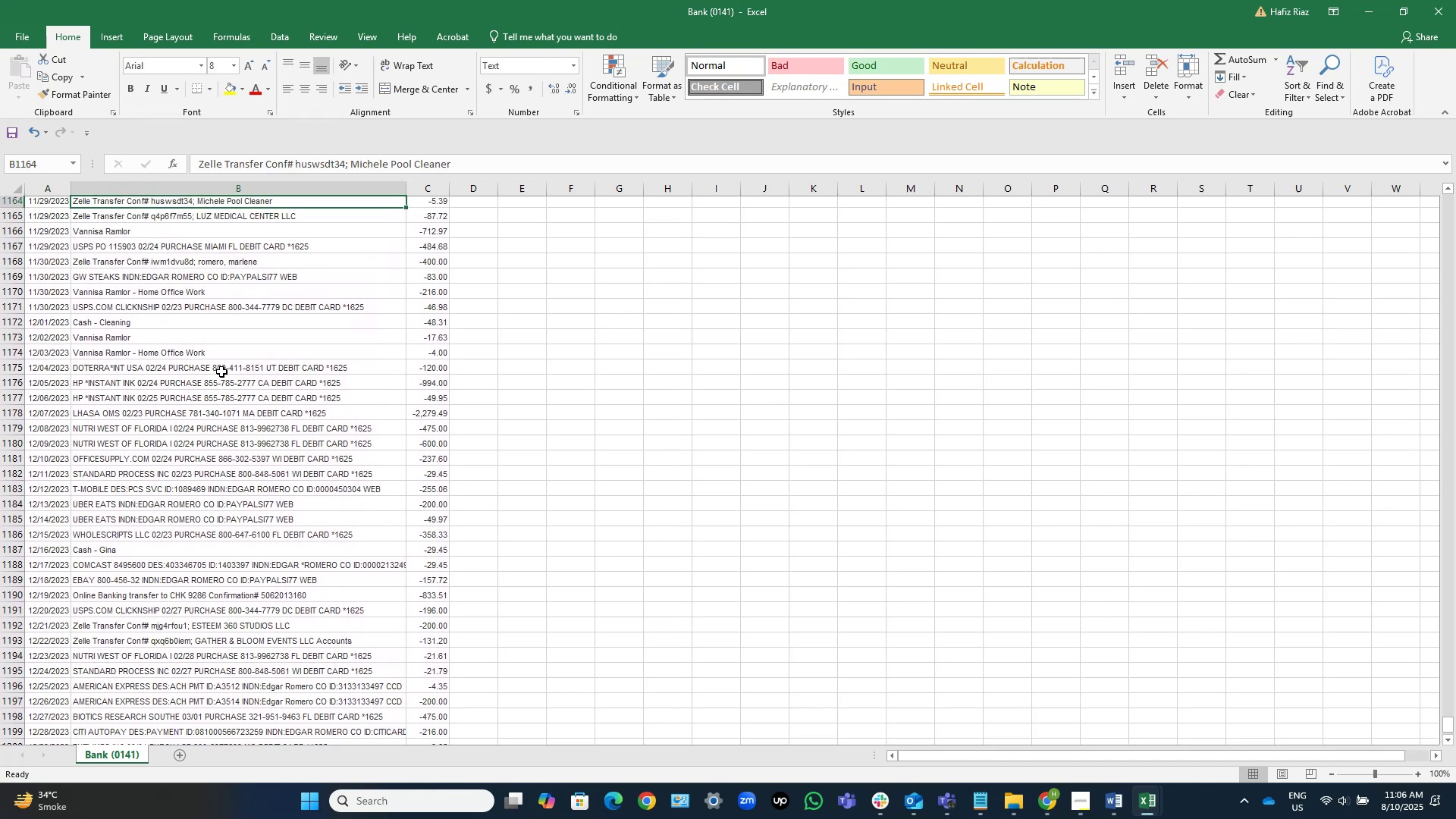 
key(ArrowUp)
 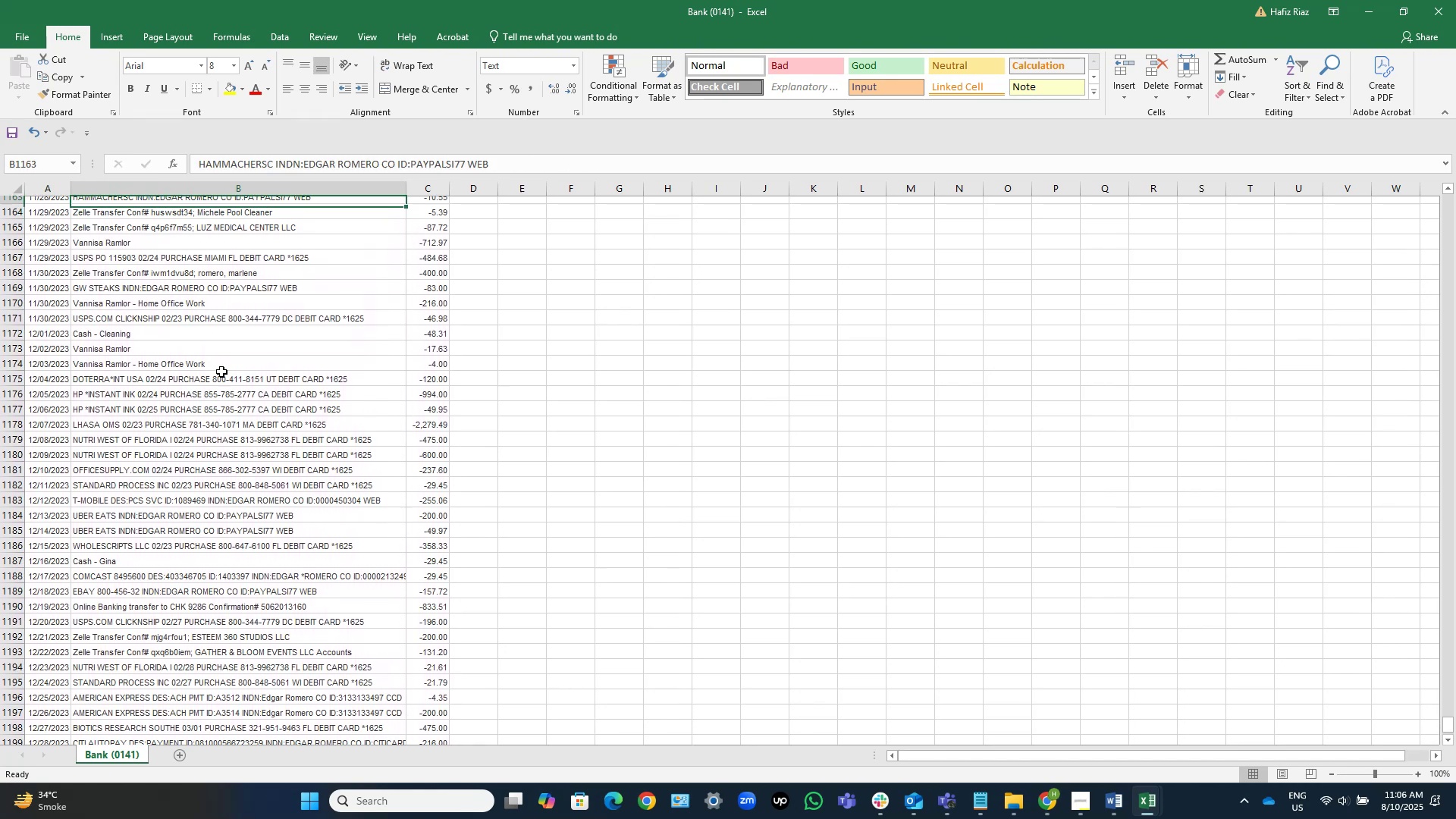 
key(ArrowUp)
 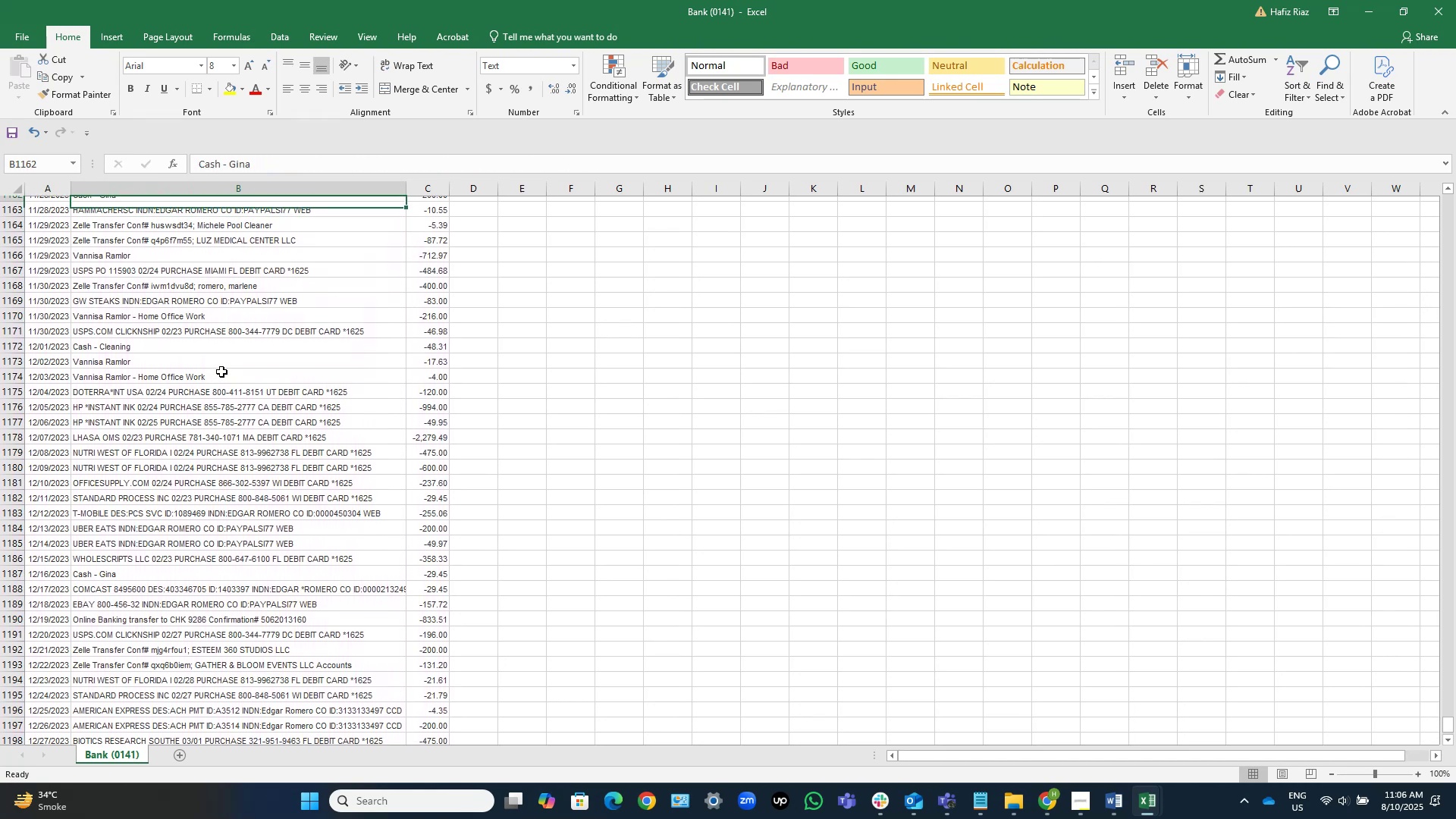 
key(ArrowUp)
 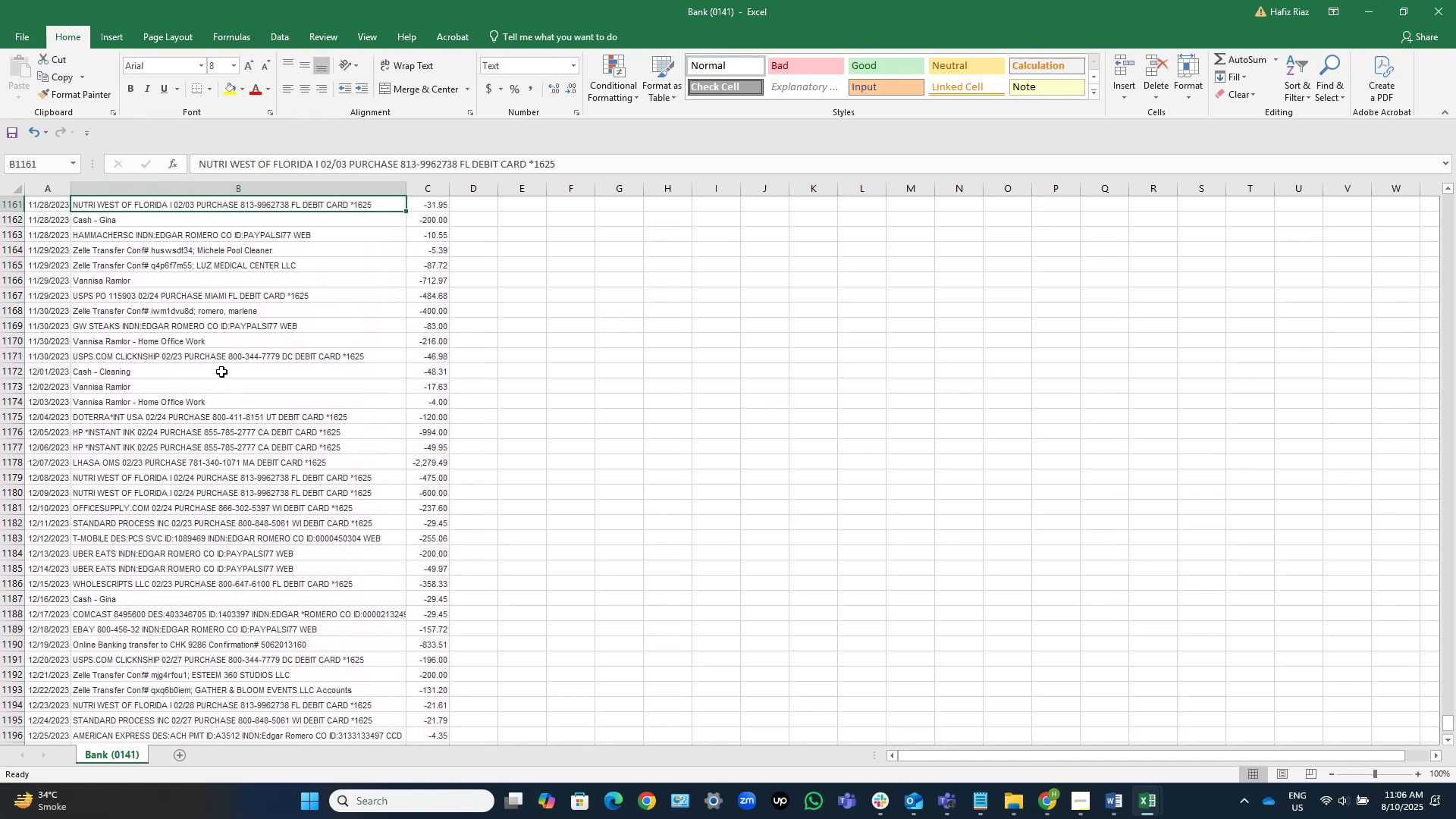 
key(ArrowUp)
 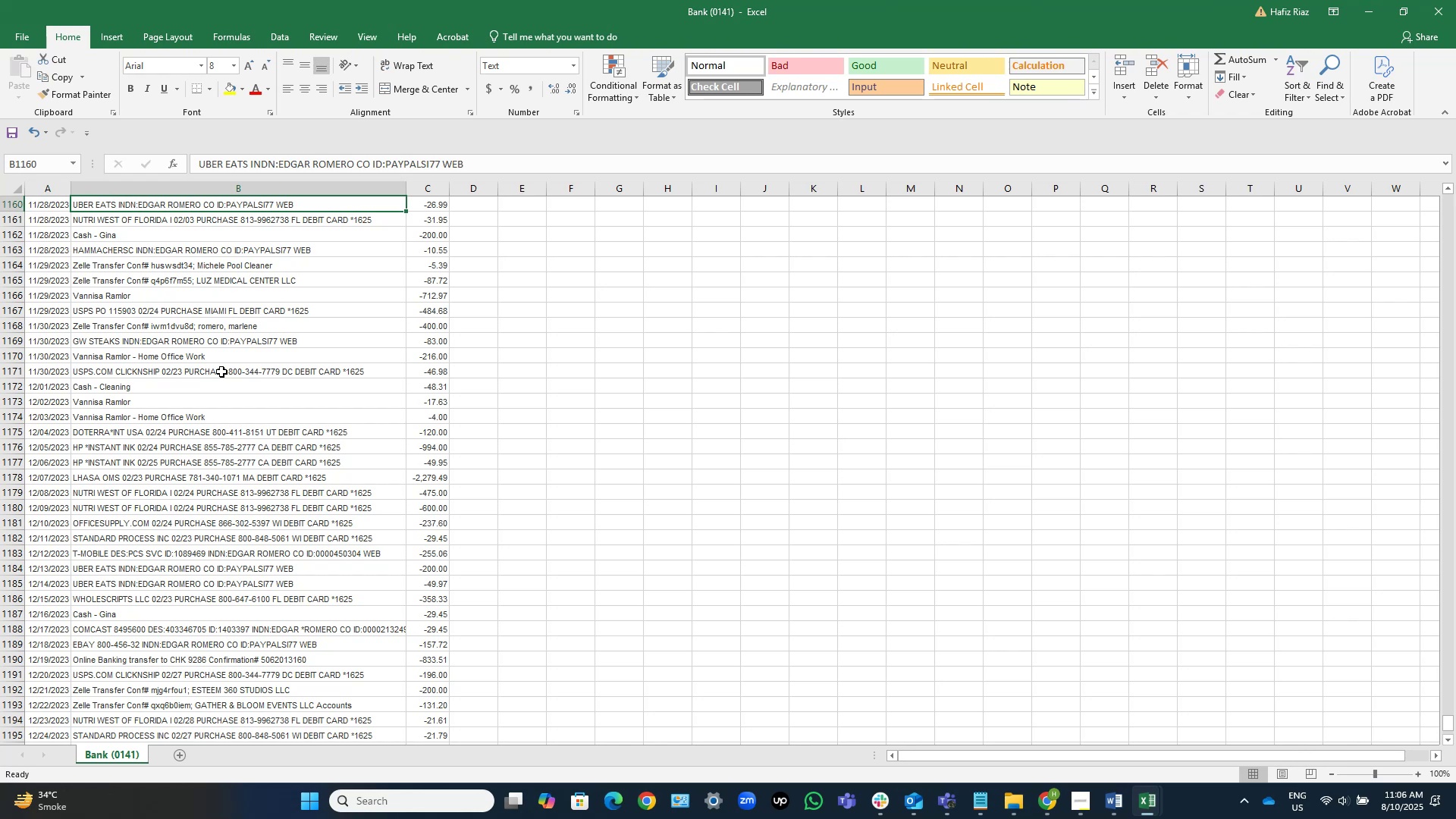 
scroll: coordinate [318, 468], scroll_direction: up, amount: 22.0
 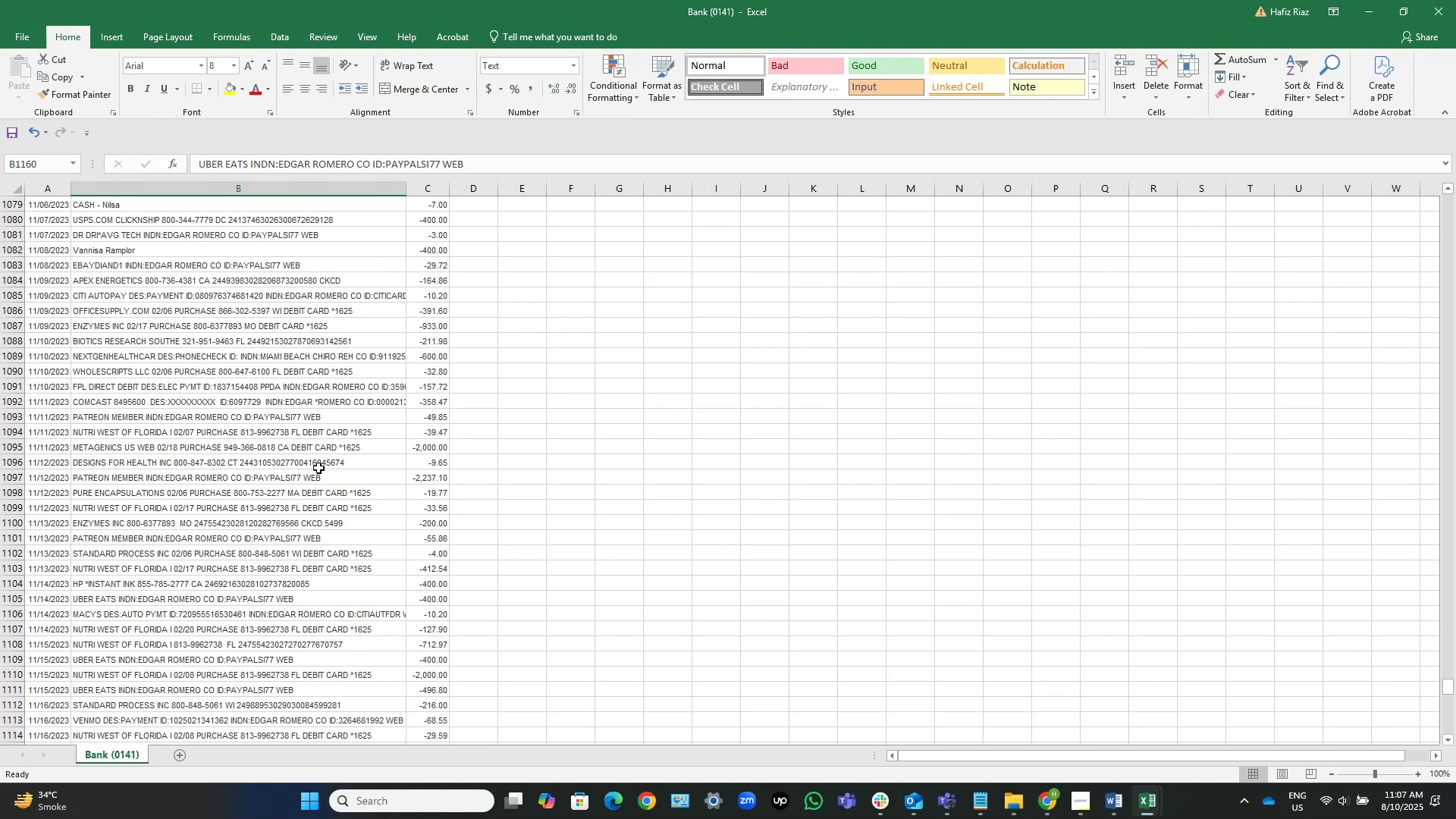 
scroll: coordinate [318, 468], scroll_direction: up, amount: 18.0
 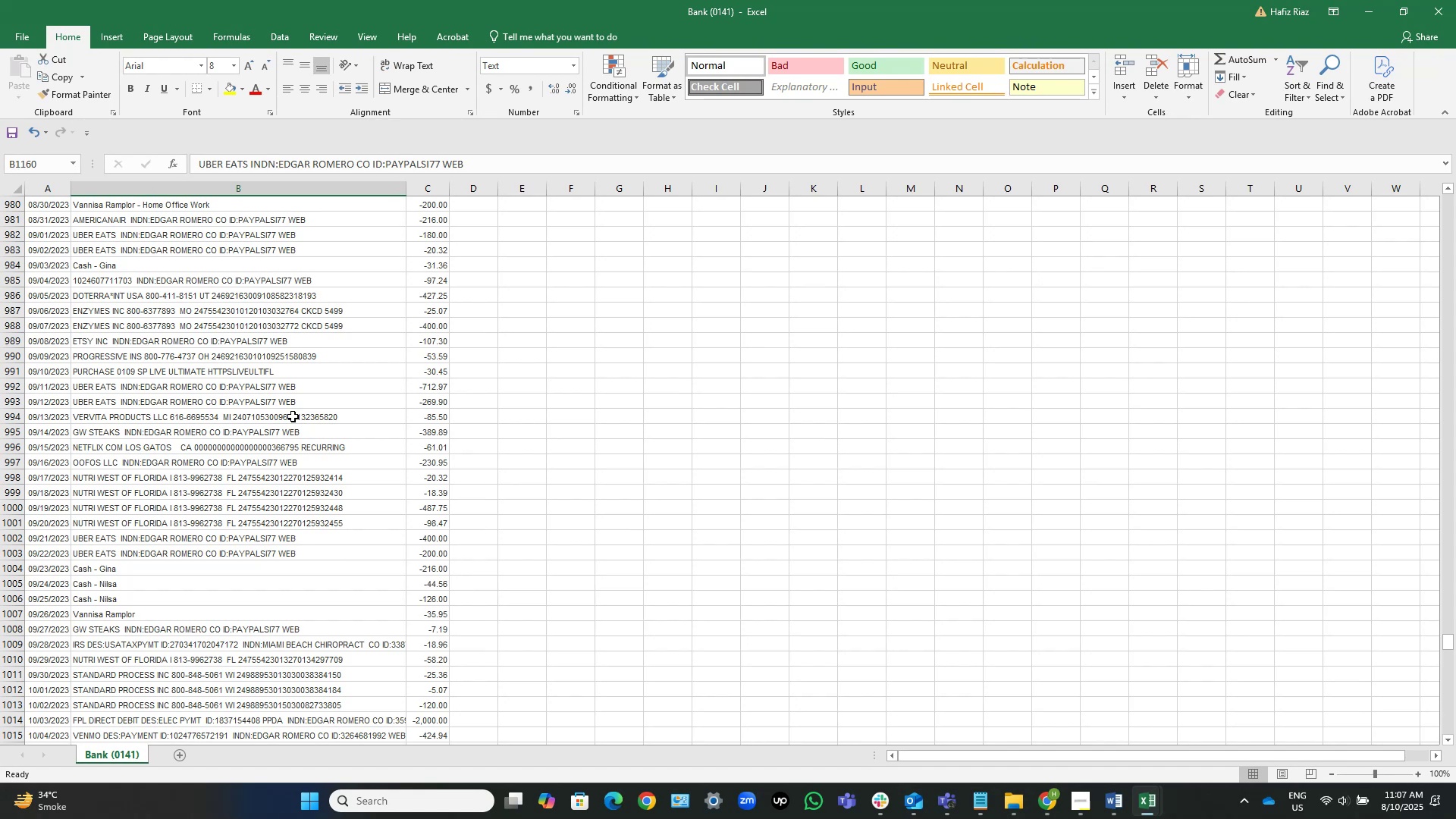 
wait(32.54)
 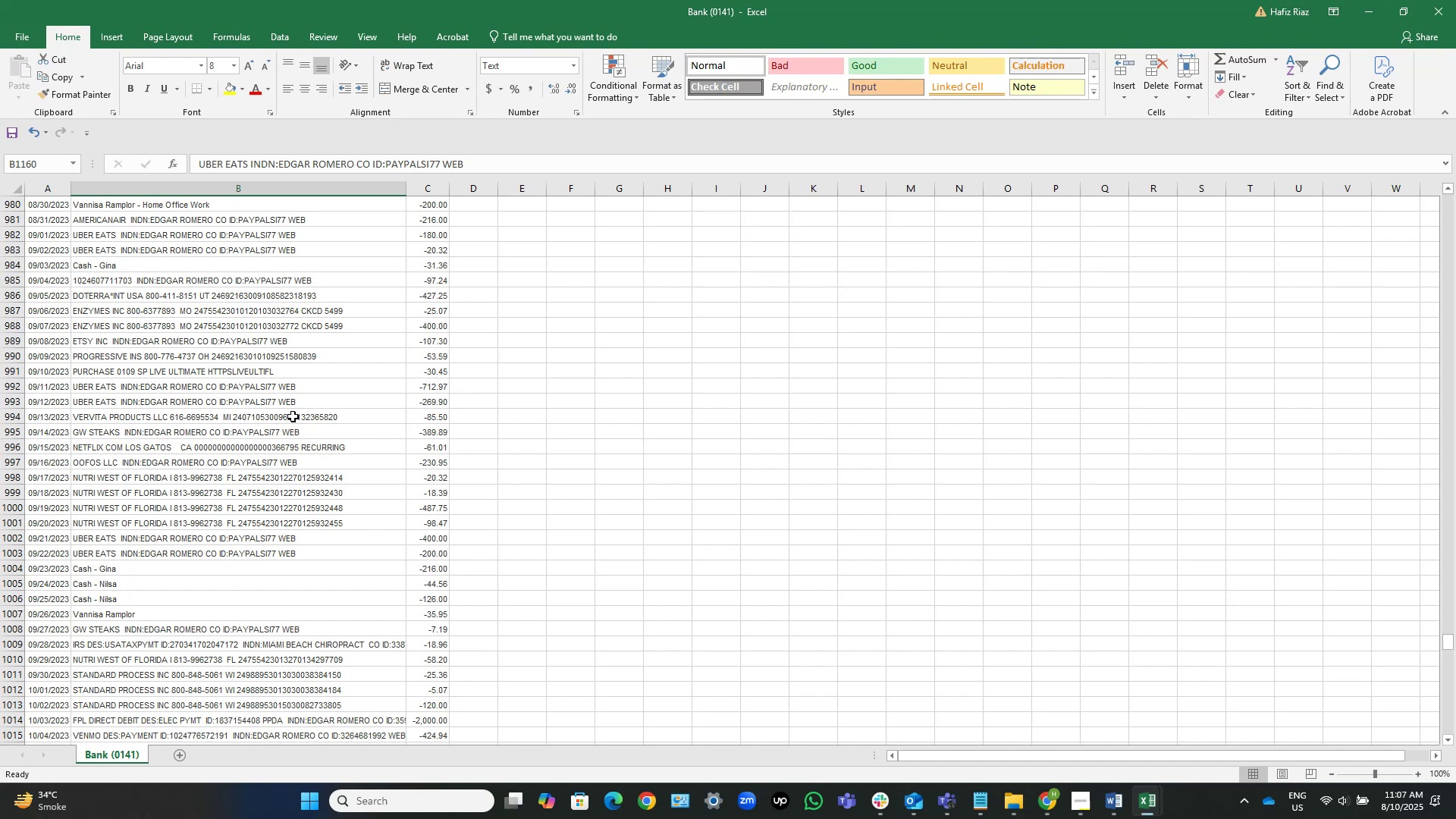 
scroll: coordinate [250, 438], scroll_direction: up, amount: 4.0
 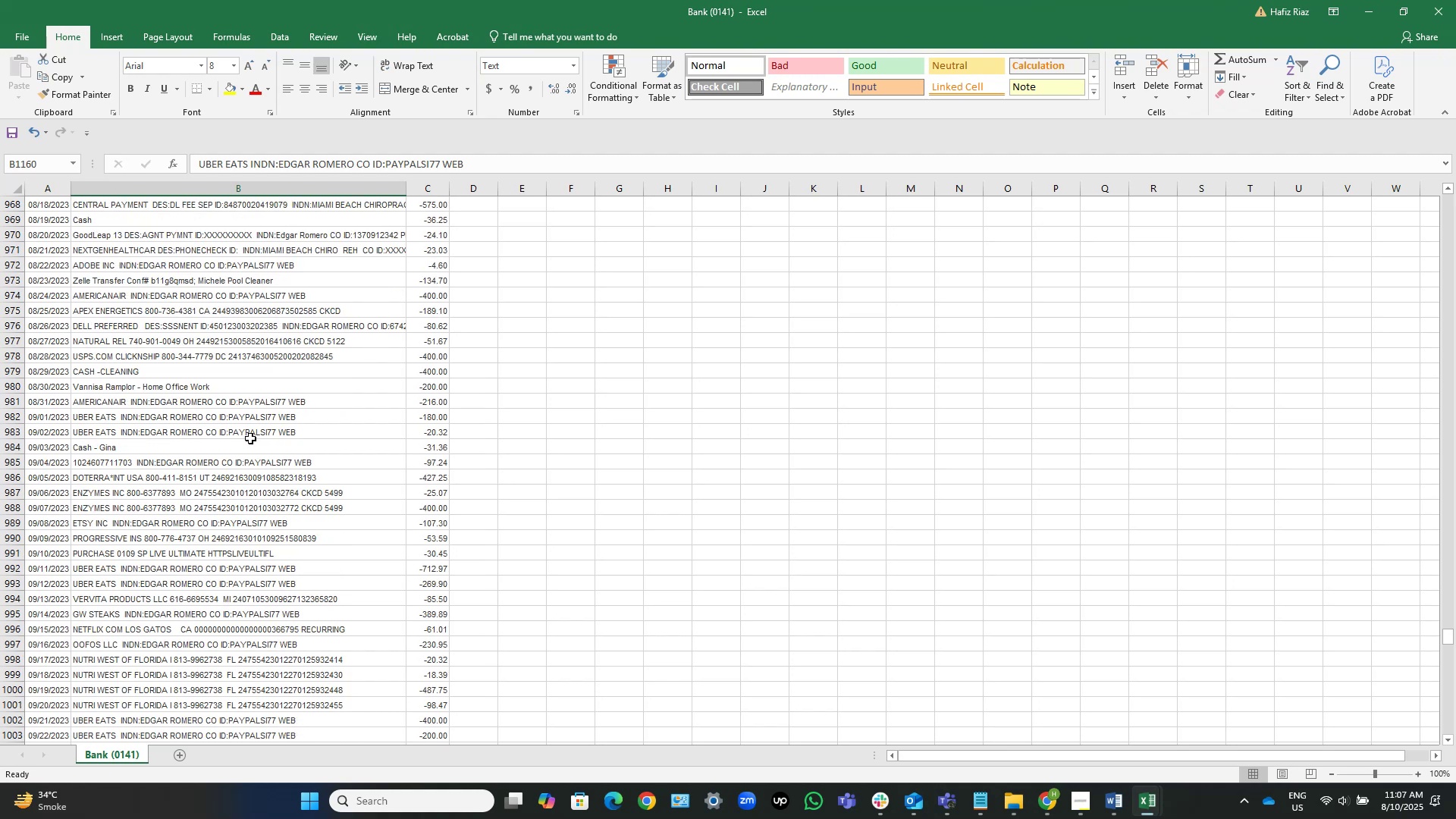 
wait(10.04)
 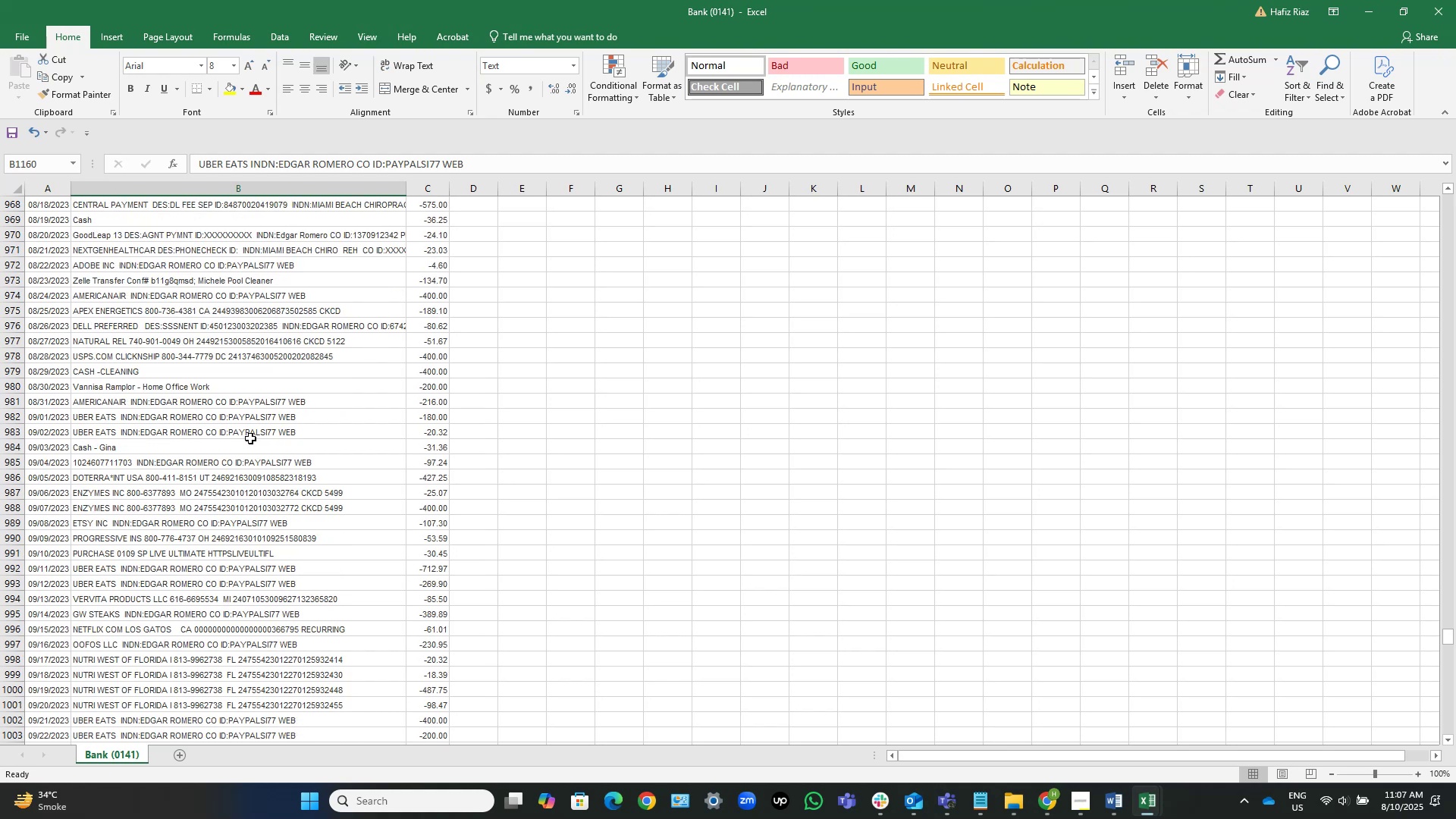 
scroll: coordinate [231, 321], scroll_direction: up, amount: 11.0
 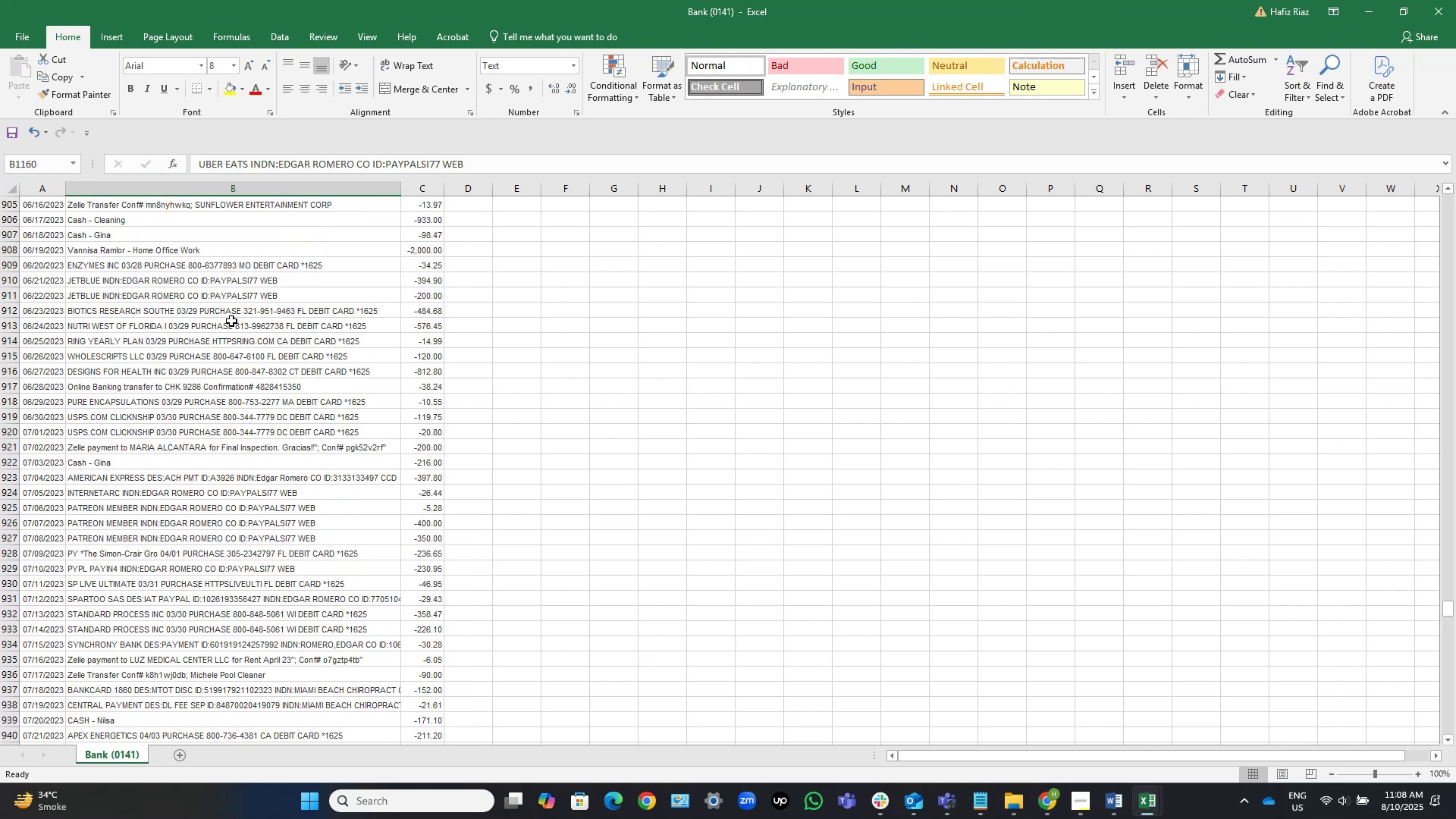 
wait(6.03)
 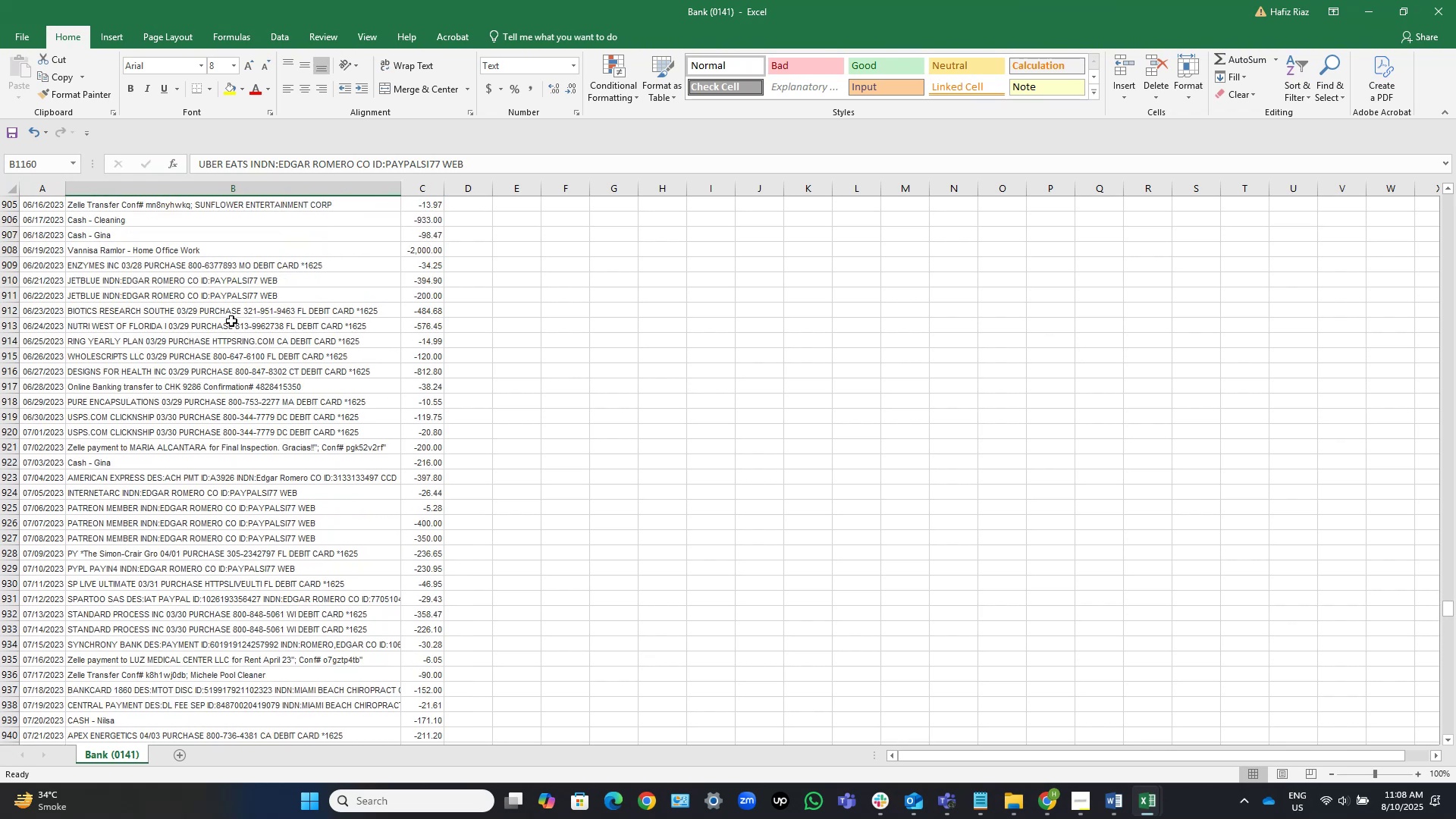 
scroll: coordinate [212, 318], scroll_direction: up, amount: 17.0
 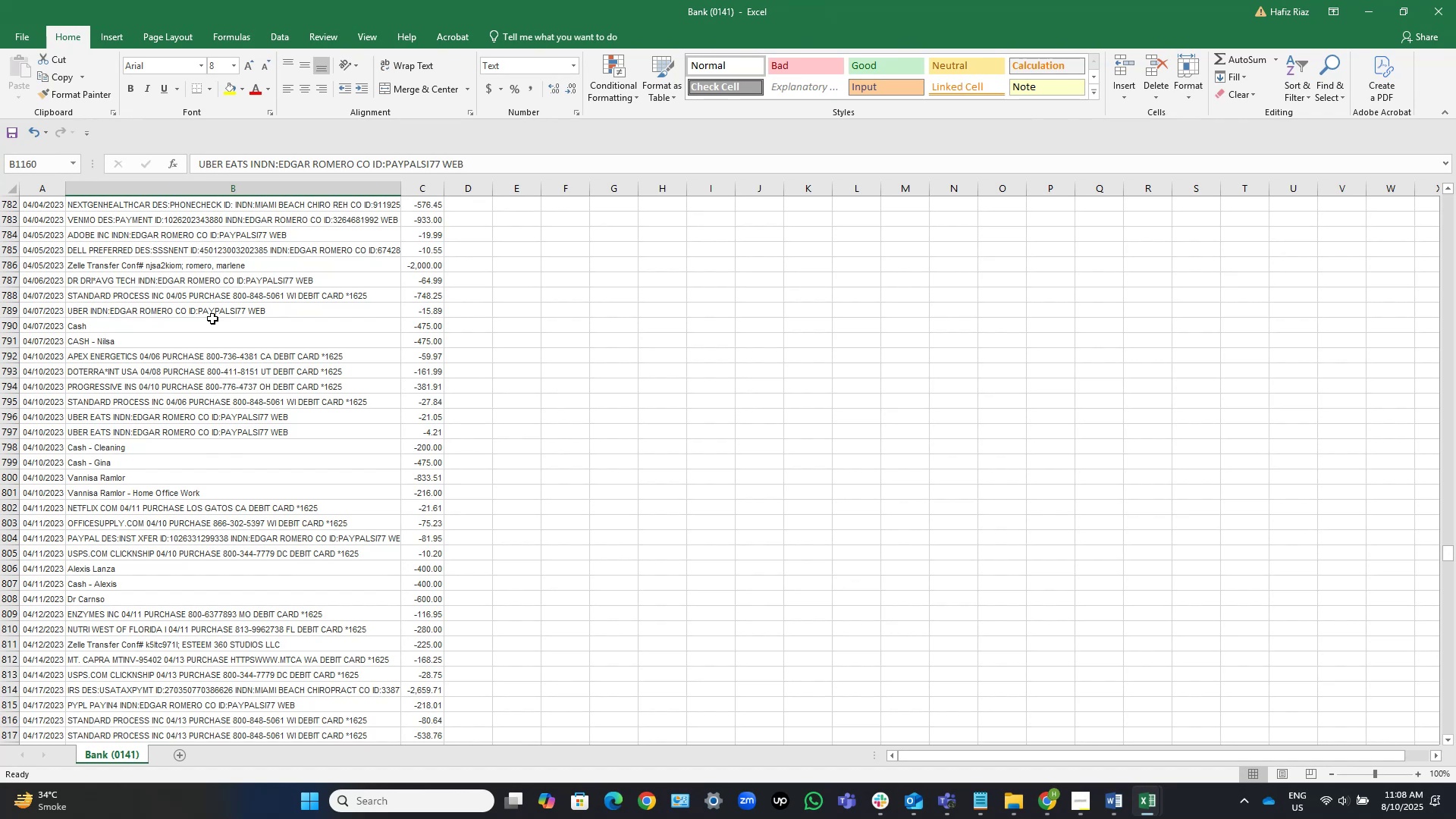 
wait(11.82)
 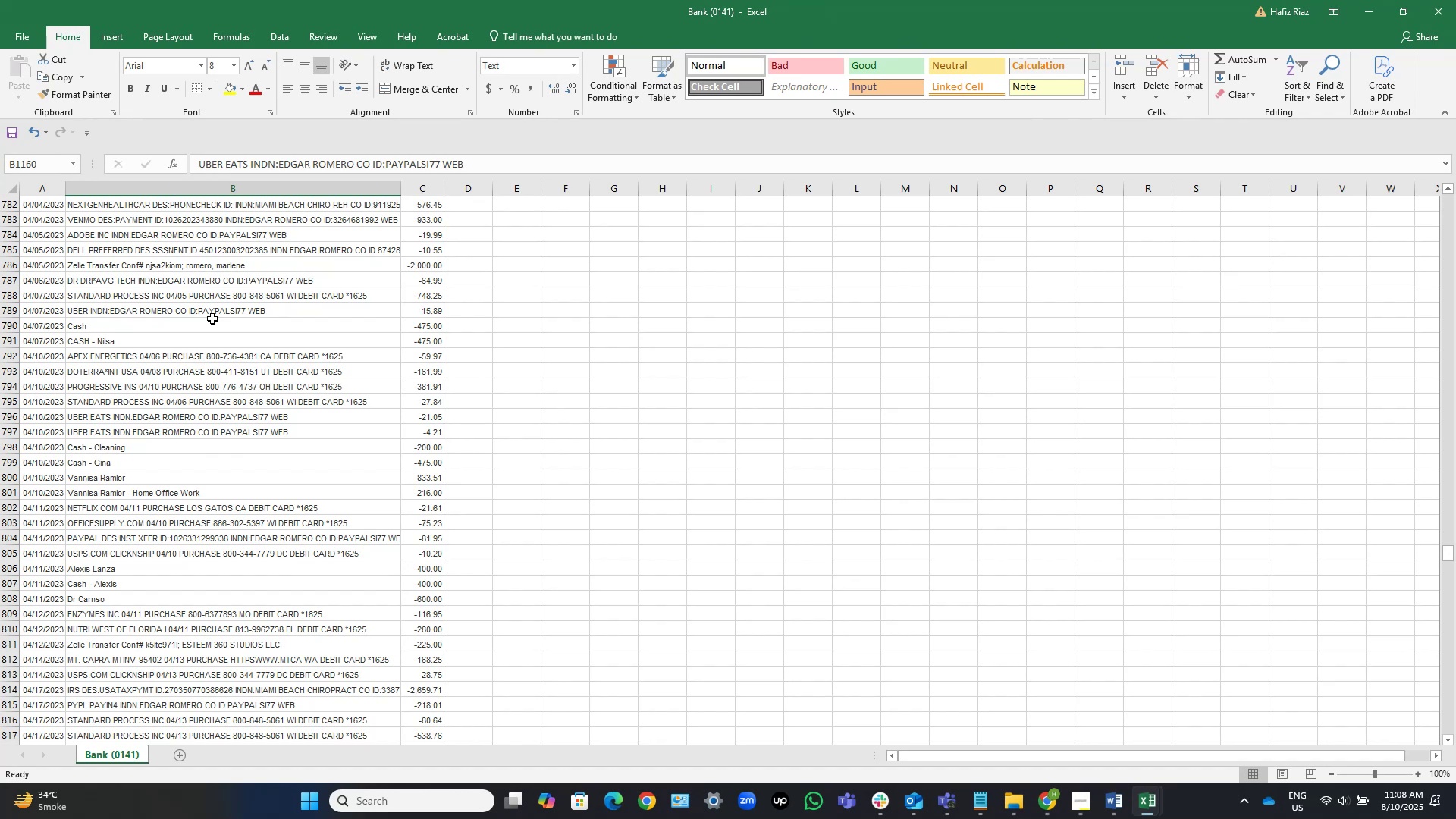 
scroll: coordinate [212, 318], scroll_direction: up, amount: 7.0
 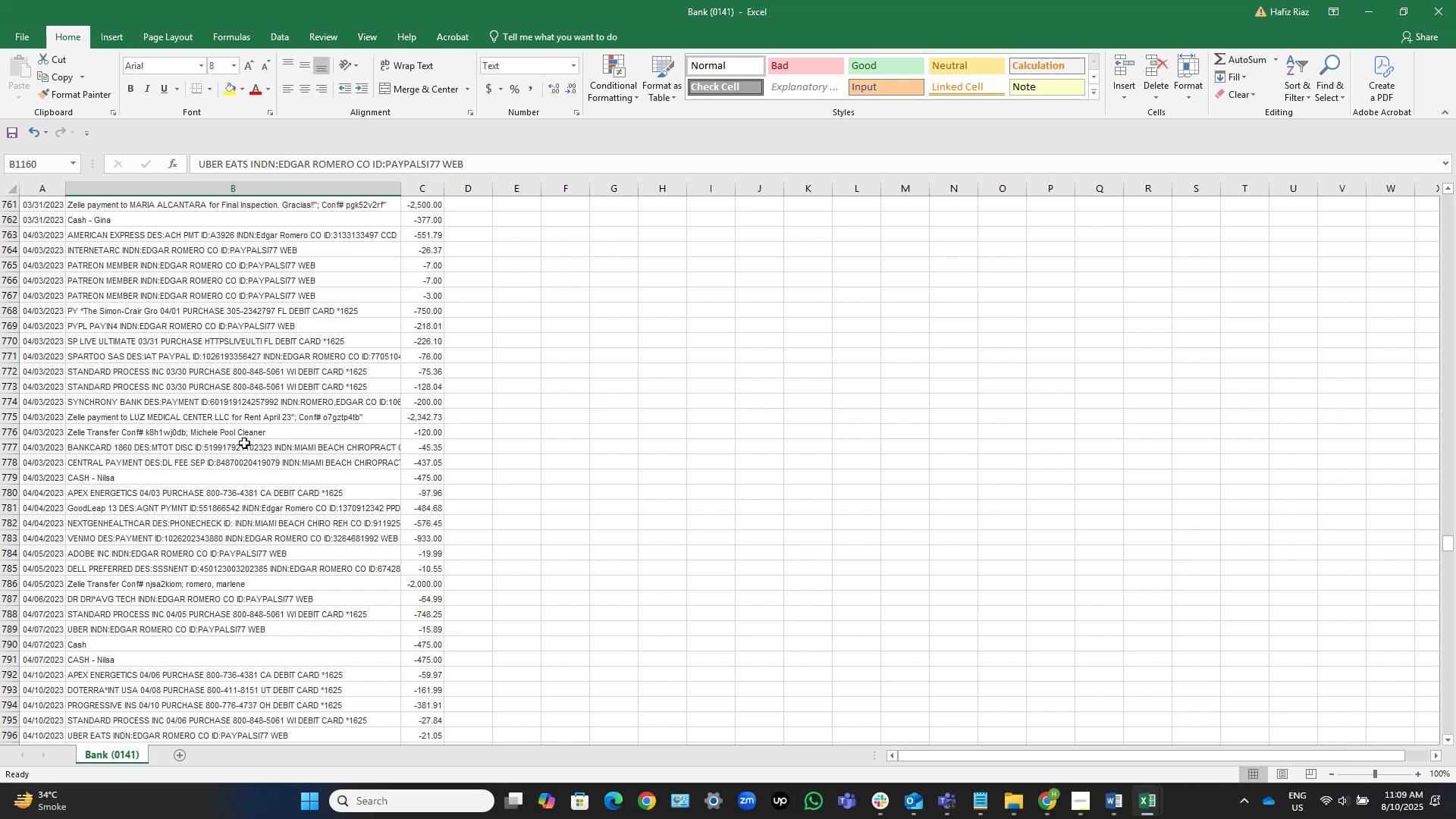 
wait(74.68)
 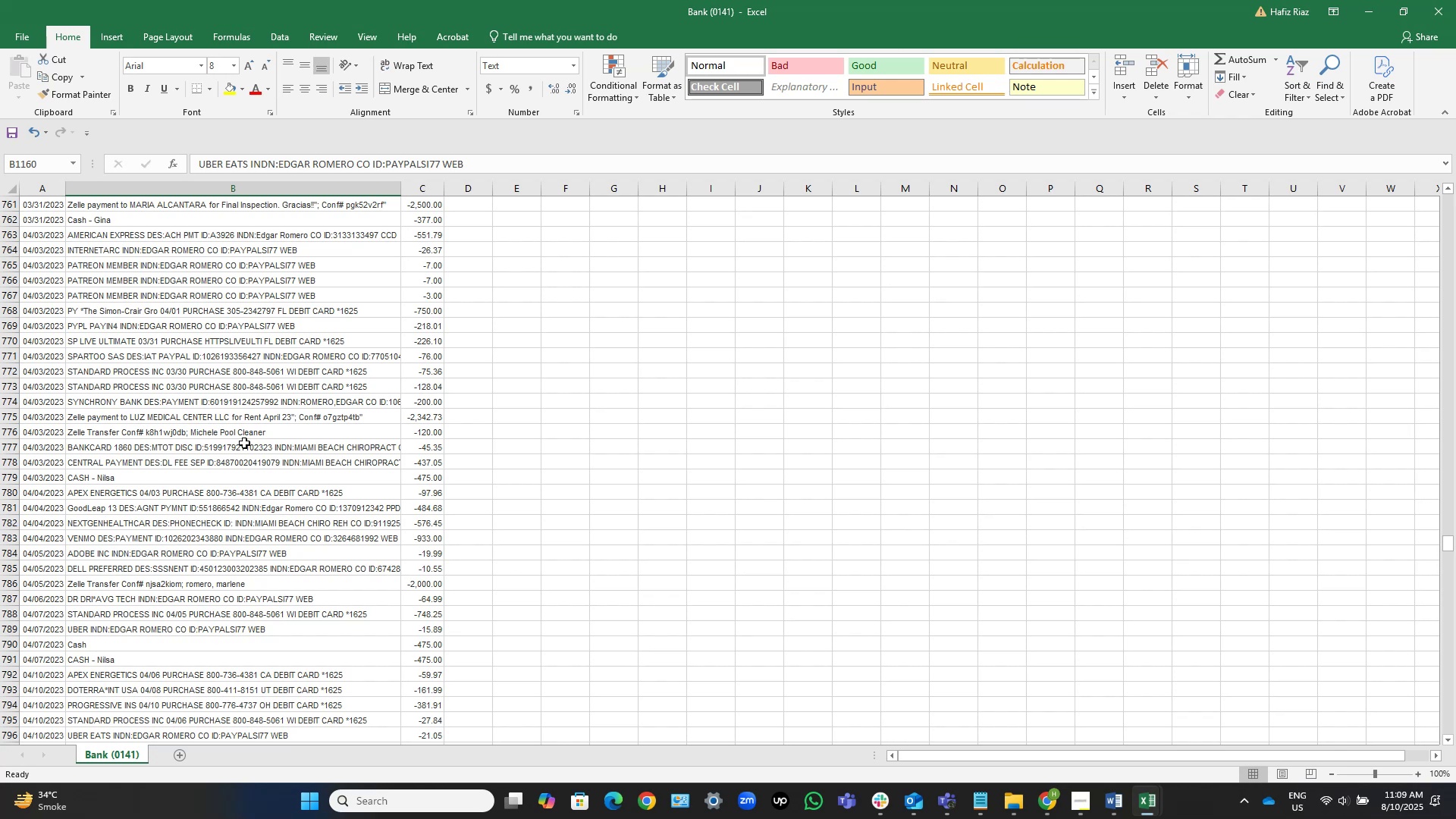 
scroll: coordinate [261, 419], scroll_direction: up, amount: 13.0
 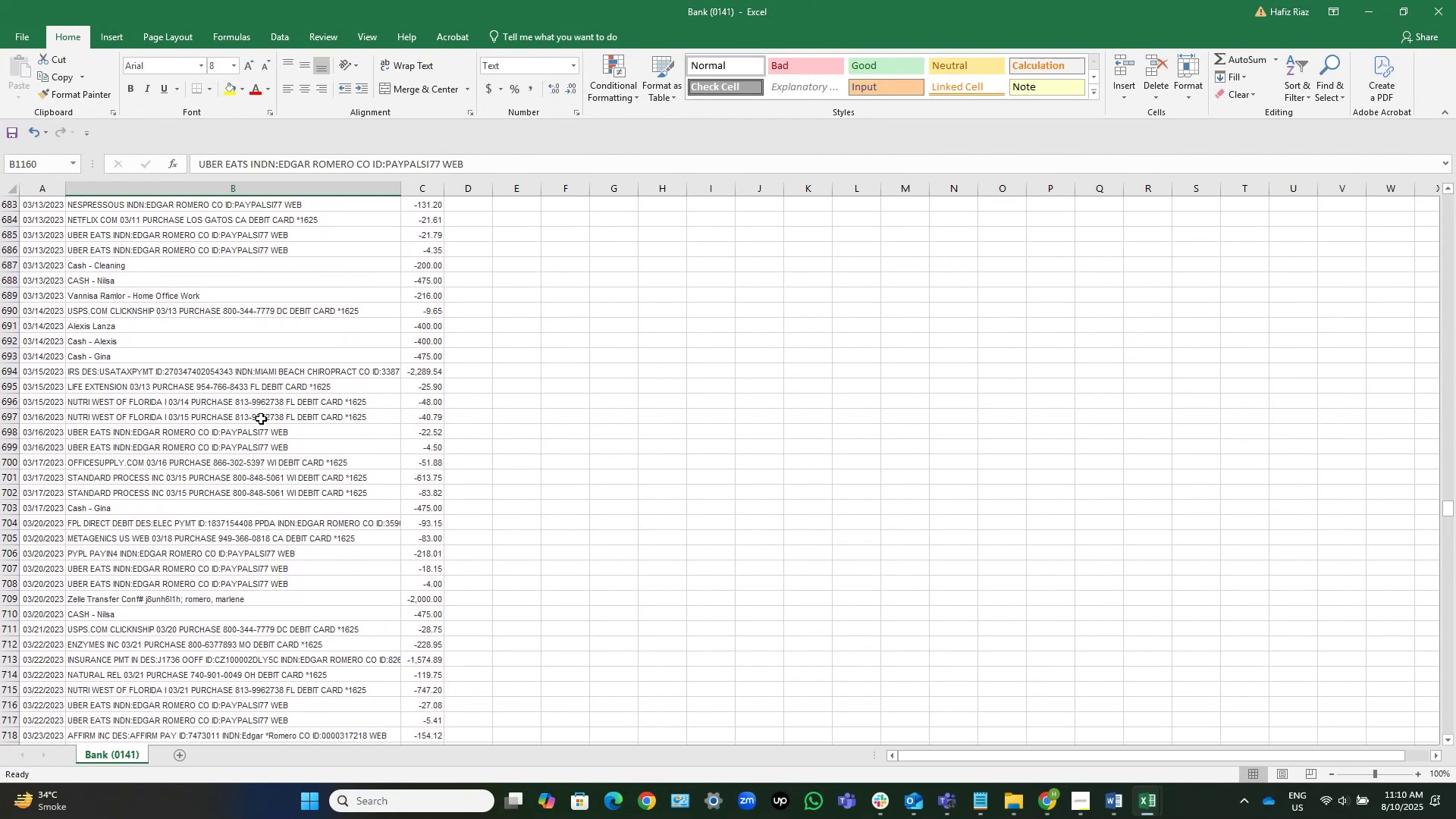 
scroll: coordinate [261, 419], scroll_direction: up, amount: 2.0
 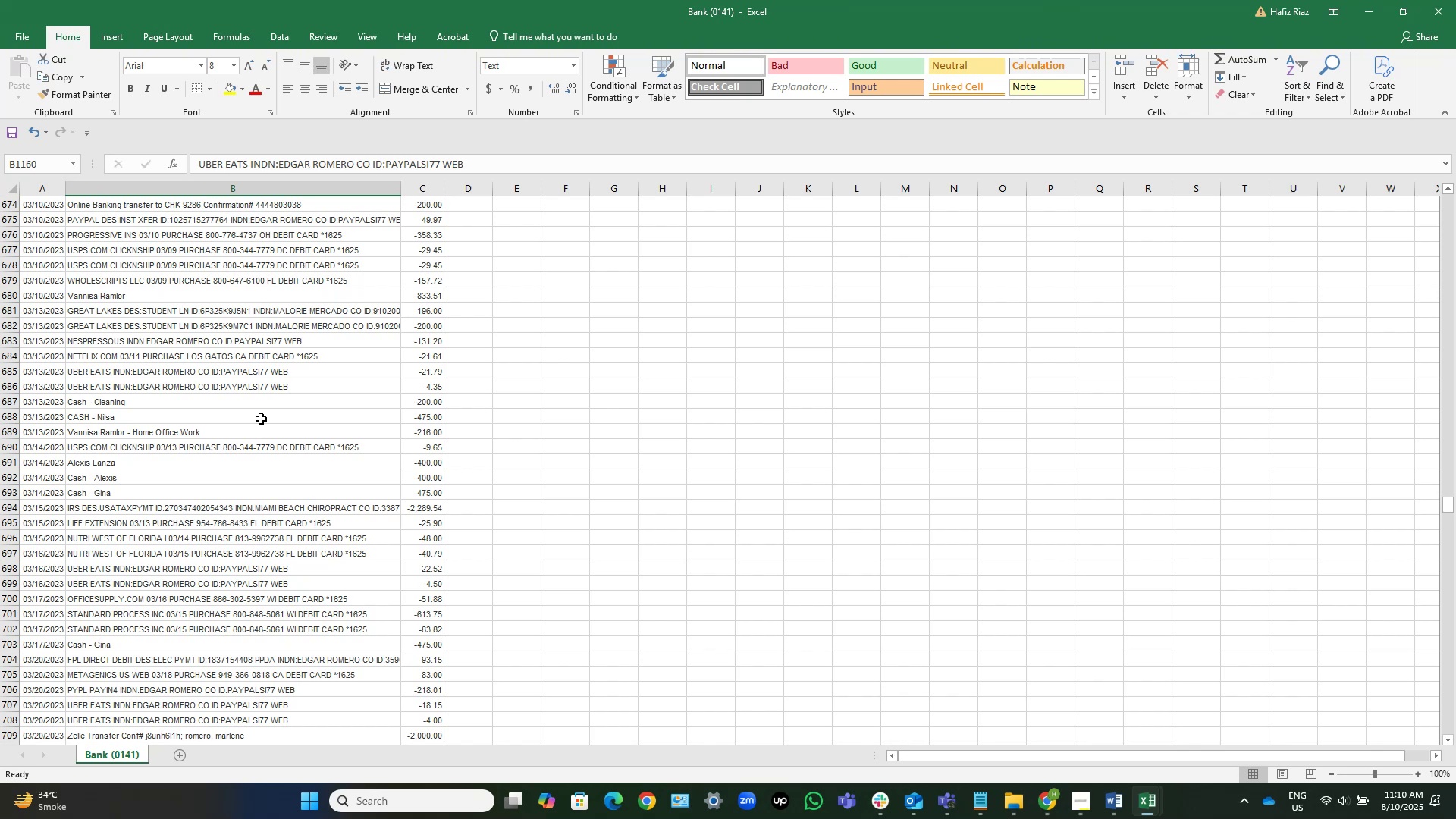 
wait(7.6)
 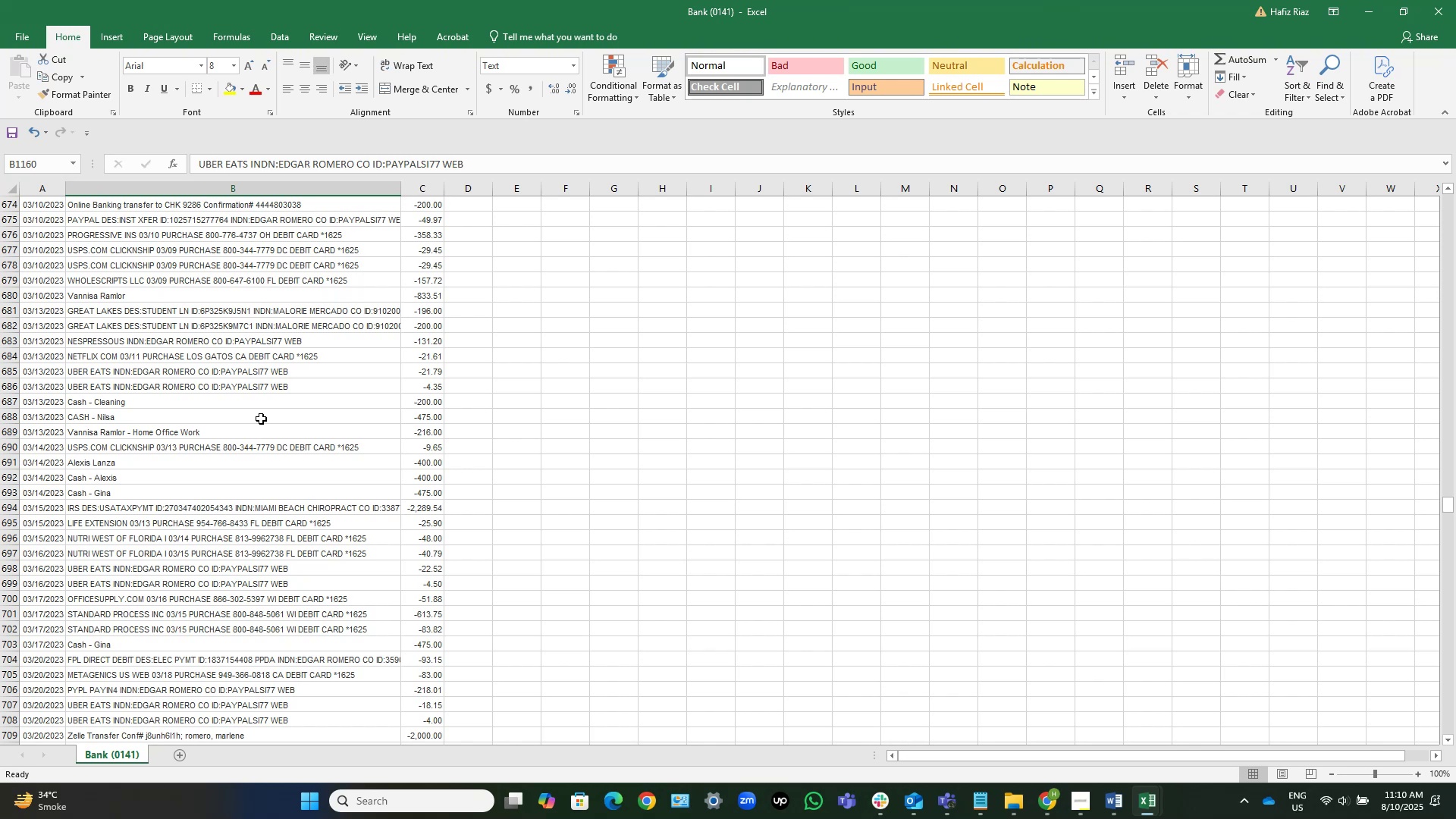 
scroll: coordinate [261, 419], scroll_direction: none, amount: 0.0
 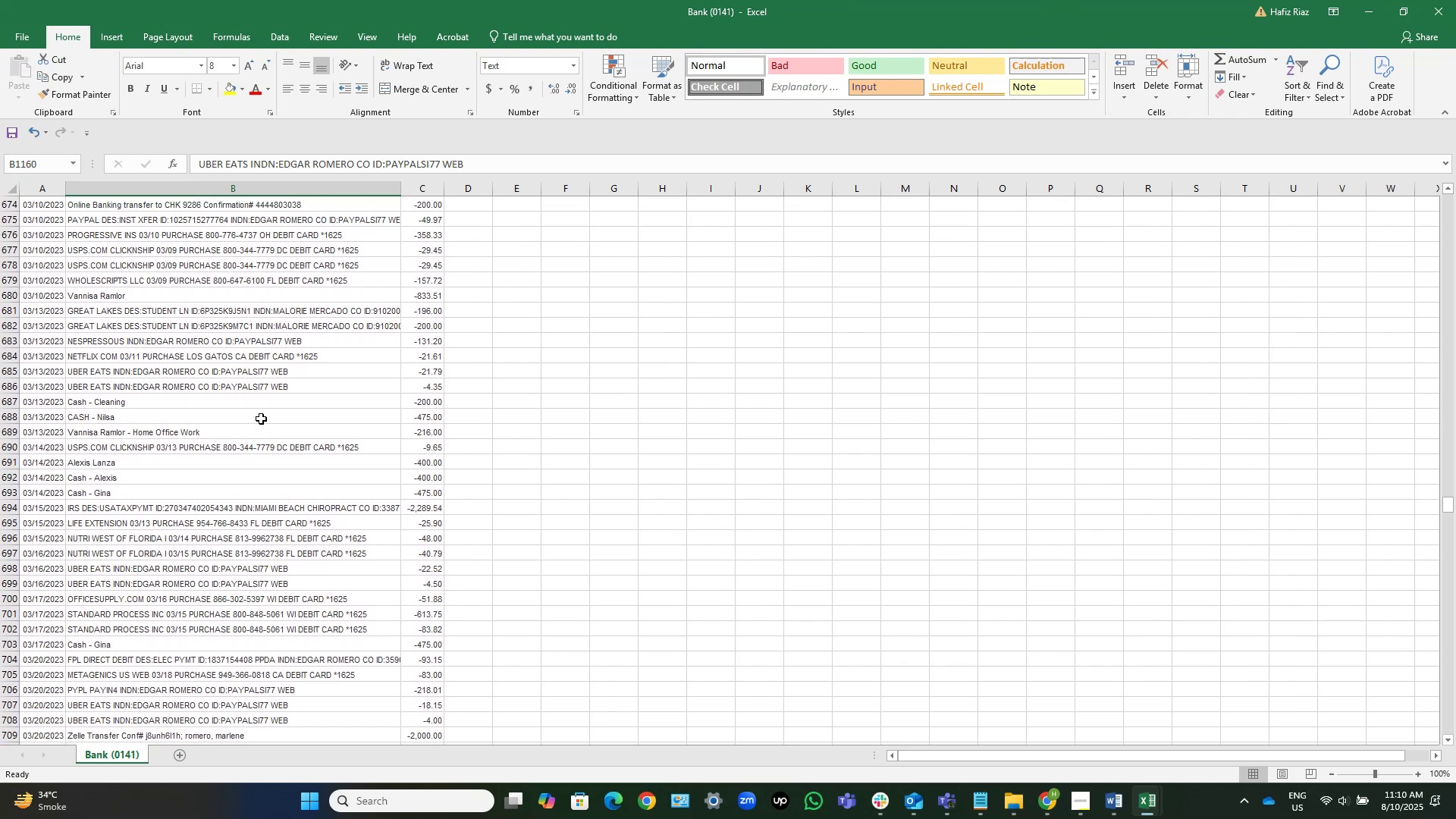 
scroll: coordinate [695, 594], scroll_direction: up, amount: 12.0
 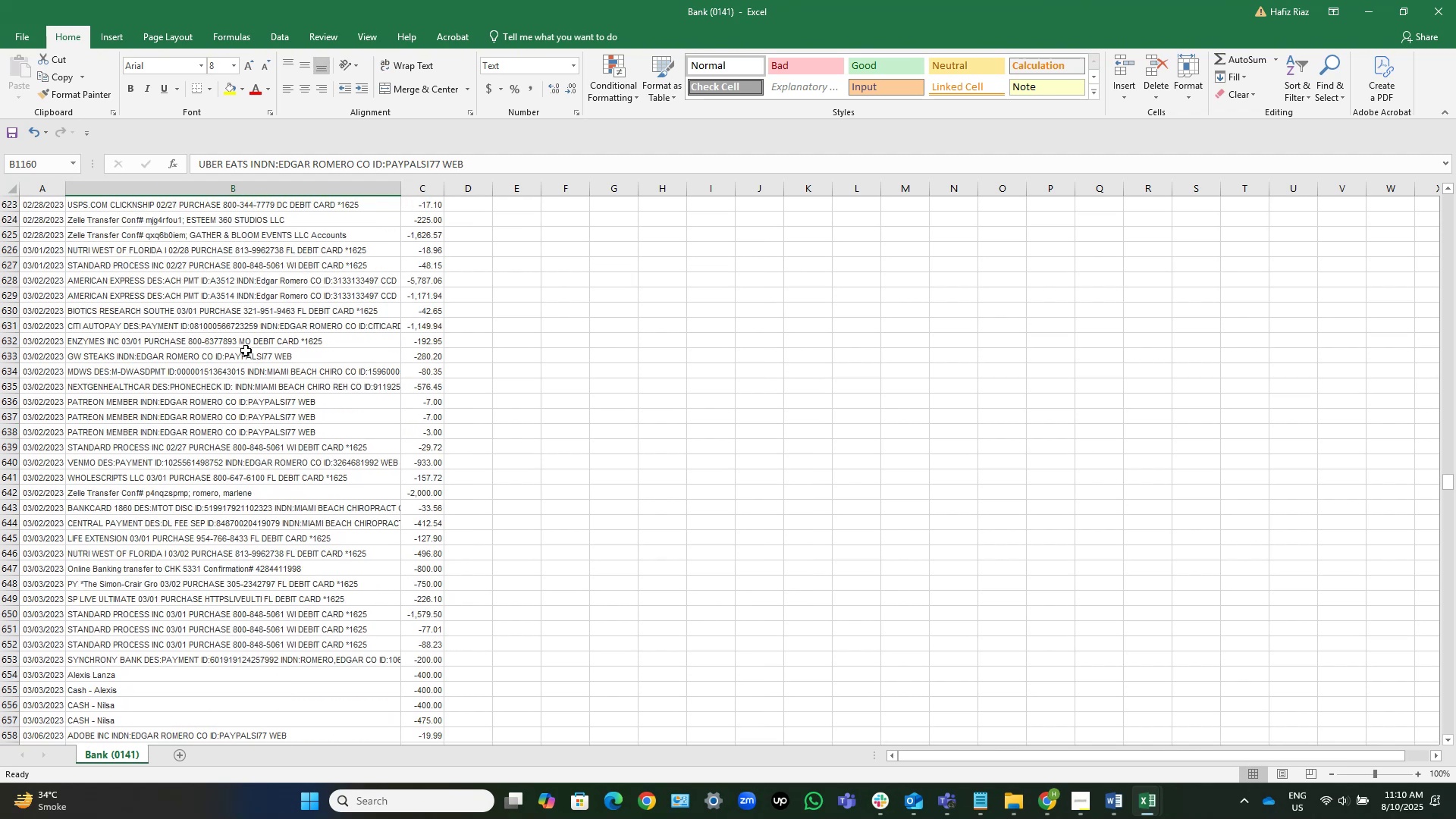 
left_click_drag(start_coordinate=[146, 354], to_coordinate=[146, 417])
 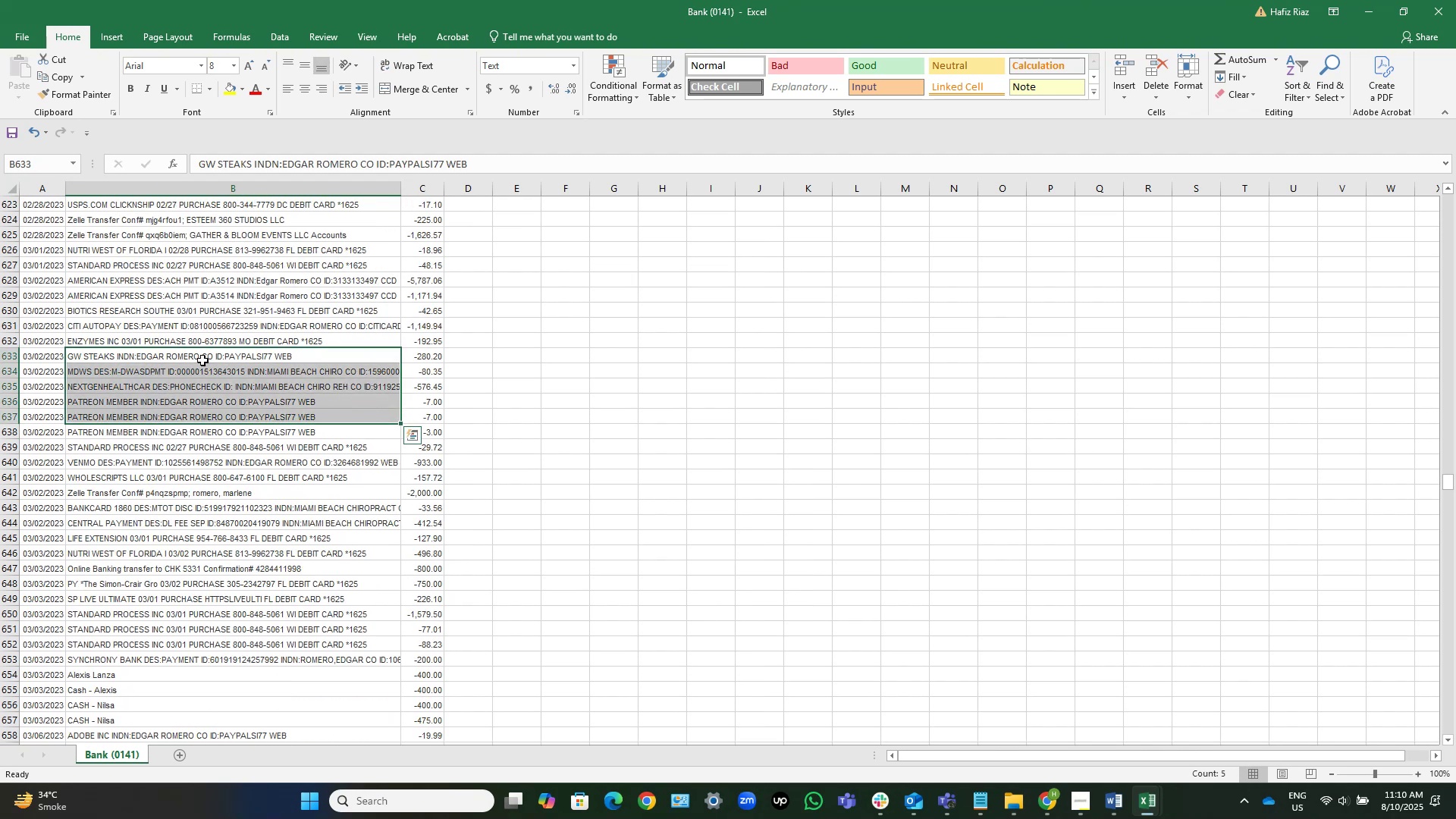 
scroll: coordinate [425, 280], scroll_direction: up, amount: 16.0
 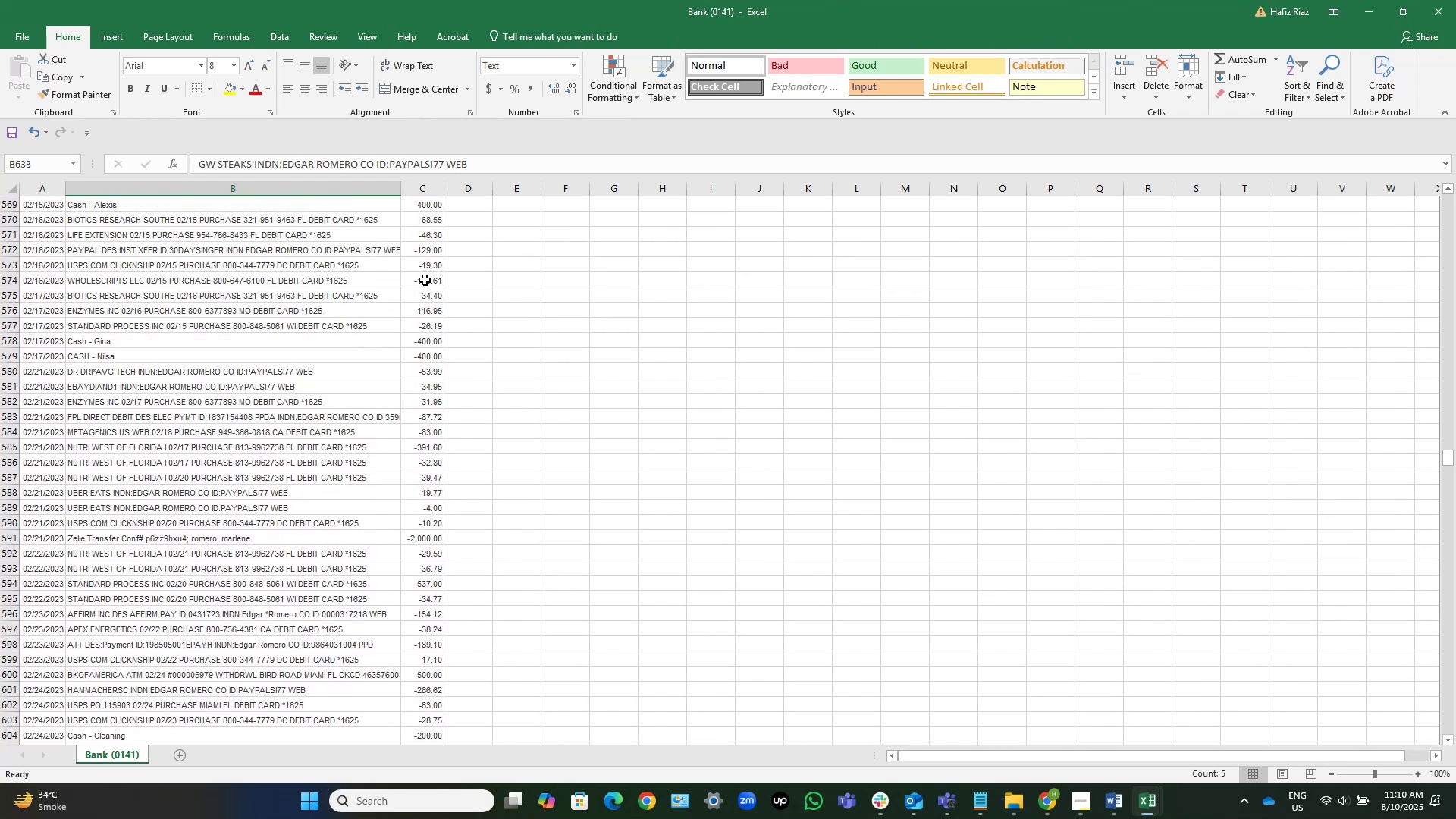 
scroll: coordinate [425, 280], scroll_direction: up, amount: 6.0
 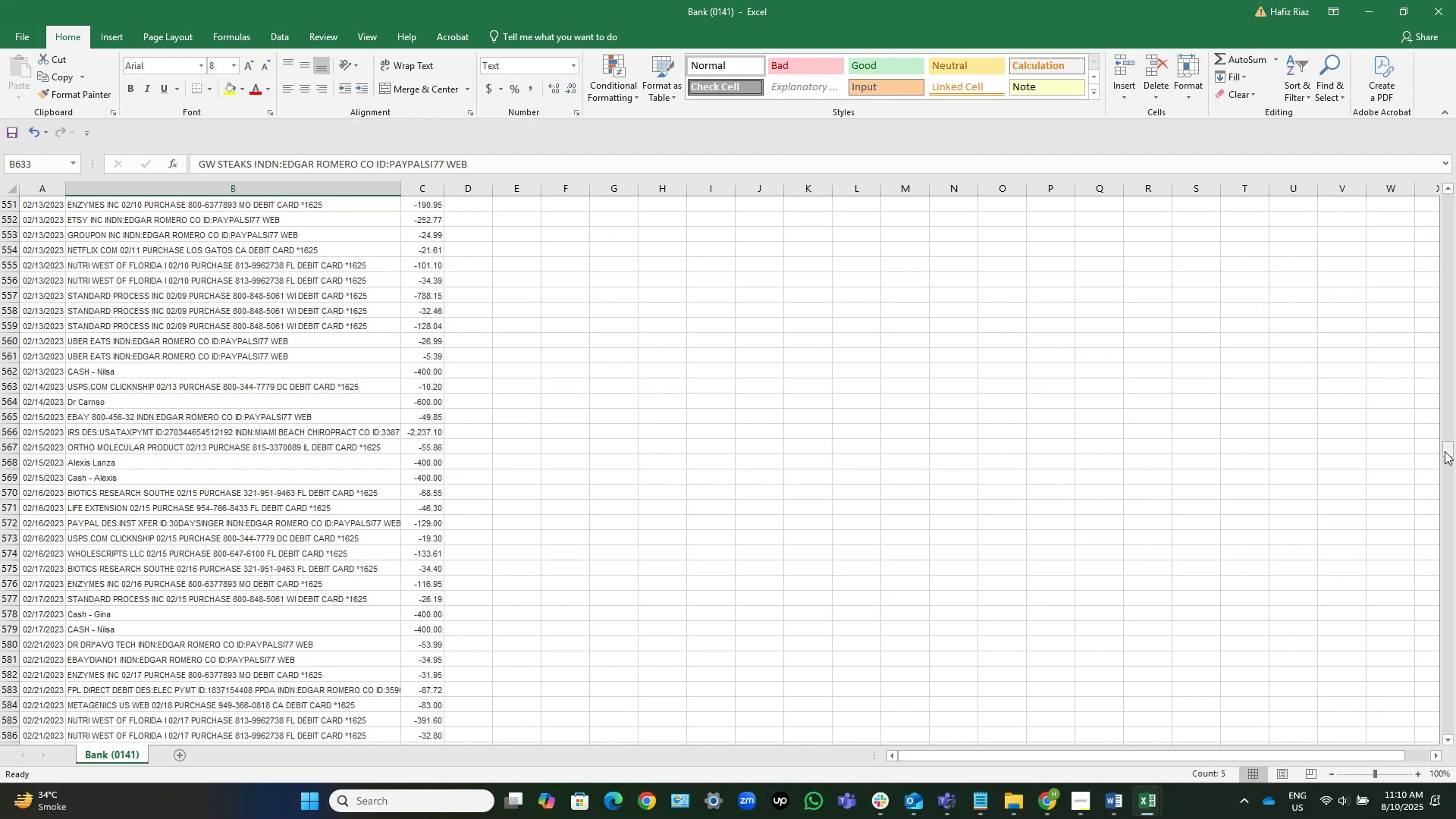 
left_click_drag(start_coordinate=[1445, 451], to_coordinate=[1436, 248])
 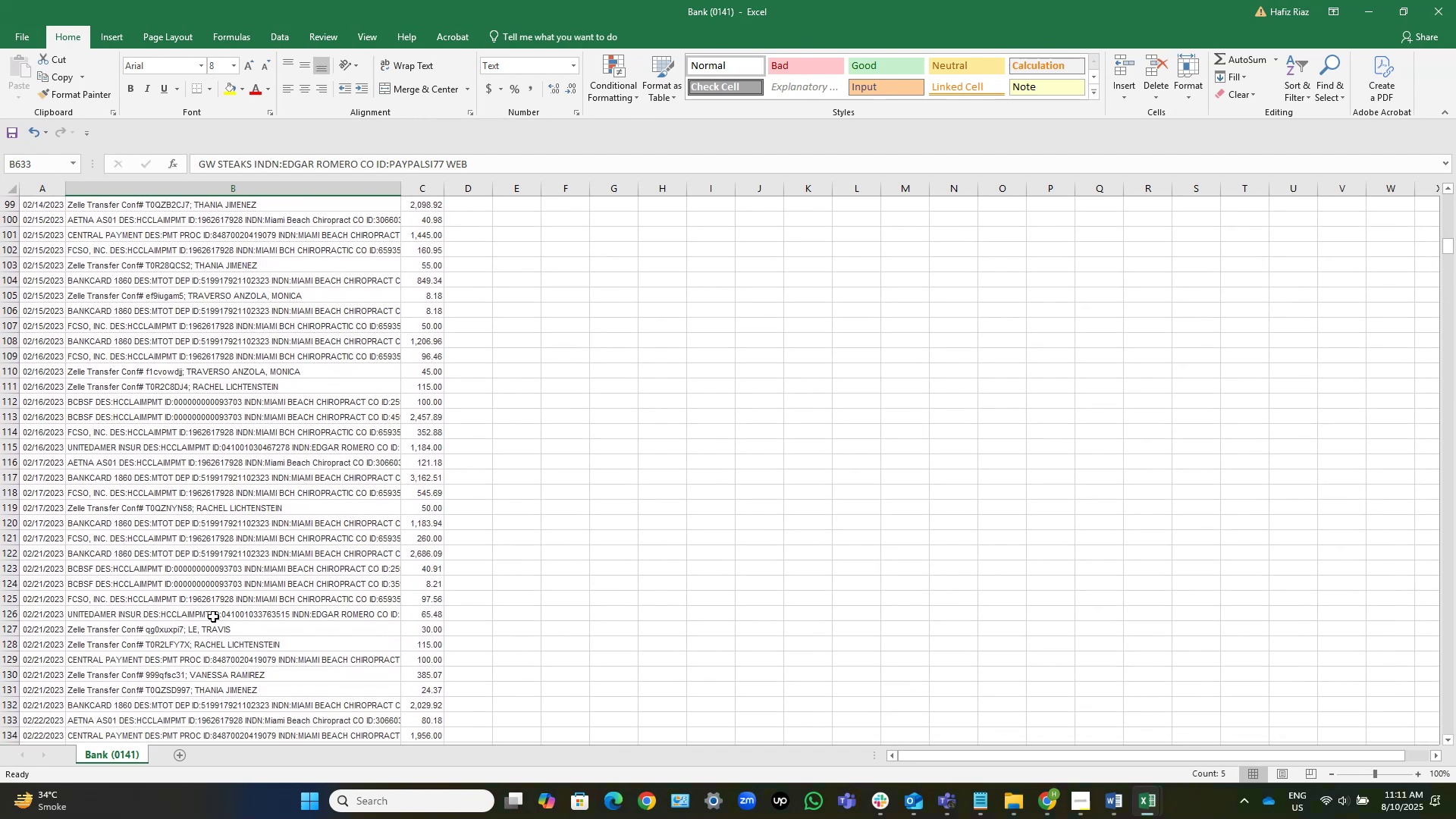 
scroll: coordinate [209, 626], scroll_direction: down, amount: 6.0
 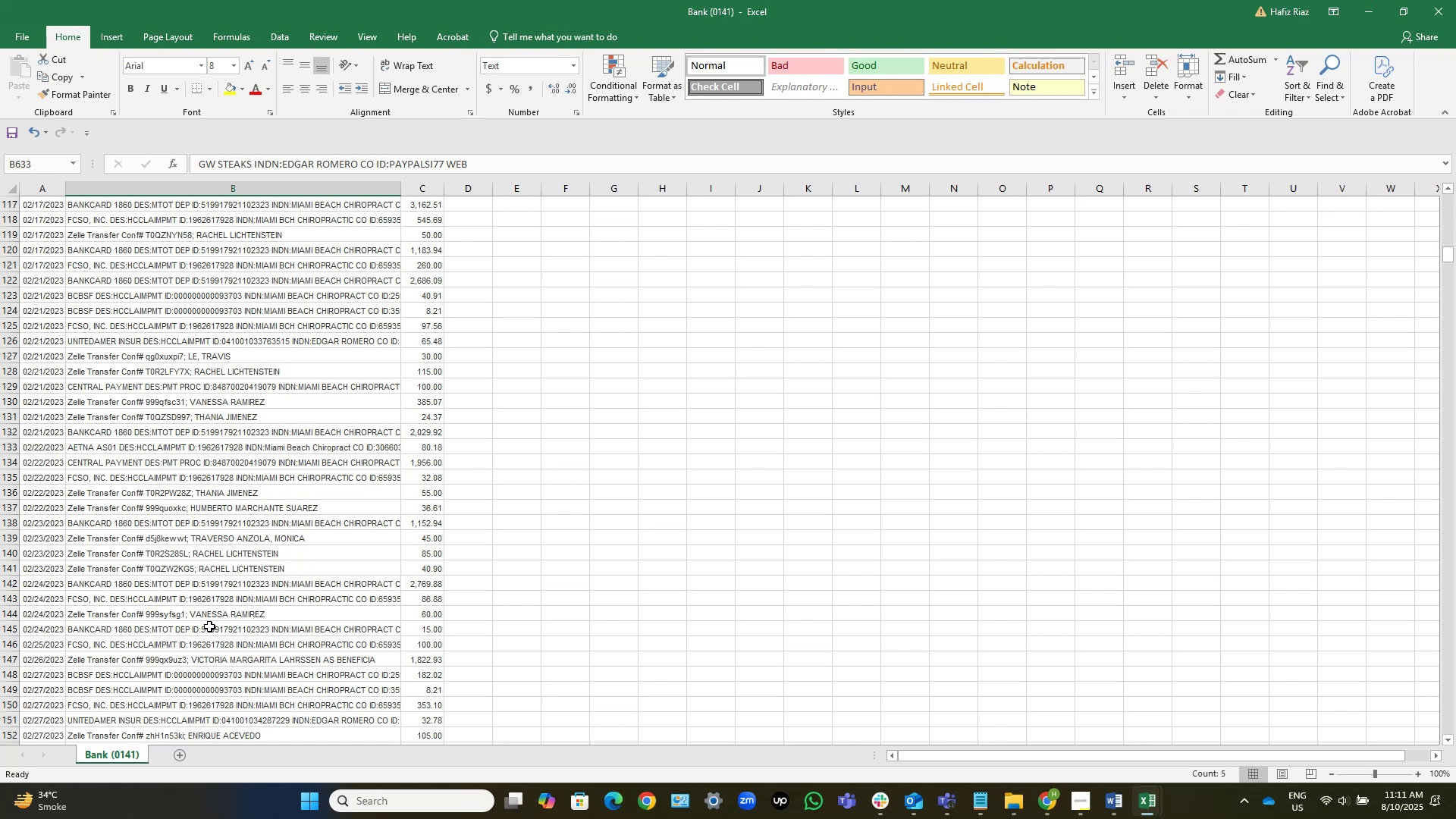 
wait(12.29)
 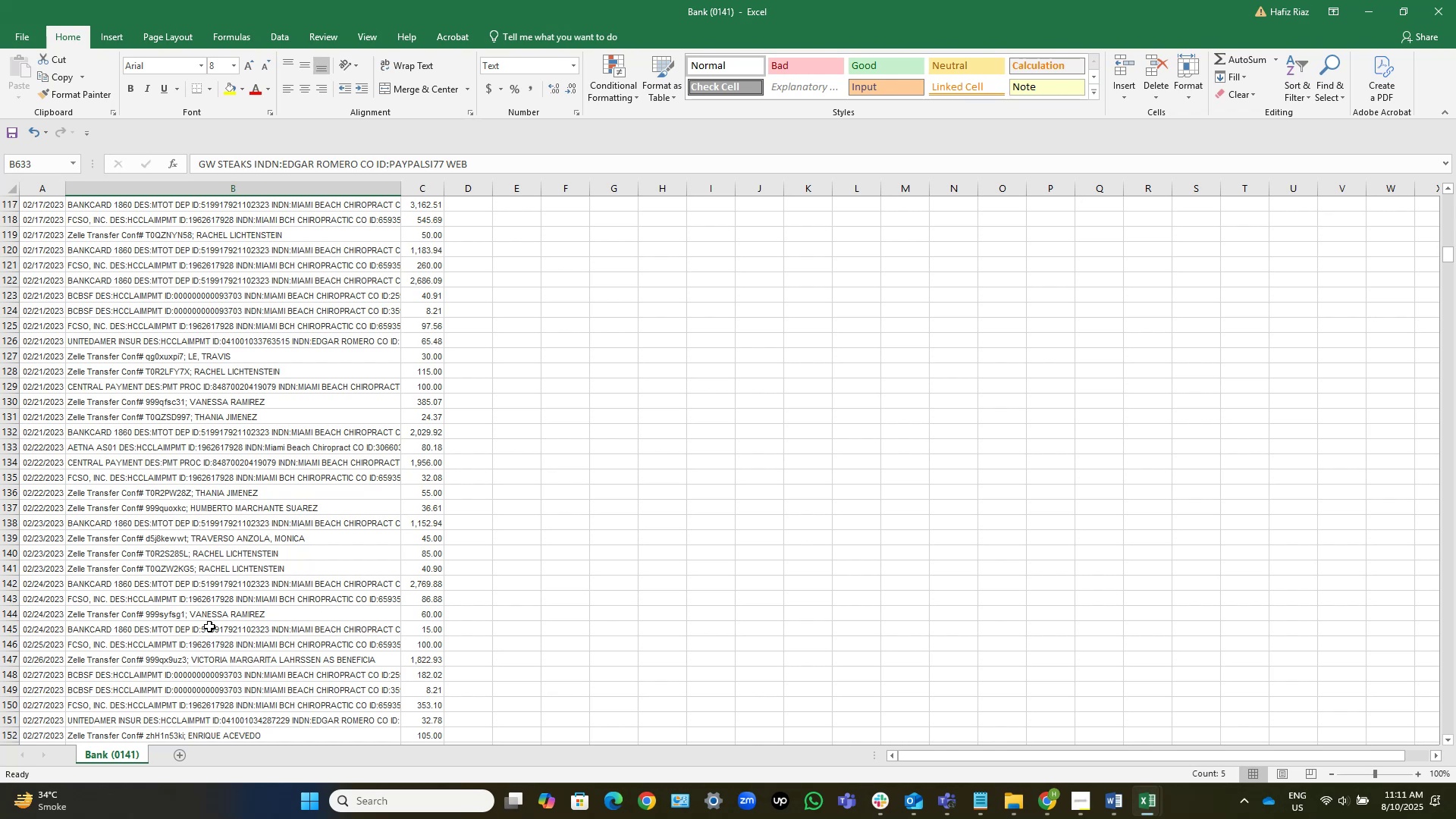 
scroll: coordinate [79, 395], scroll_direction: up, amount: 6.0
 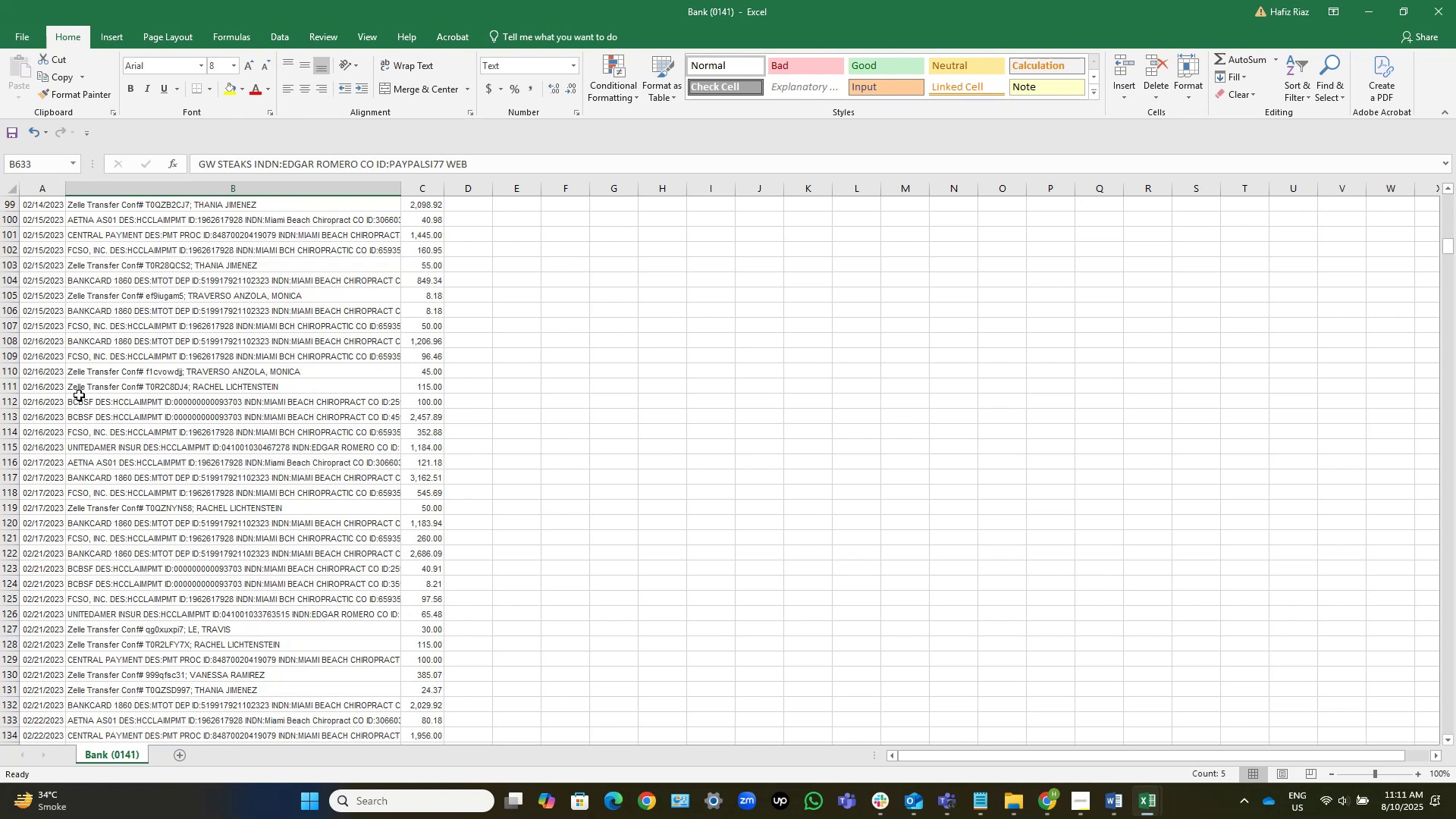 
scroll: coordinate [49, 435], scroll_direction: down, amount: 61.0
 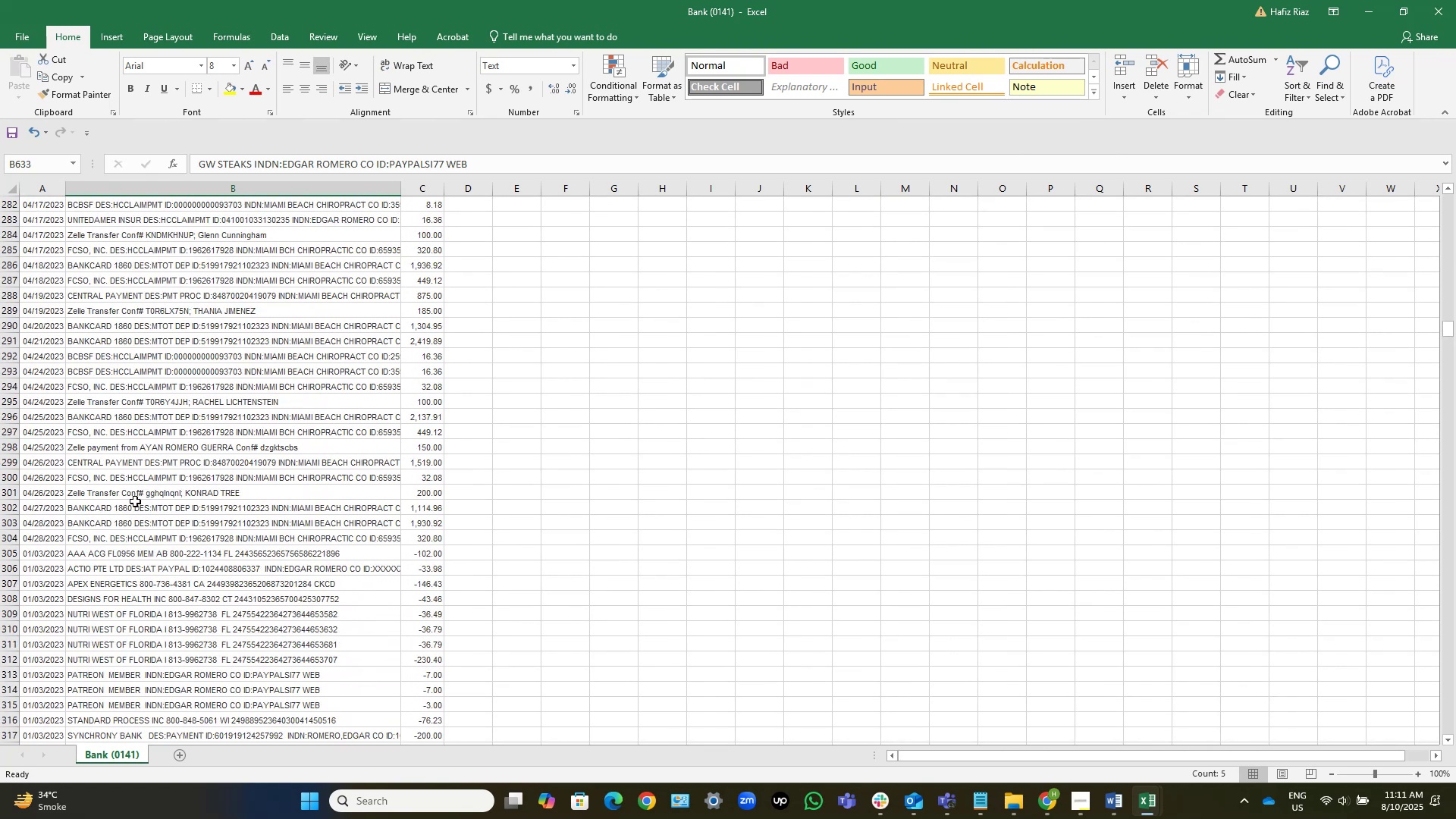 
wait(6.21)
 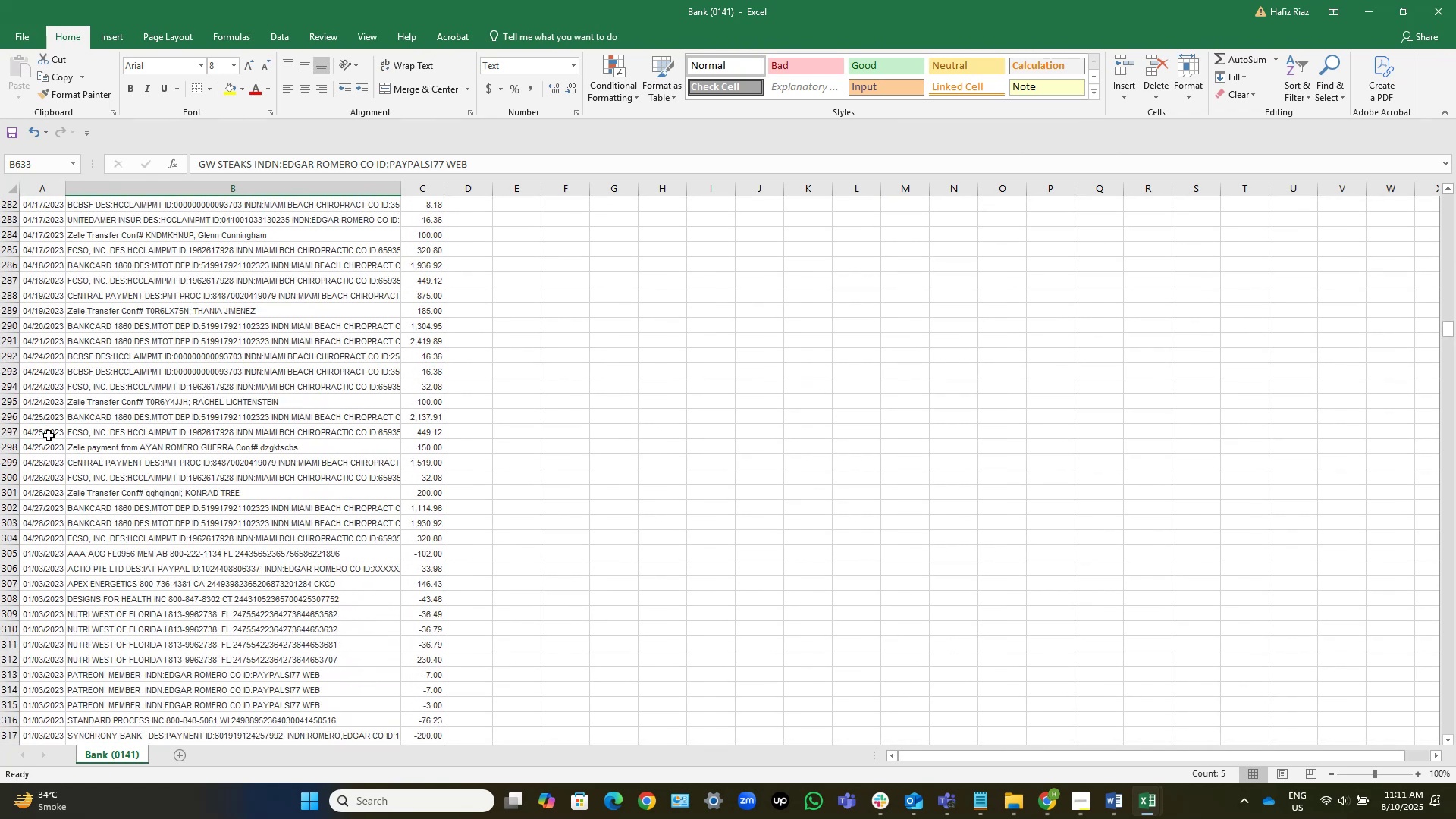 
left_click([33, 550])
 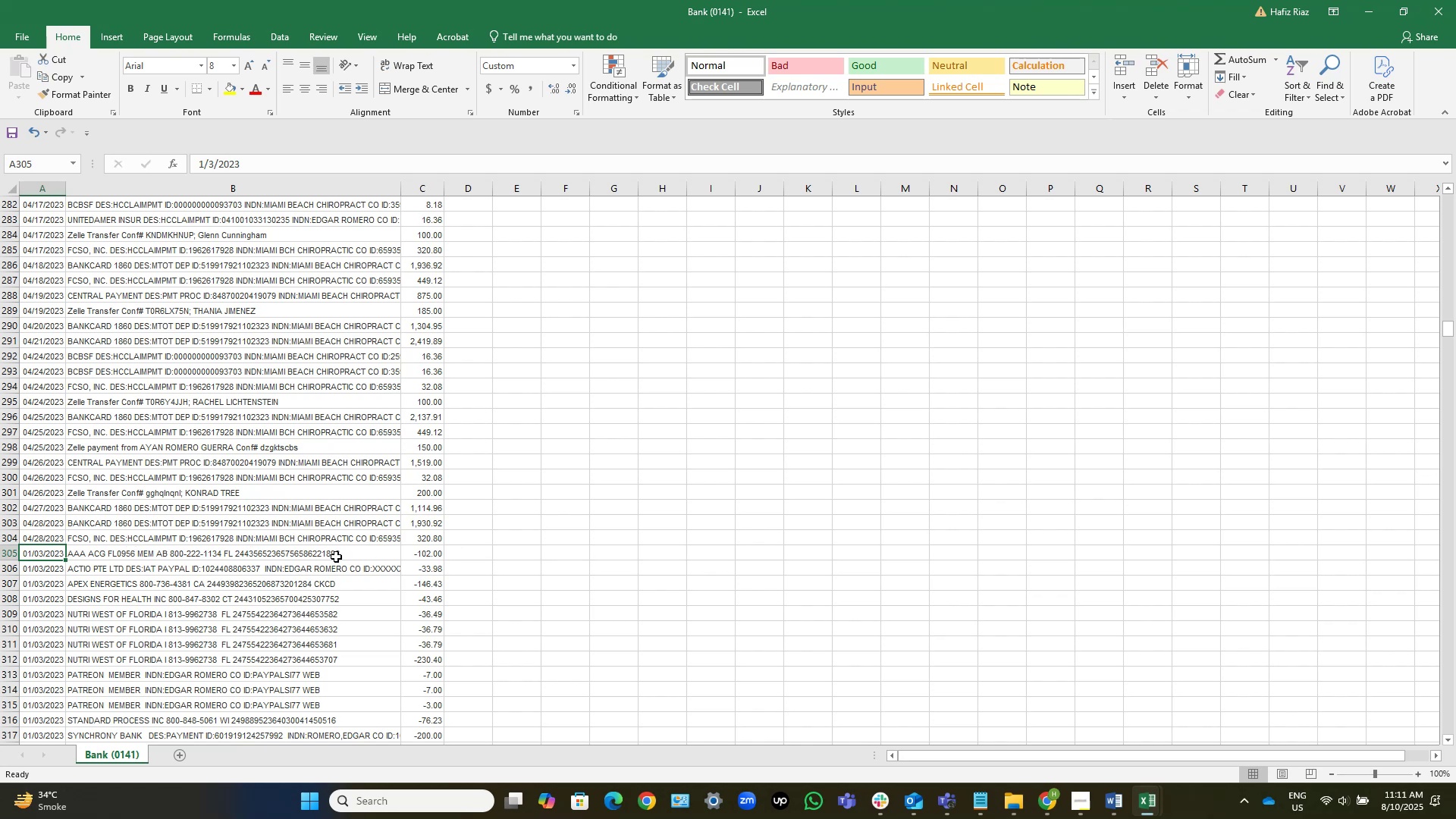 
key(ArrowUp)
 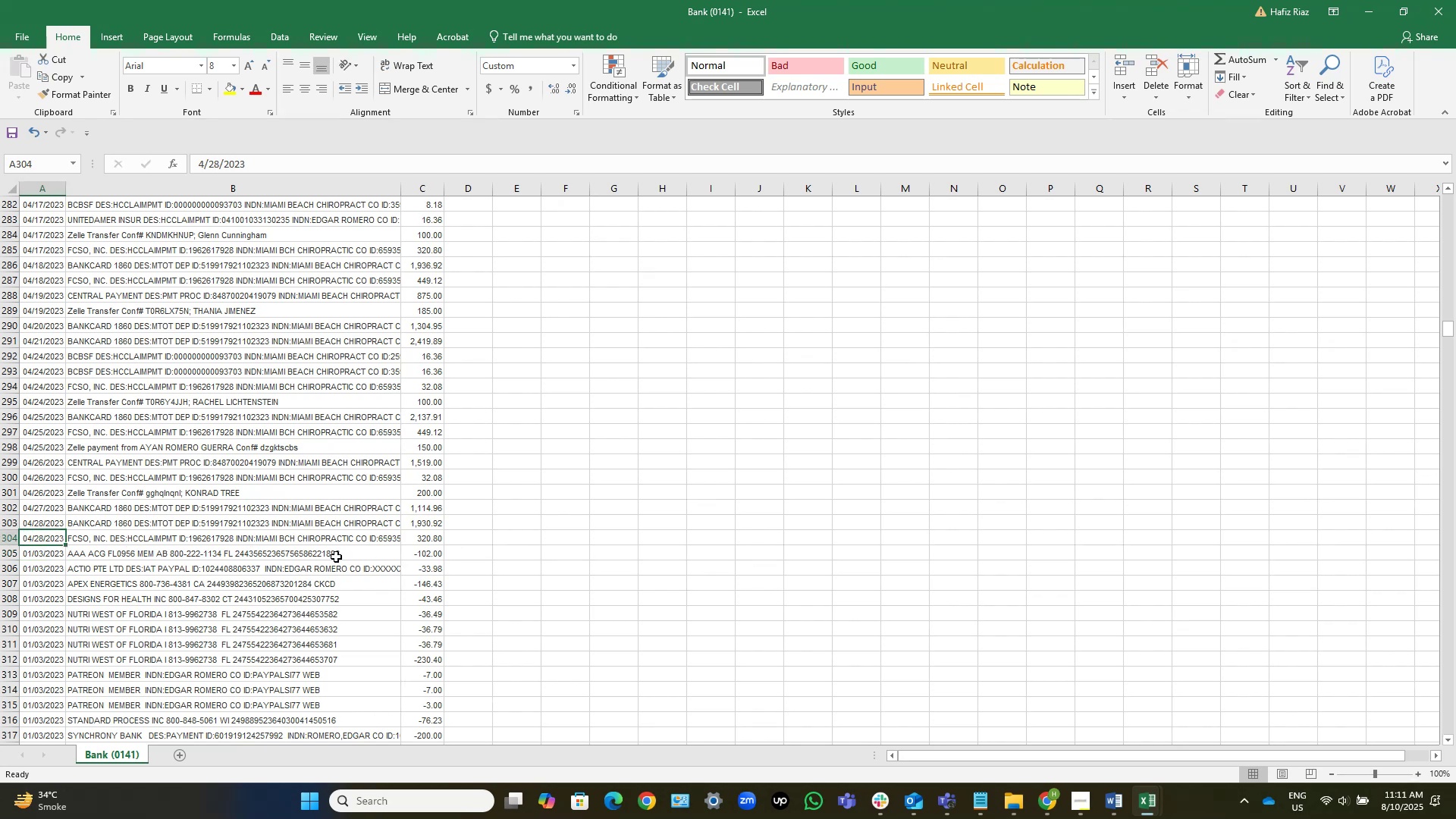 
hold_key(key=ShiftLeft, duration=4.8)
 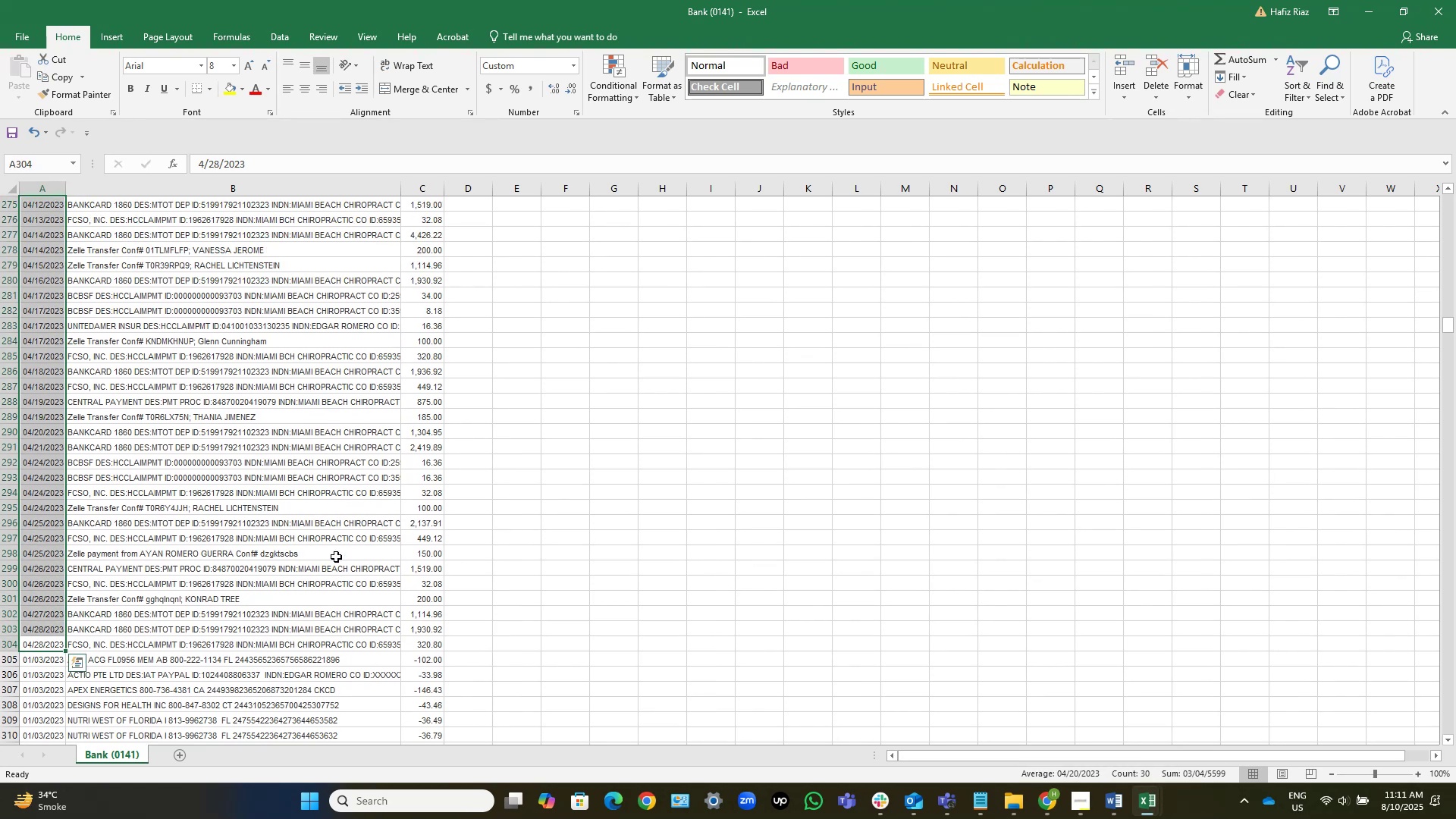 
hold_key(key=ArrowUp, duration=0.56)
 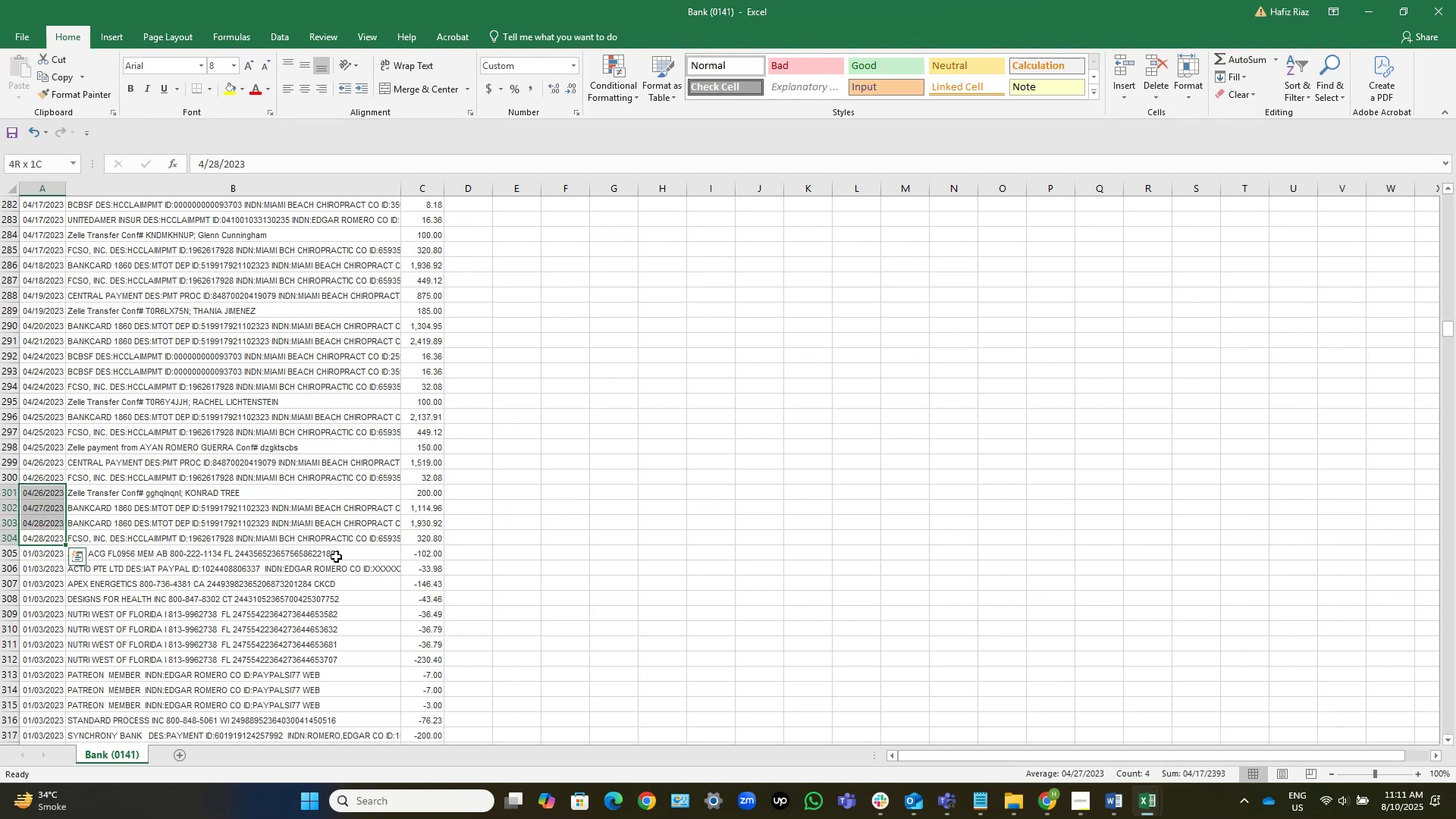 
hold_key(key=ArrowUp, duration=0.76)
 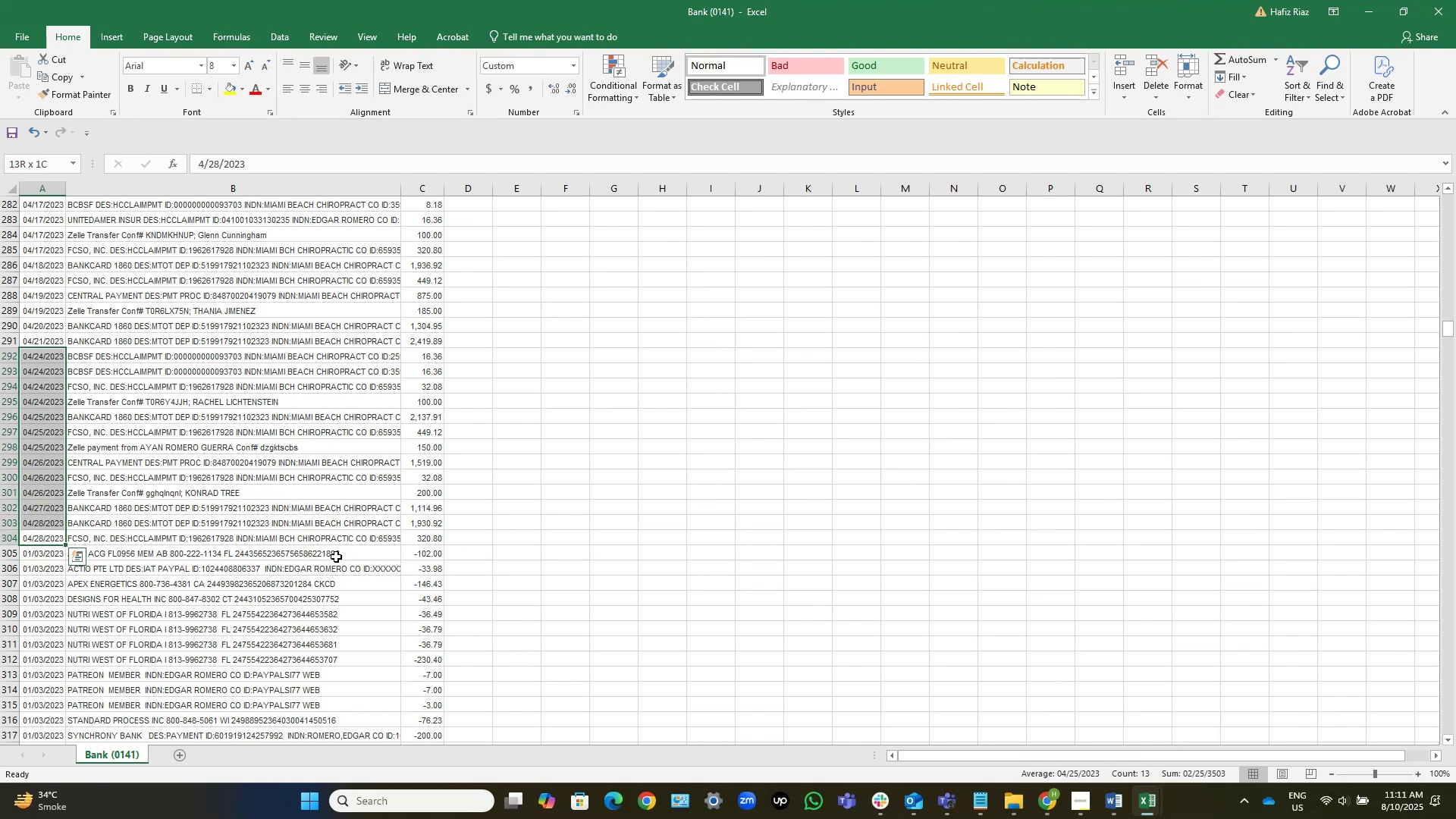 
hold_key(key=ArrowUp, duration=1.0)
 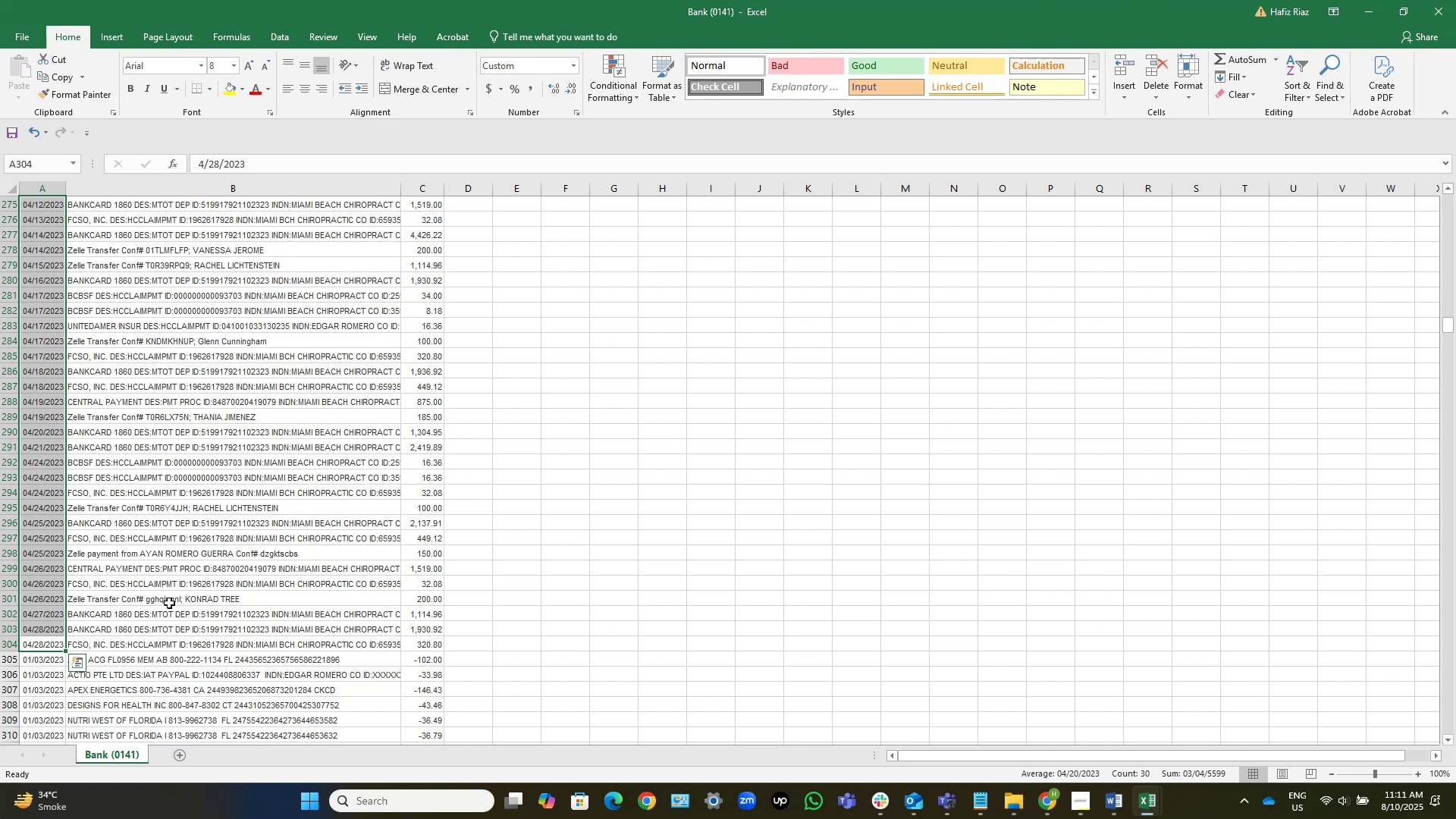 
left_click([13, 645])
 